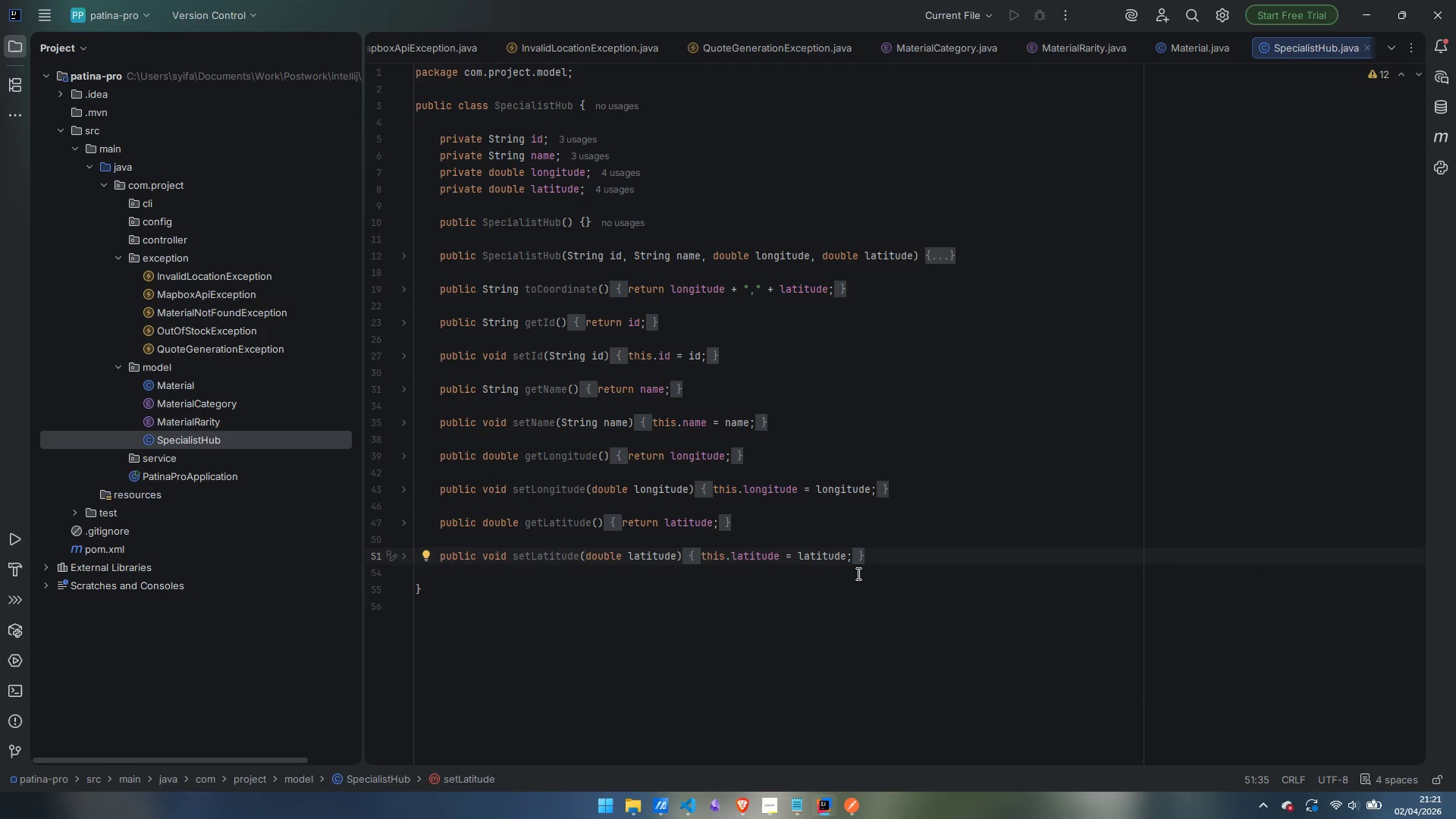 
left_click([890, 553])
 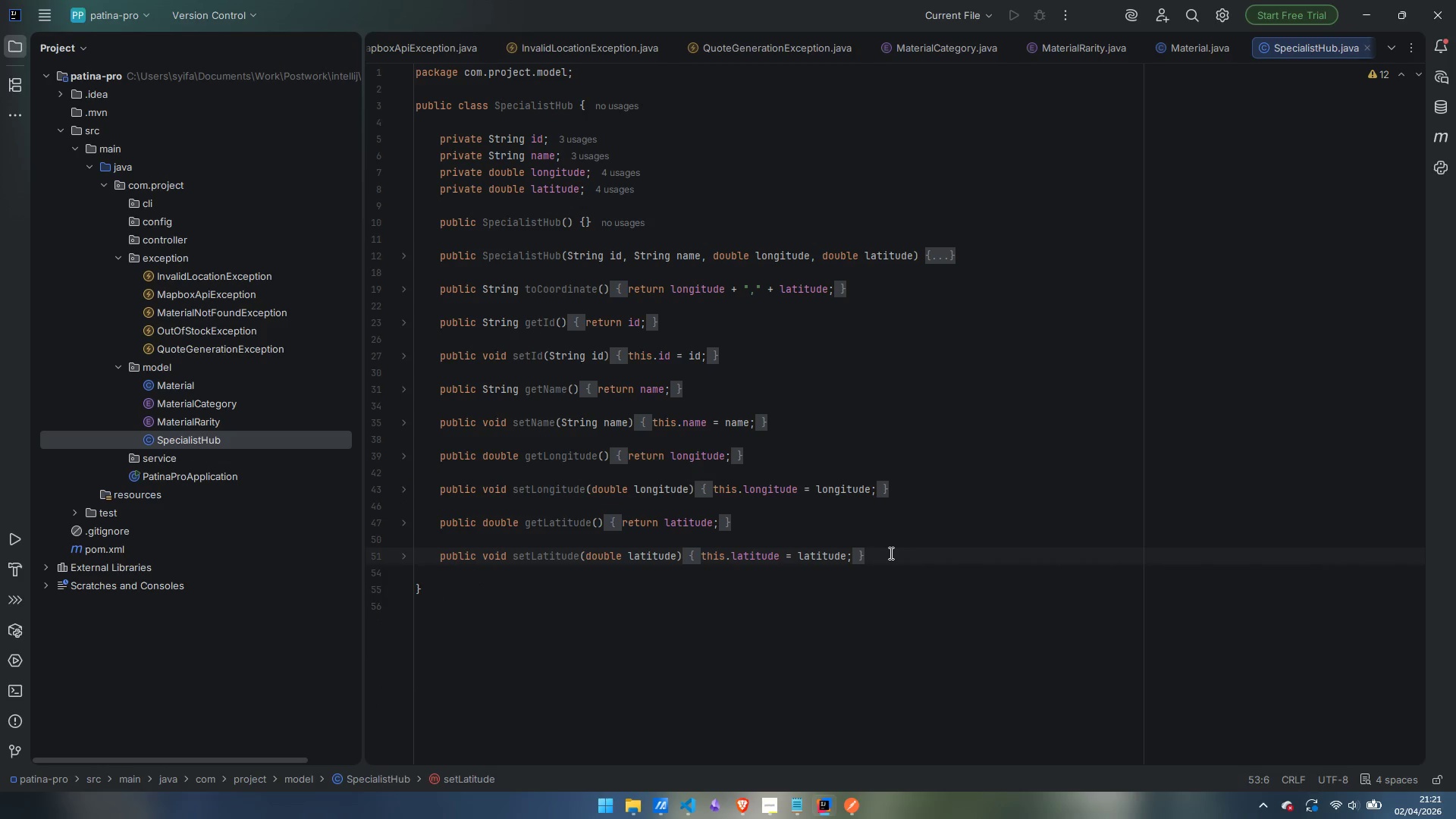 
key(Enter)
 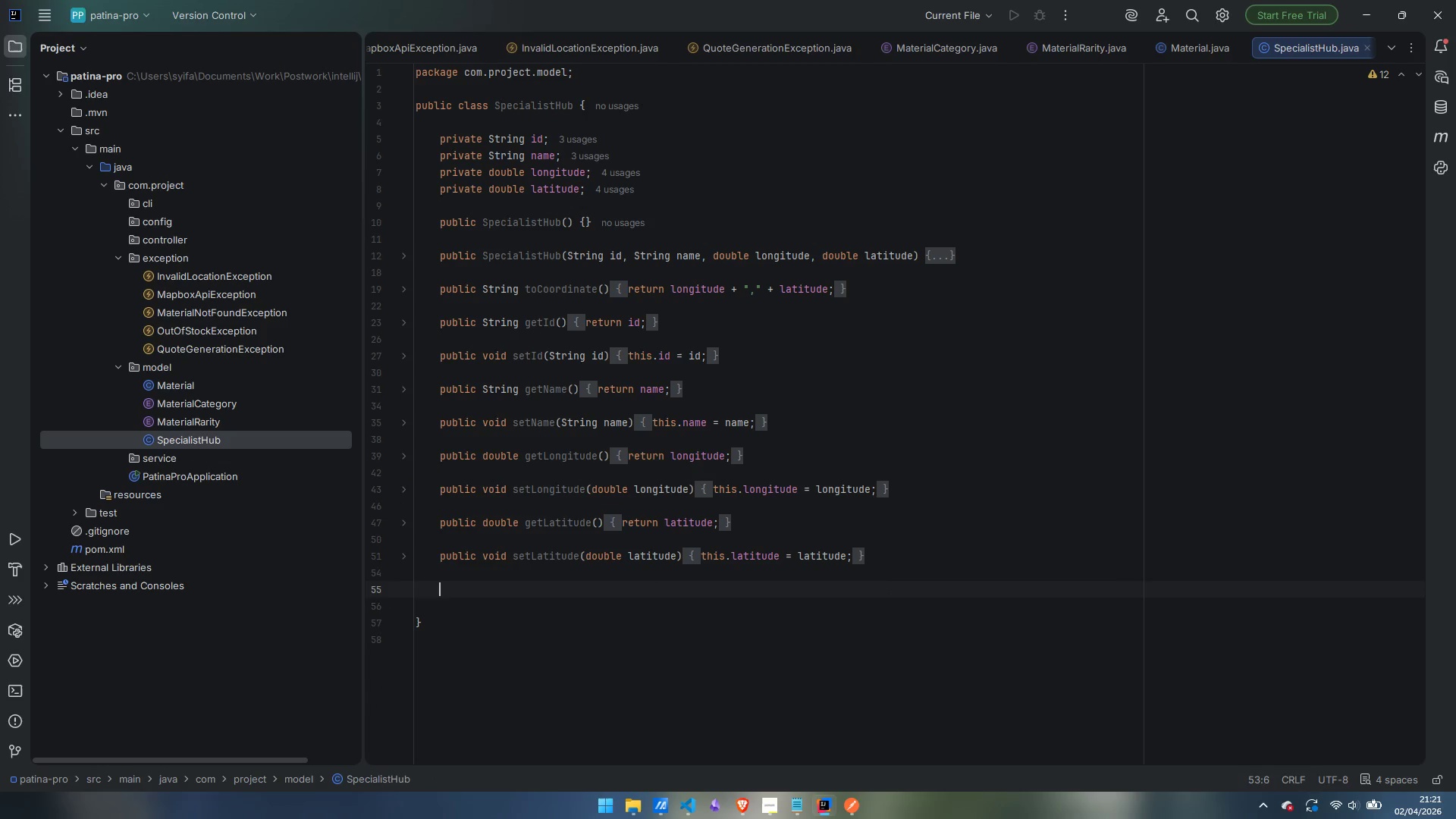 
key(Enter)
 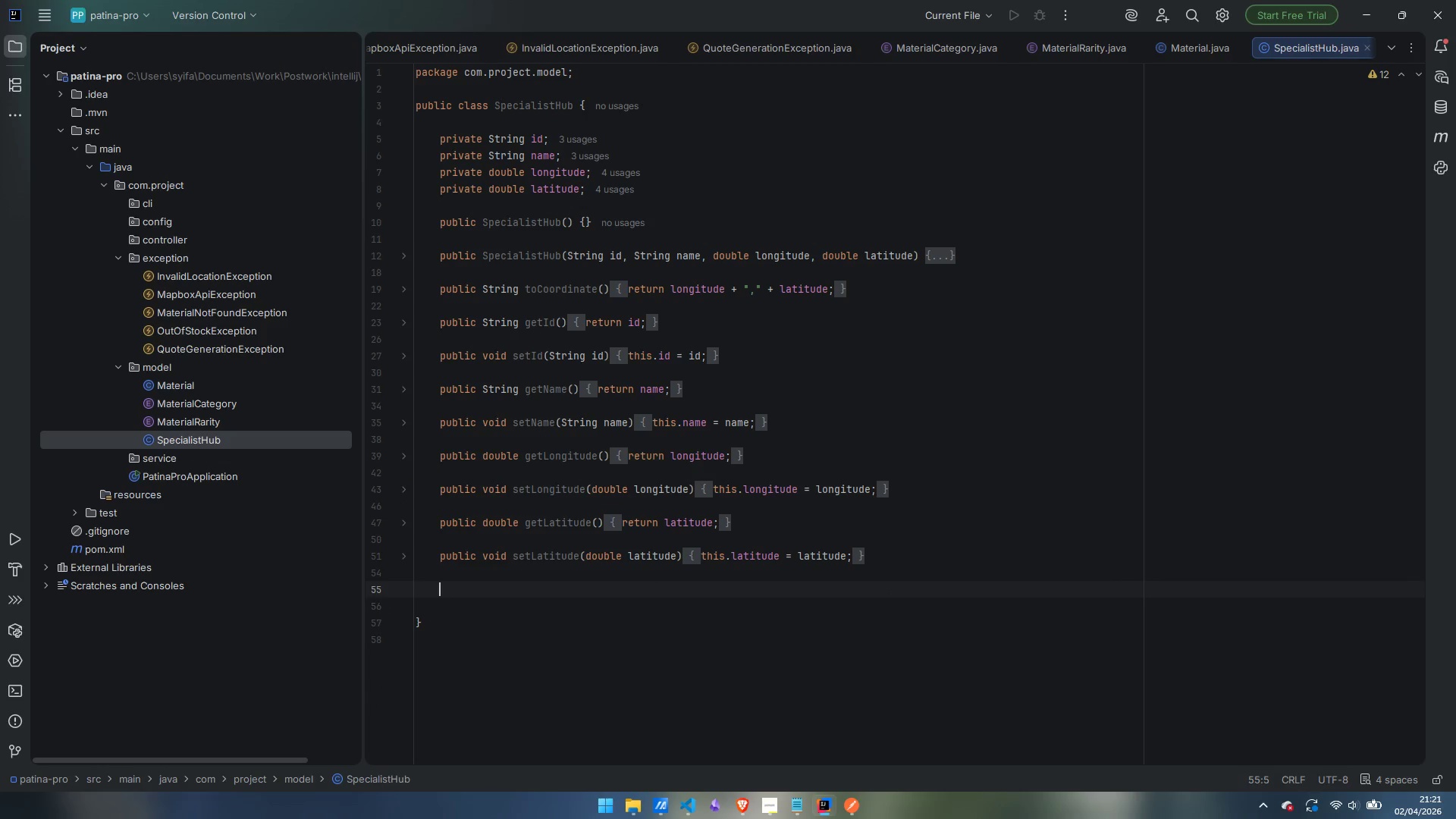 
type(toString)
 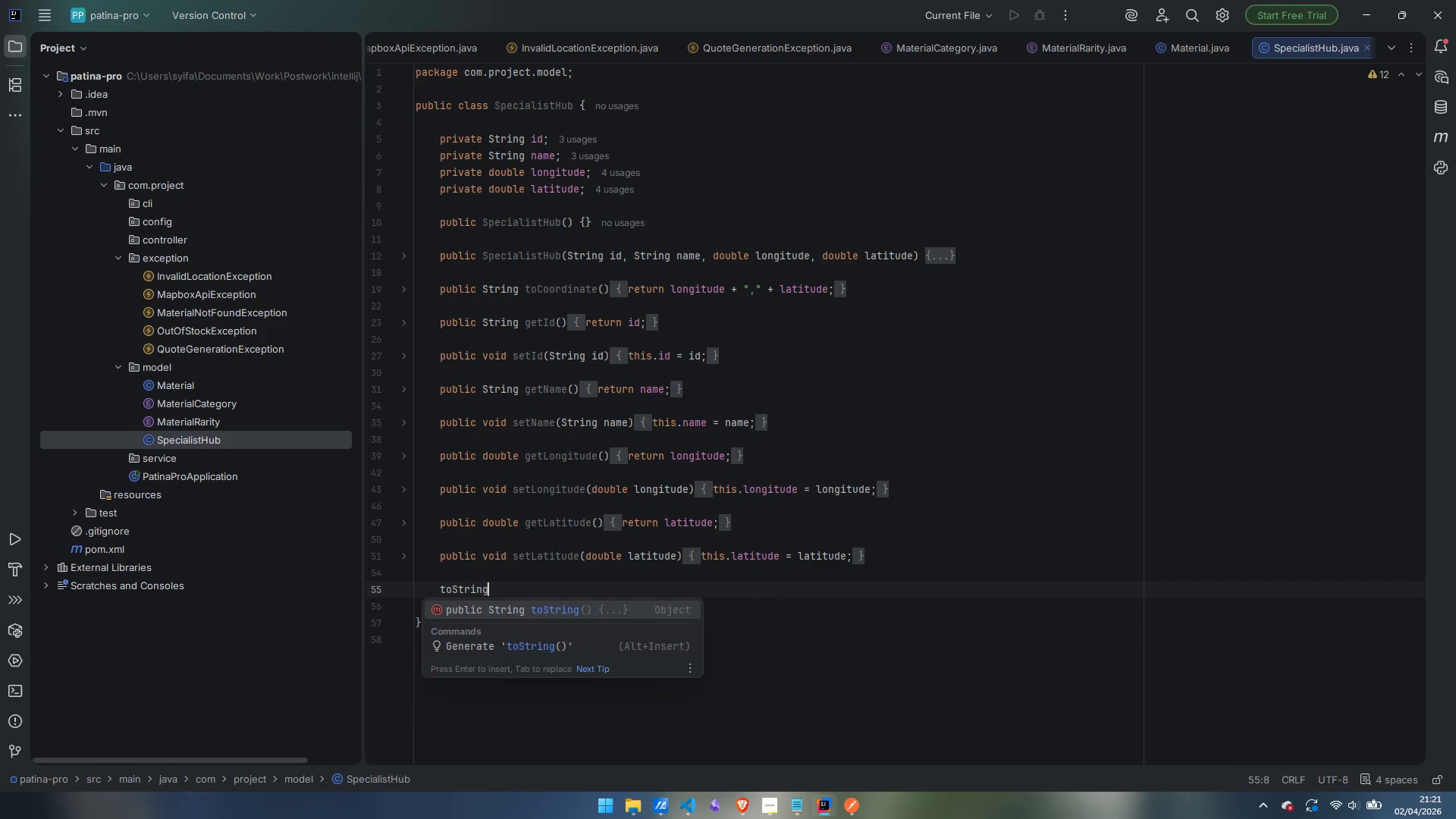 
key(Enter)
 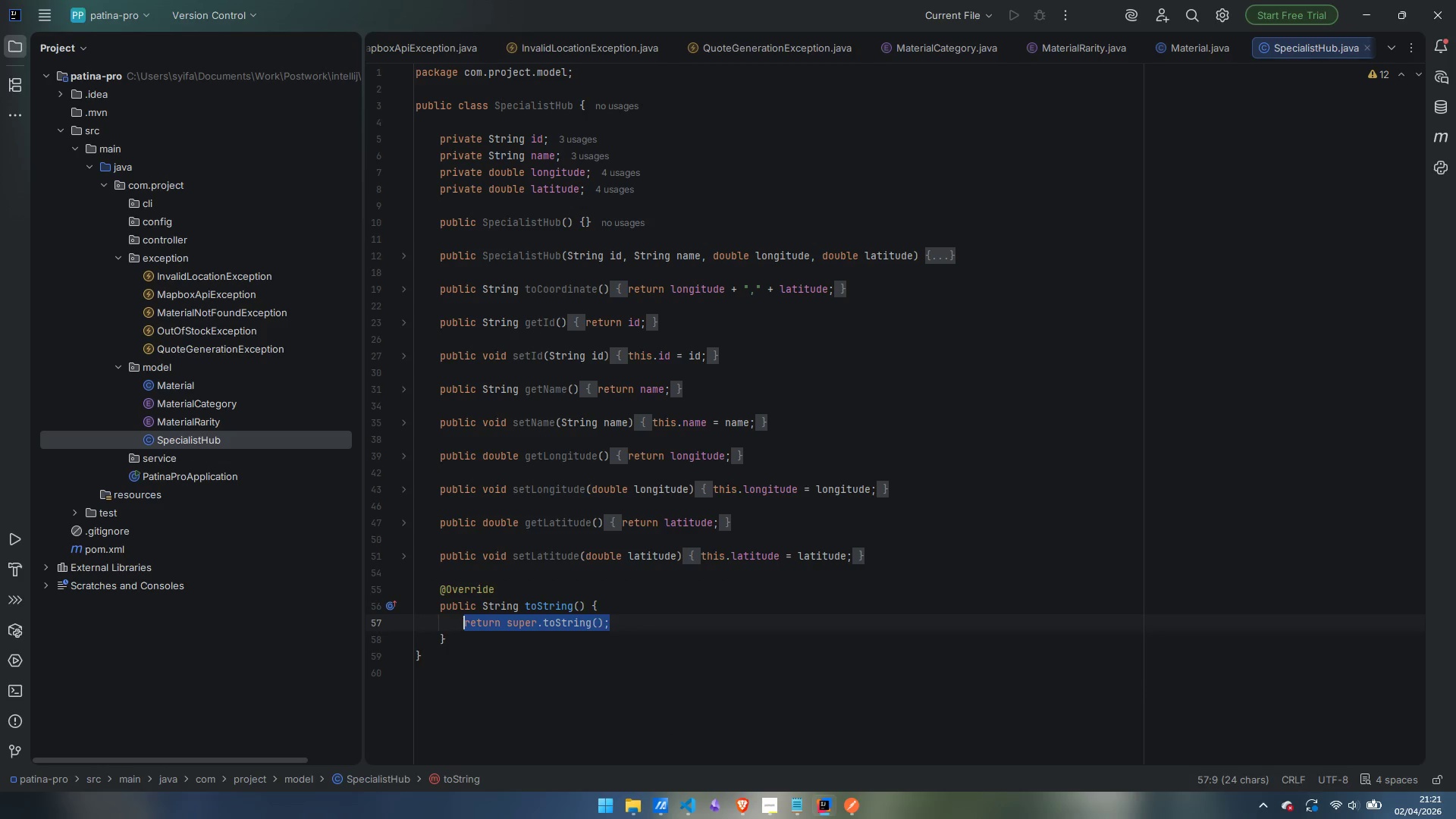 
key(Backspace)
type(return String.format("SpecialistHub{})
 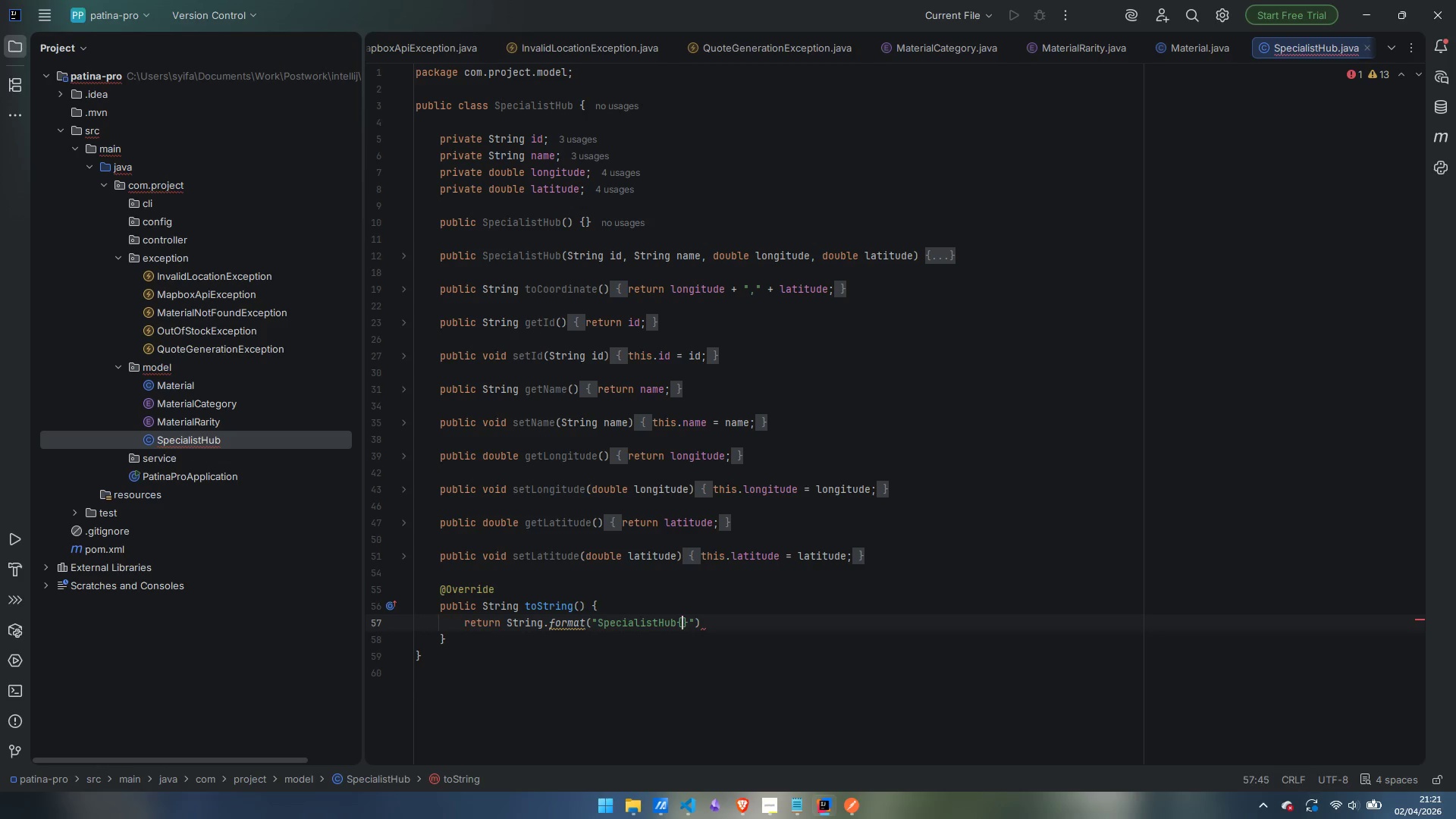 
 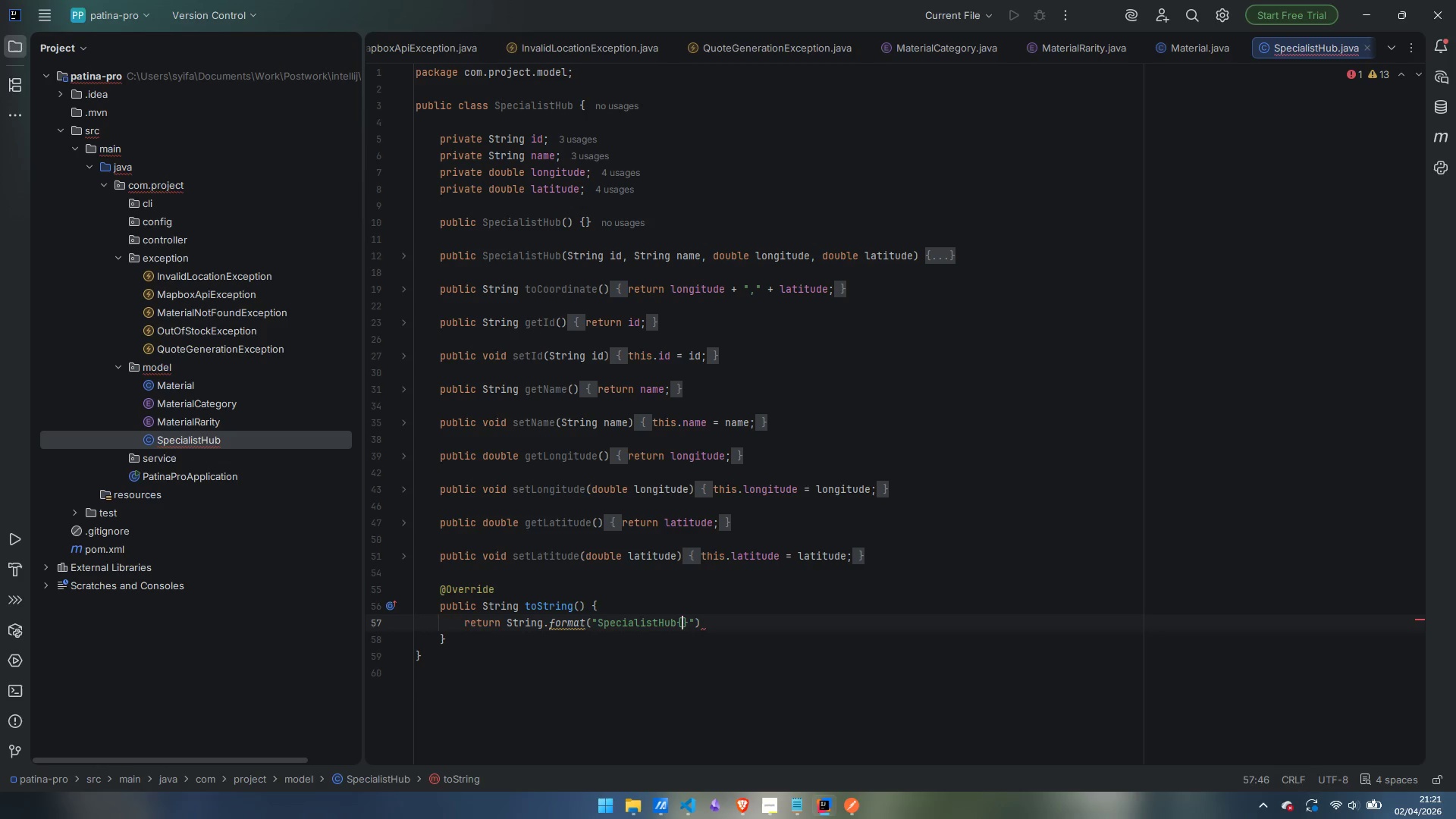 
key(ArrowLeft)
 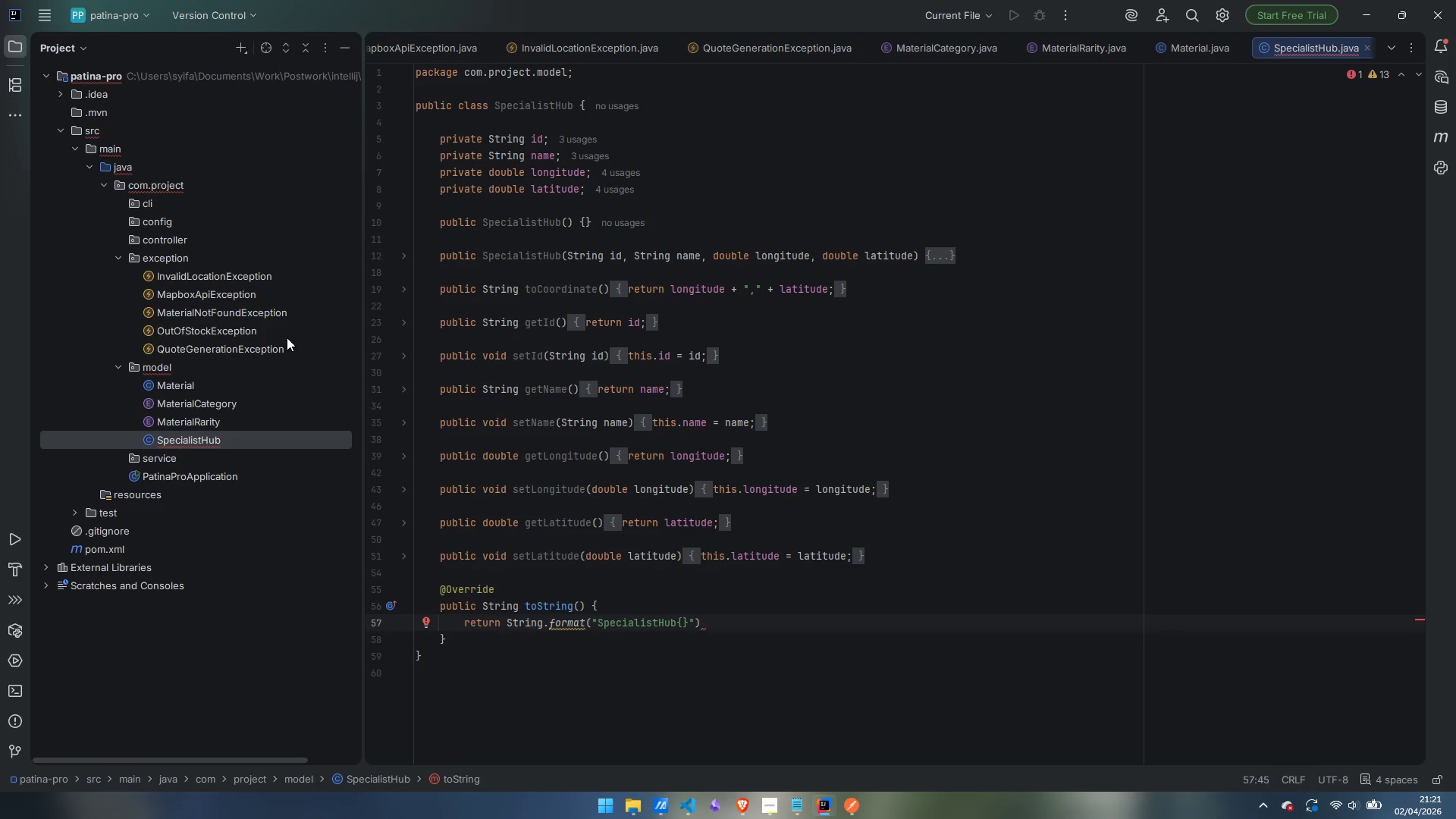 
double_click([199, 385])
 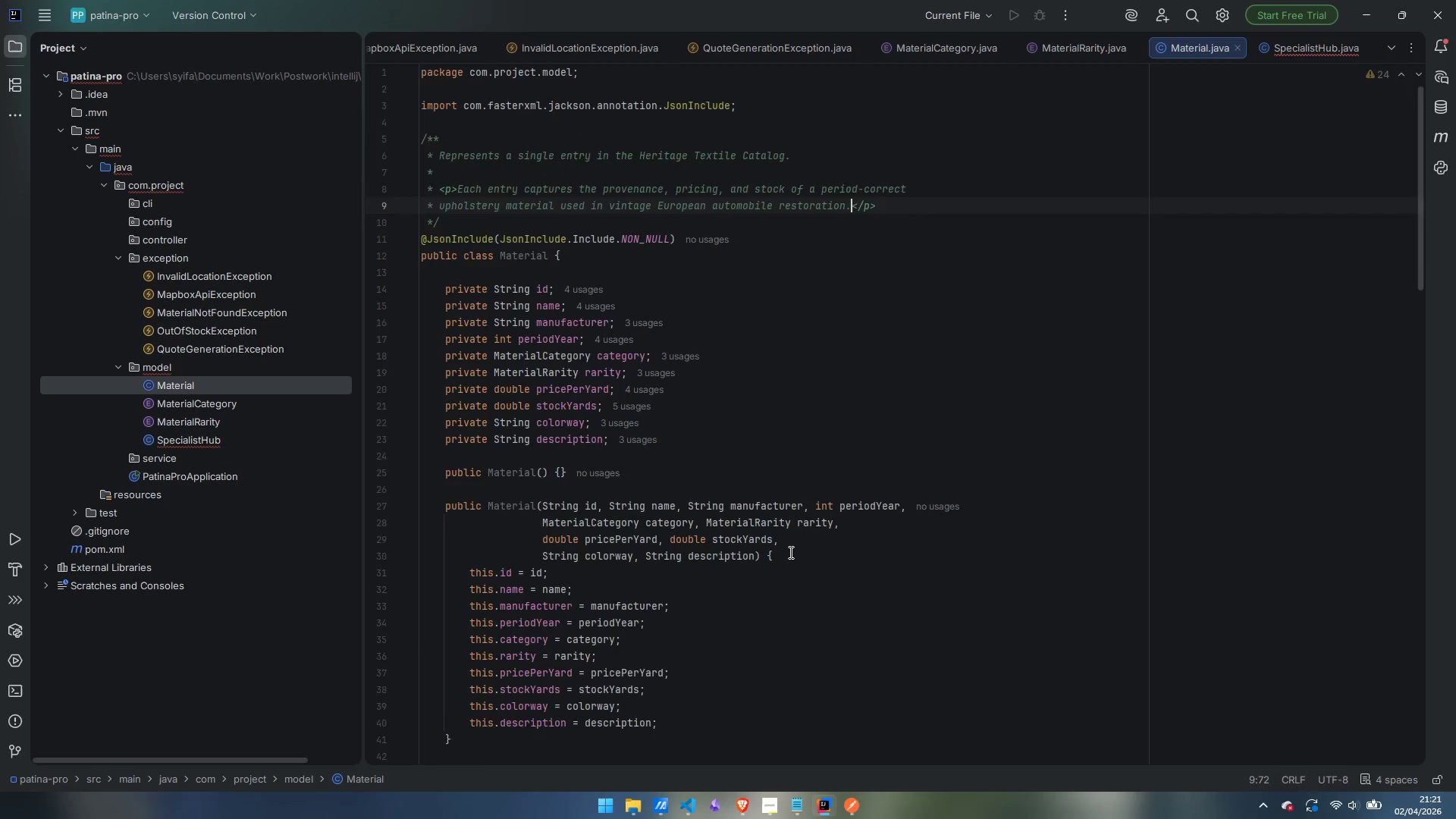 
scroll: coordinate [782, 536], scroll_direction: down, amount: 33.0
 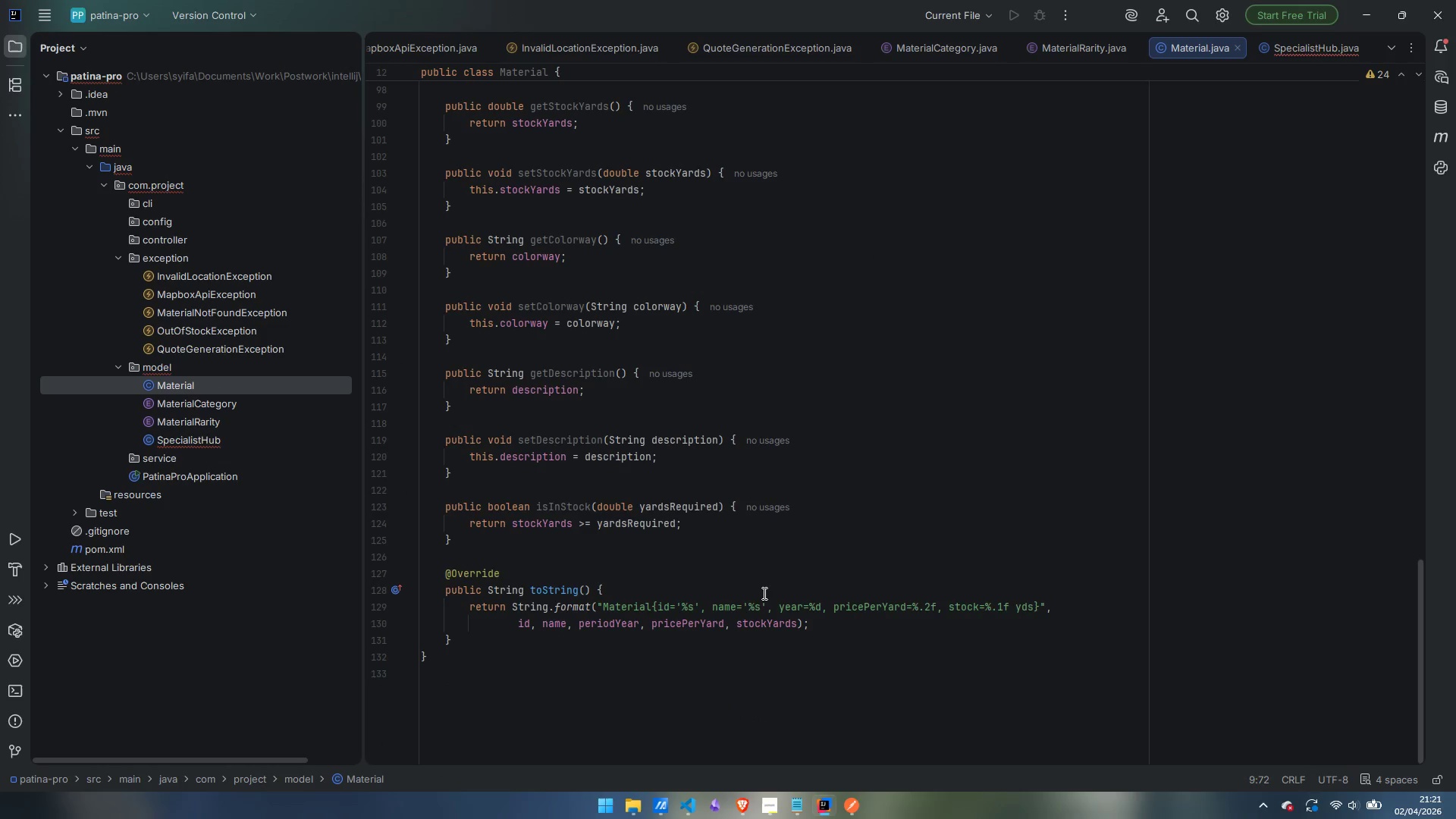 
double_click([187, 441])
 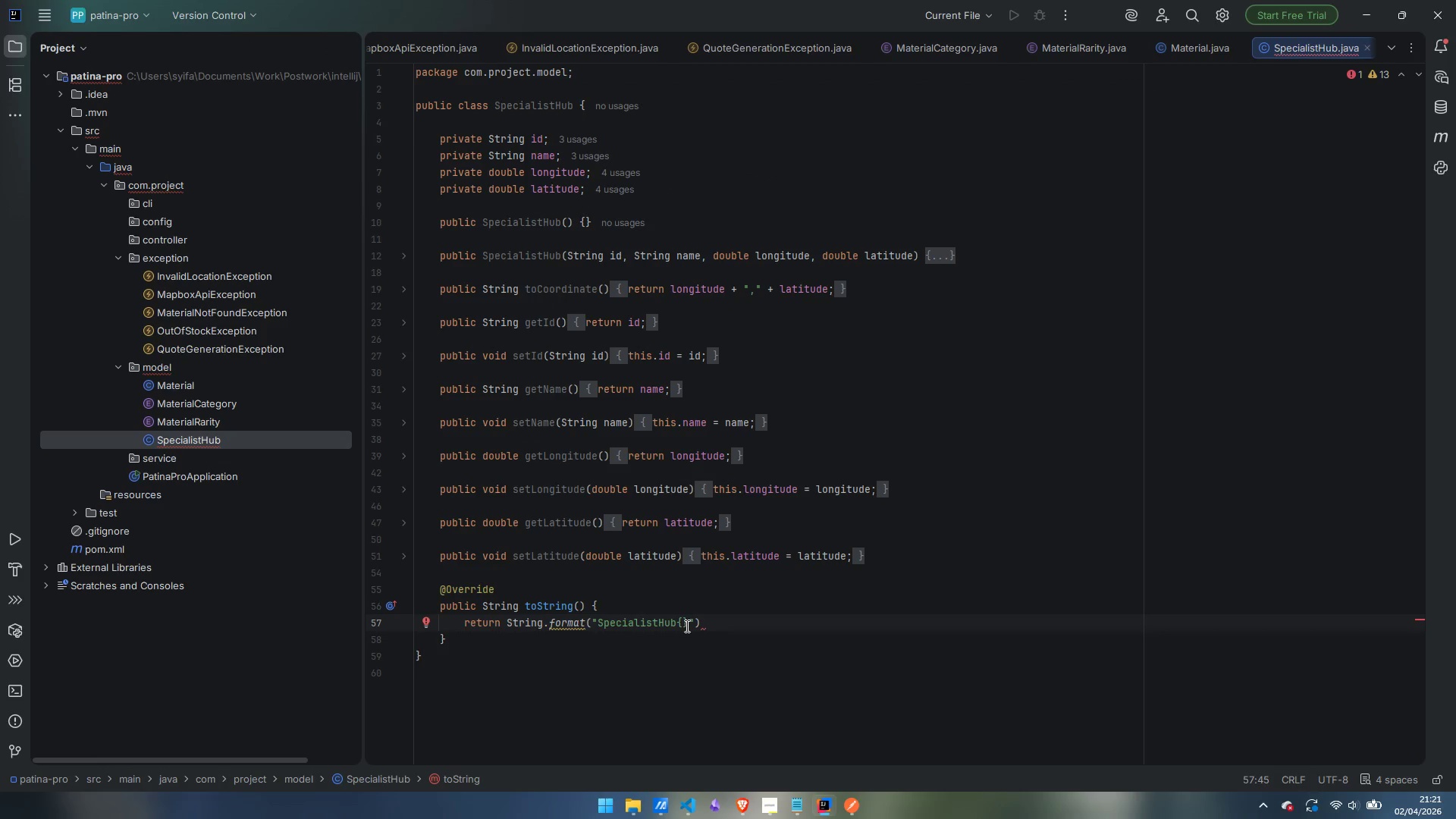 
left_click([683, 619])
 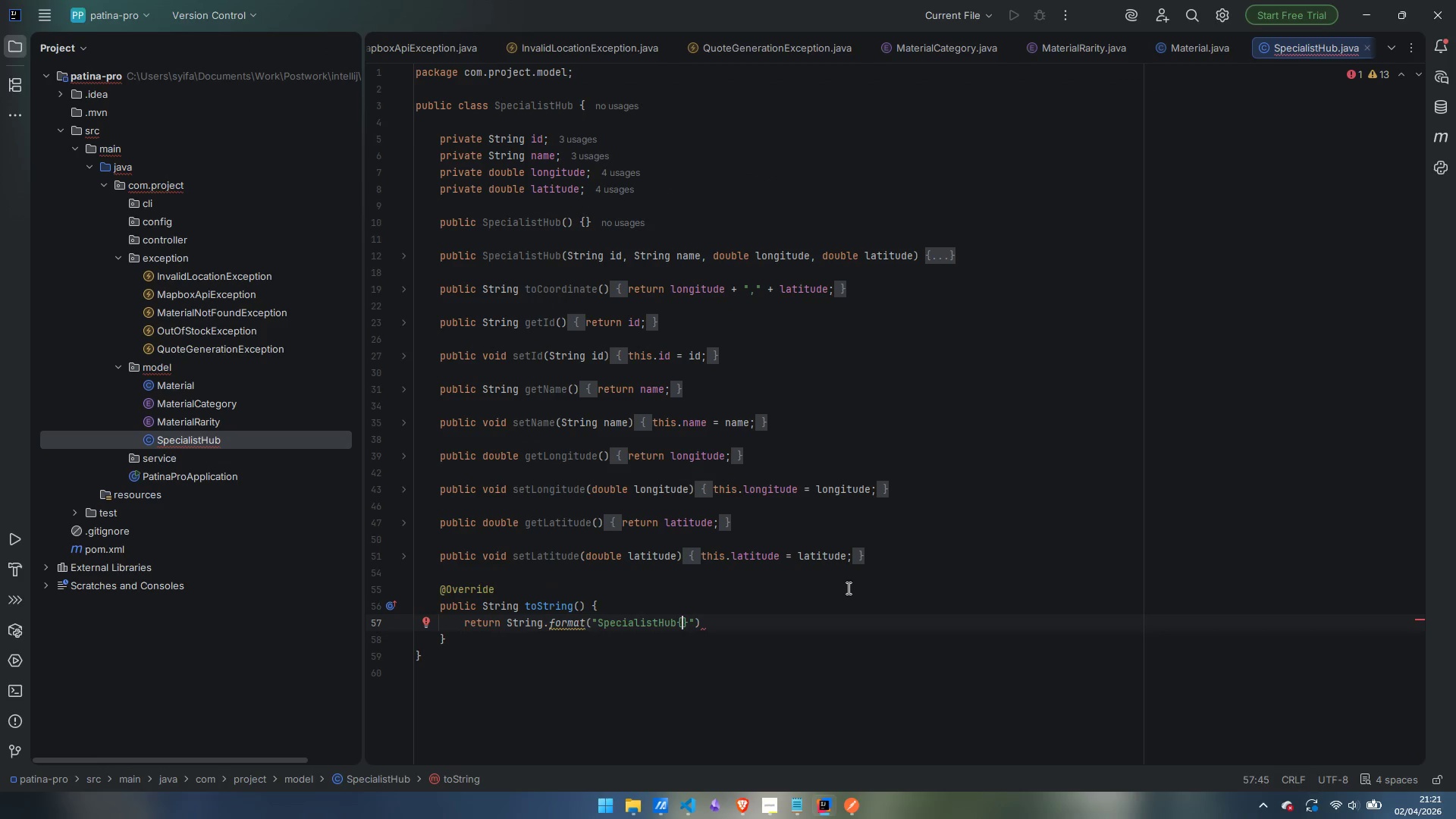 
type(id='')
 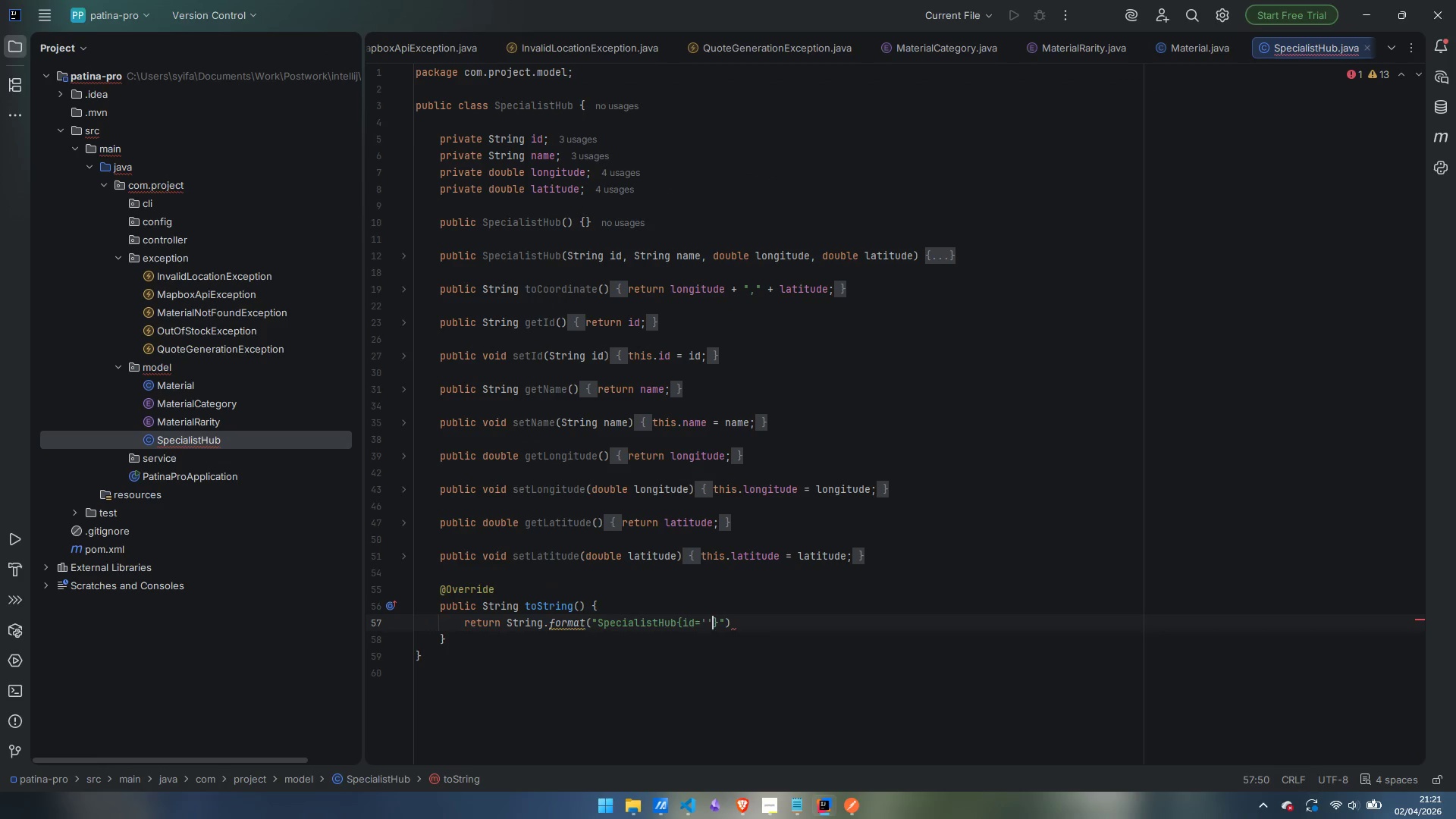 
key(ArrowLeft)
 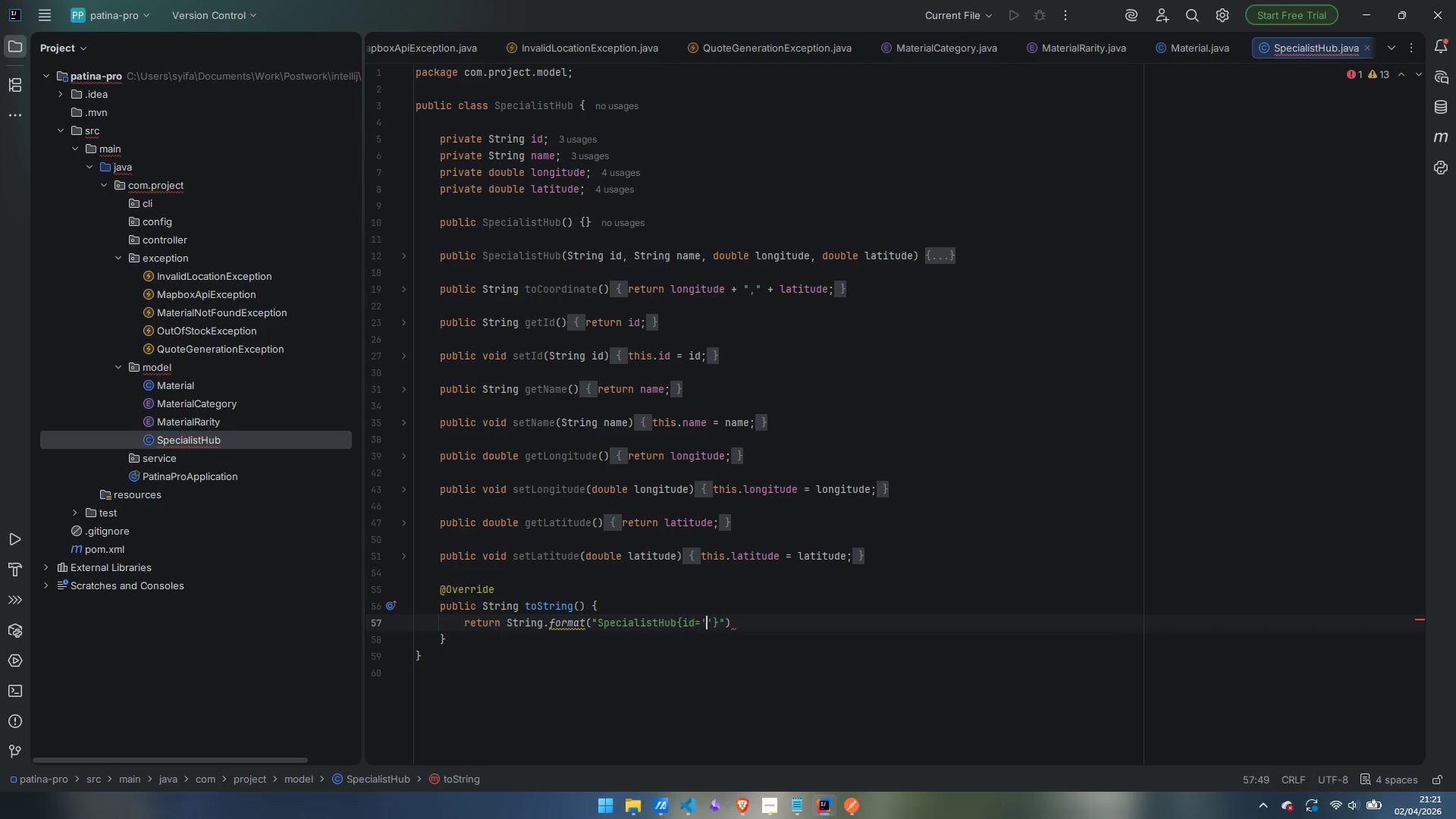 
type(%s)
 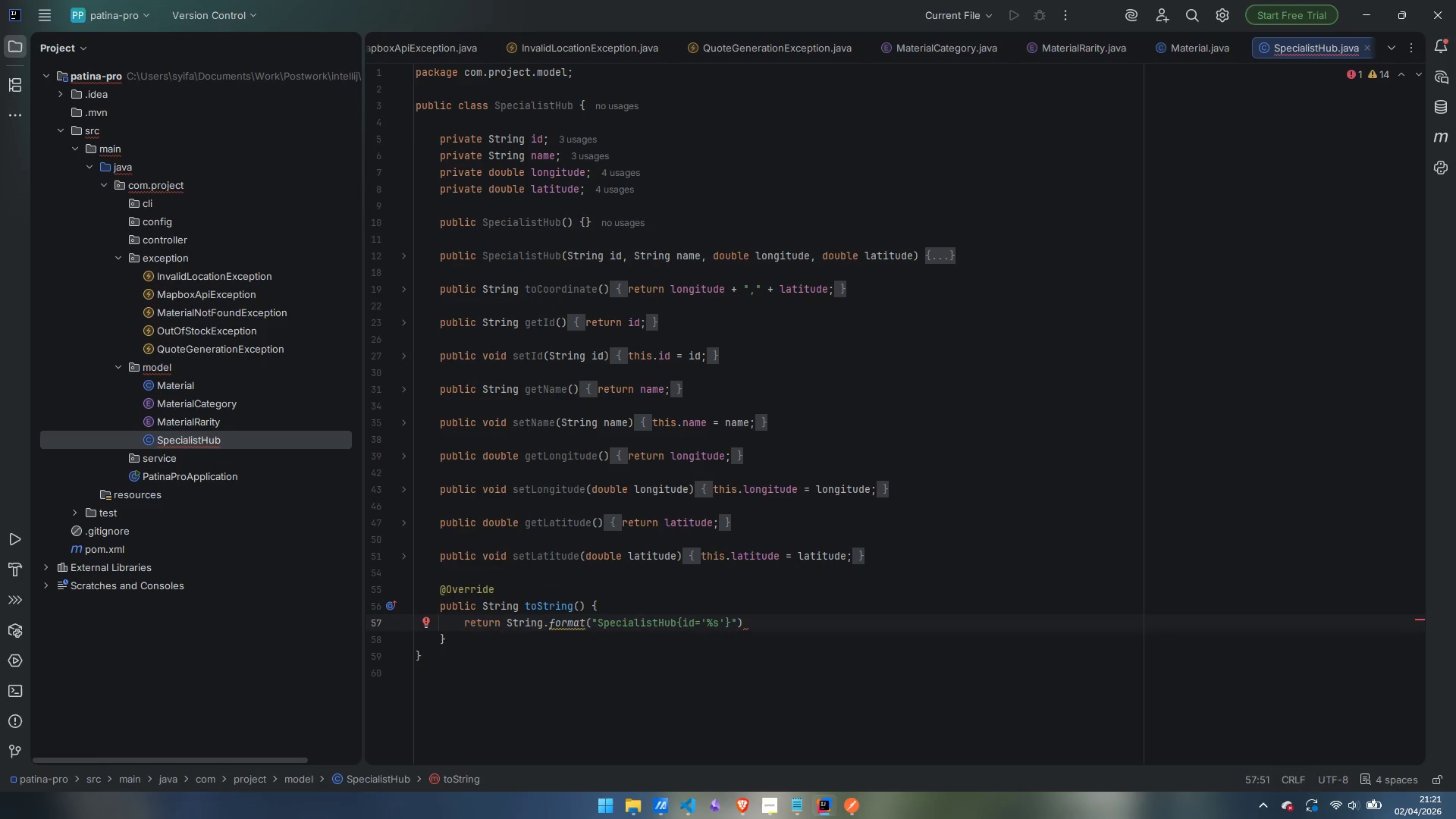 
key(ArrowRight)
 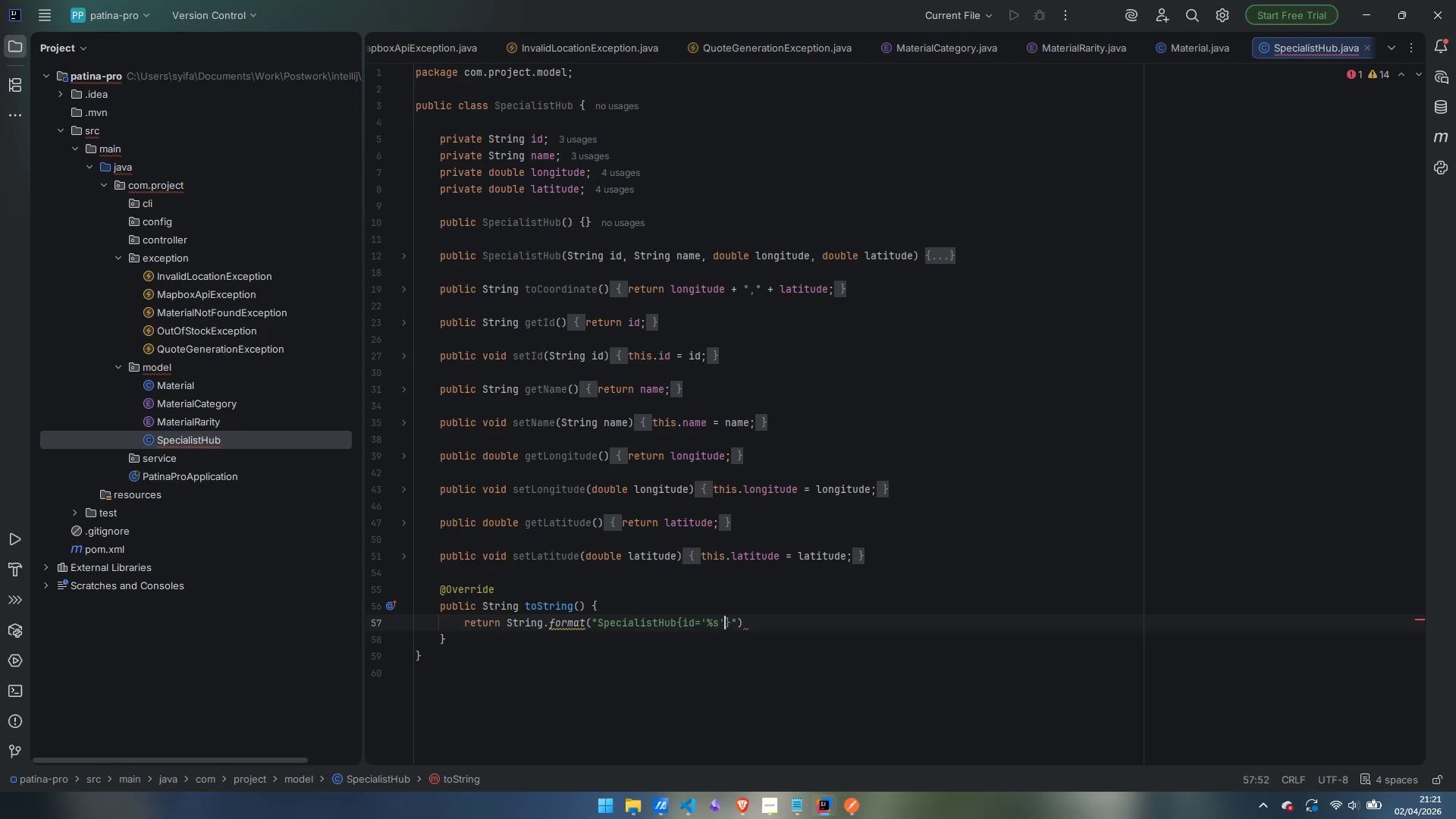 
type(, name='%s', lon=%.4f, lat=%.4f)
 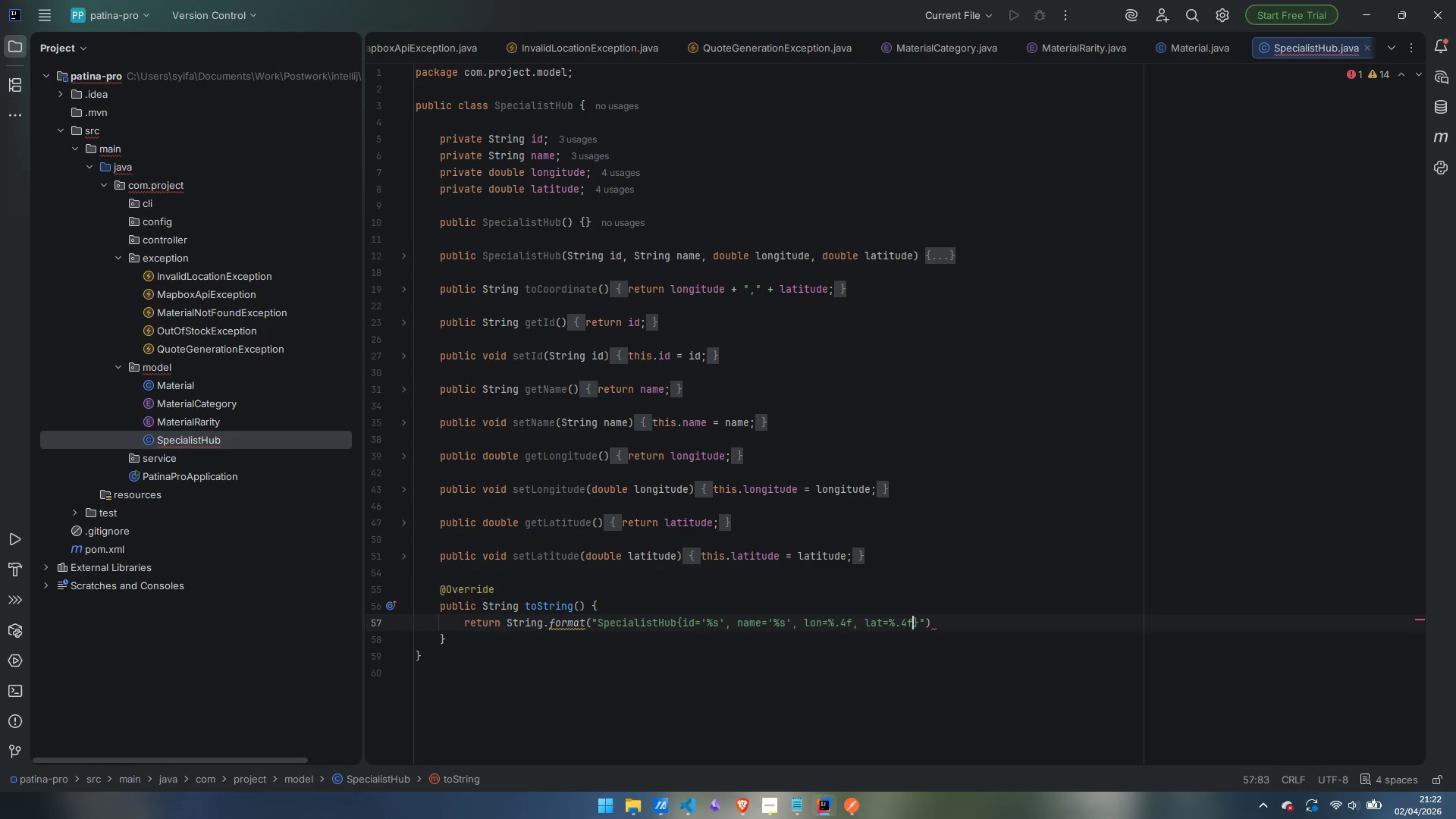 
key(ArrowRight)
 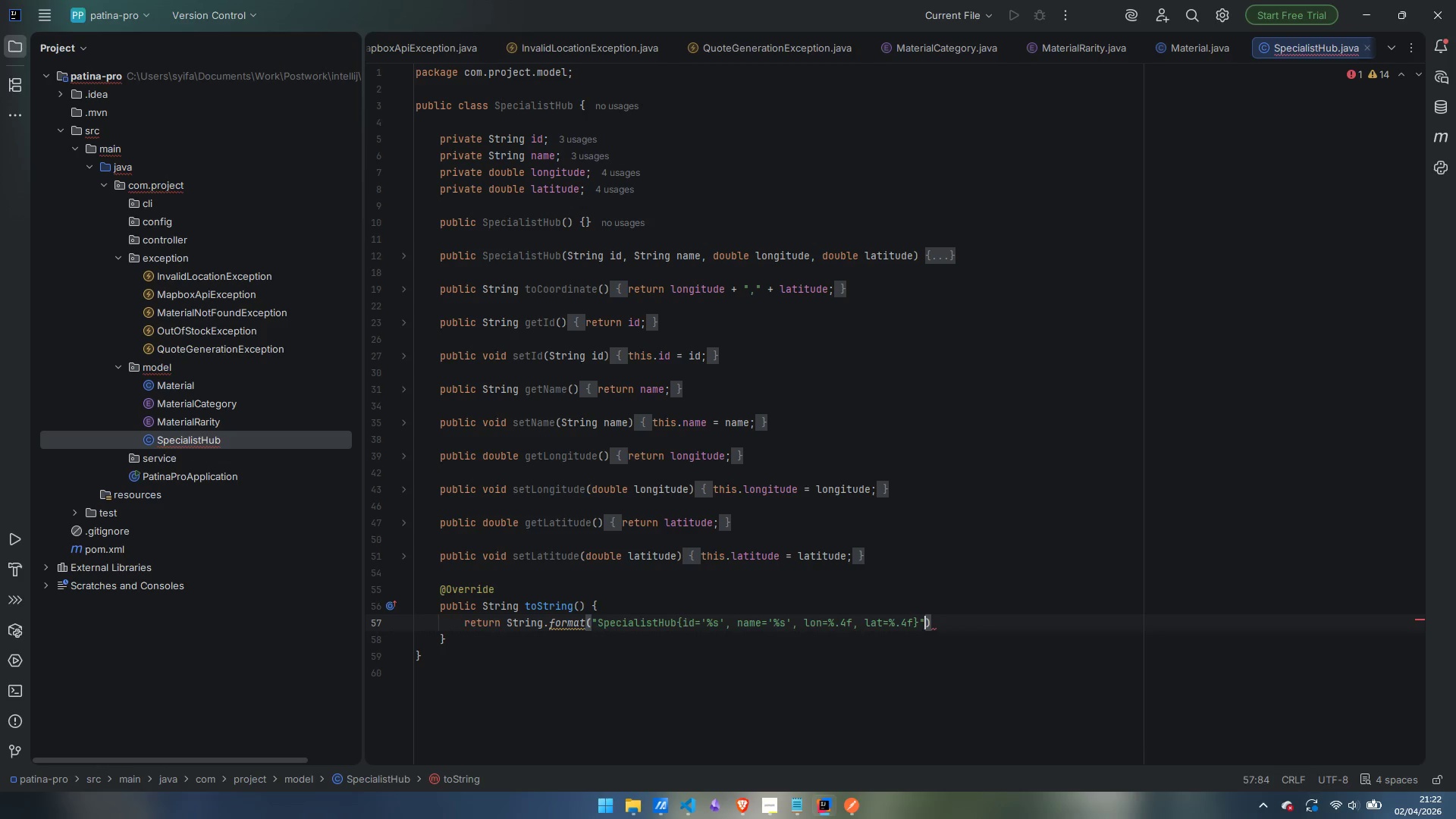 
key(ArrowRight)
 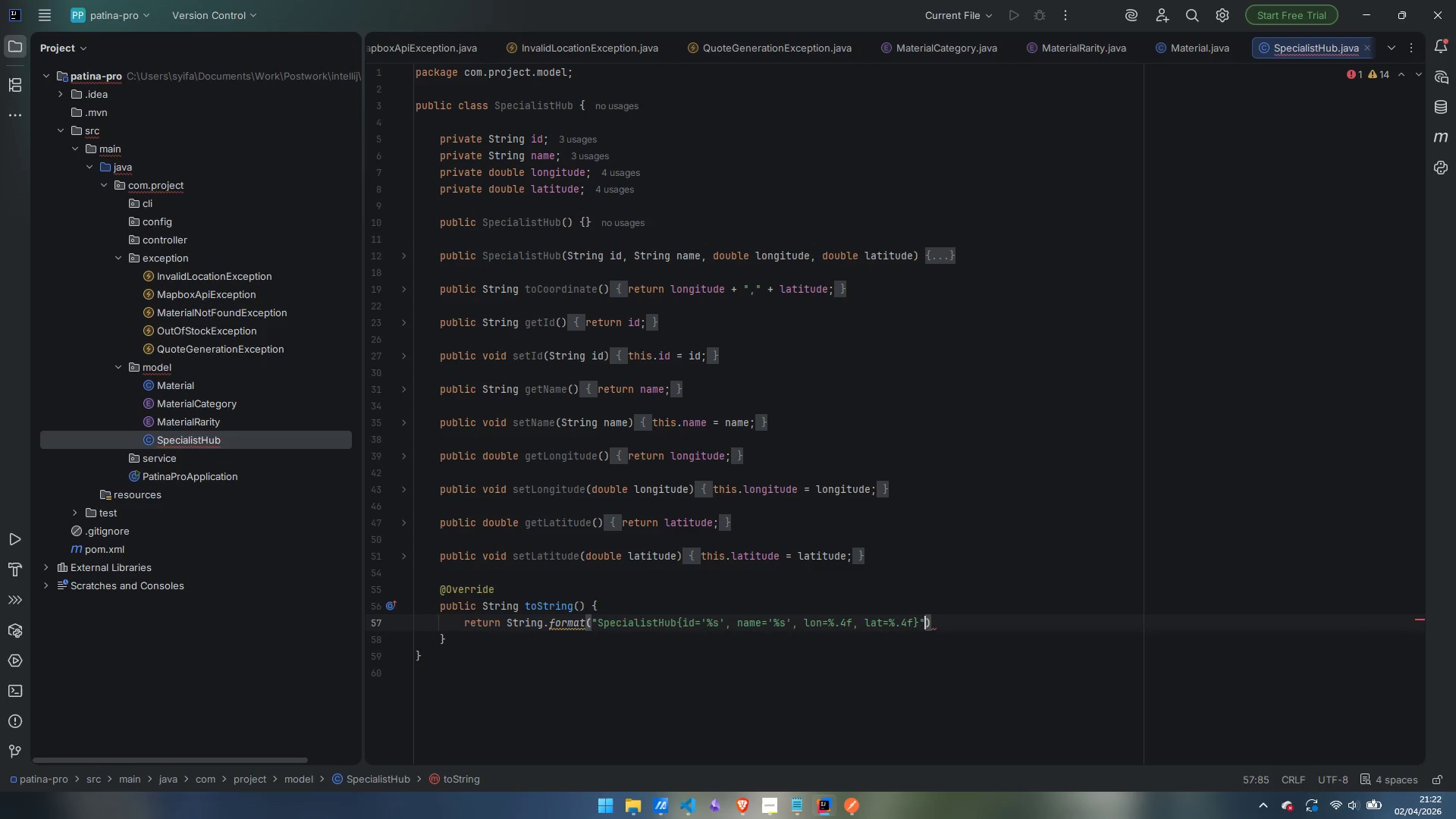 
key(Comma)
 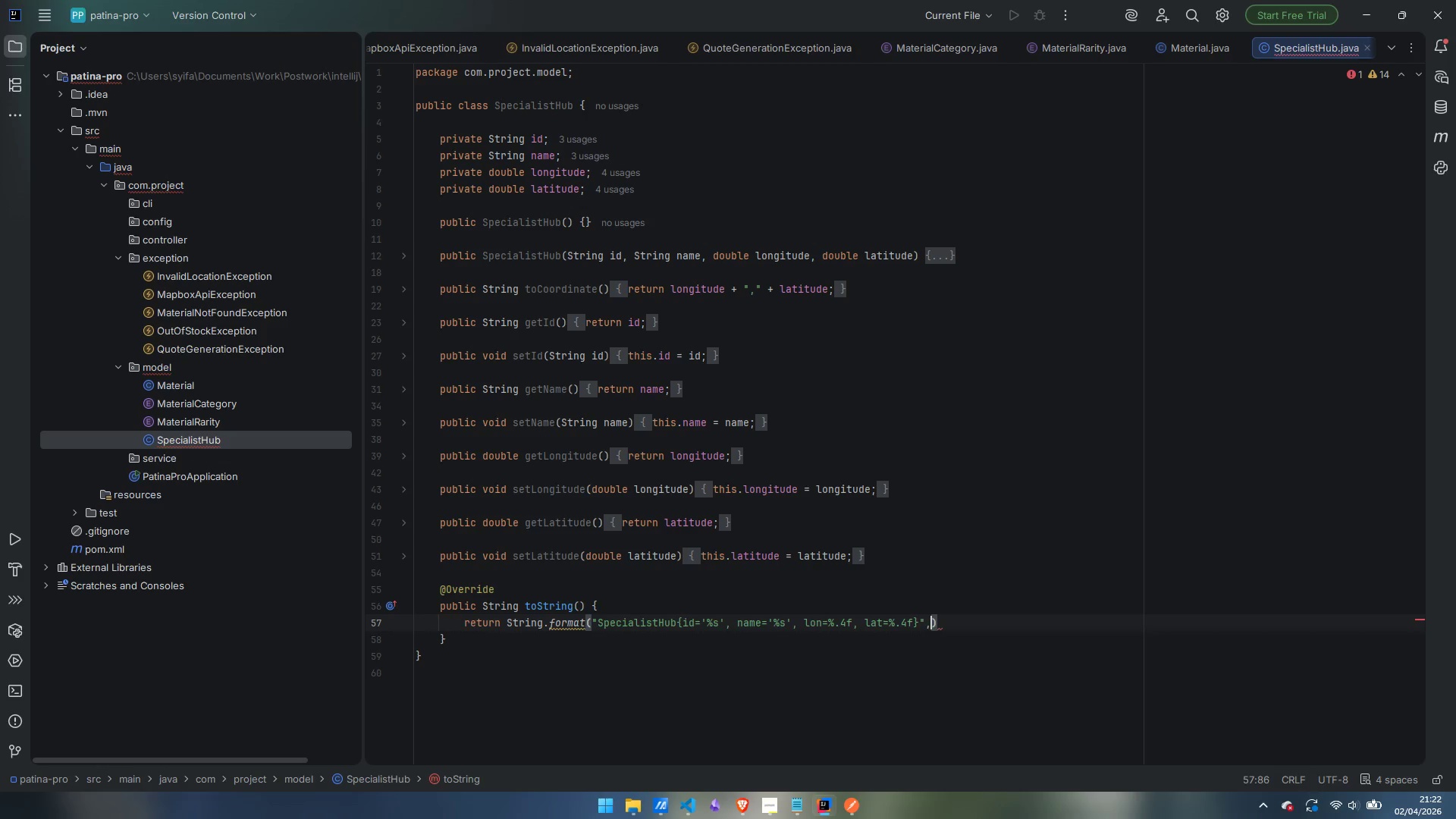 
key(Enter)
 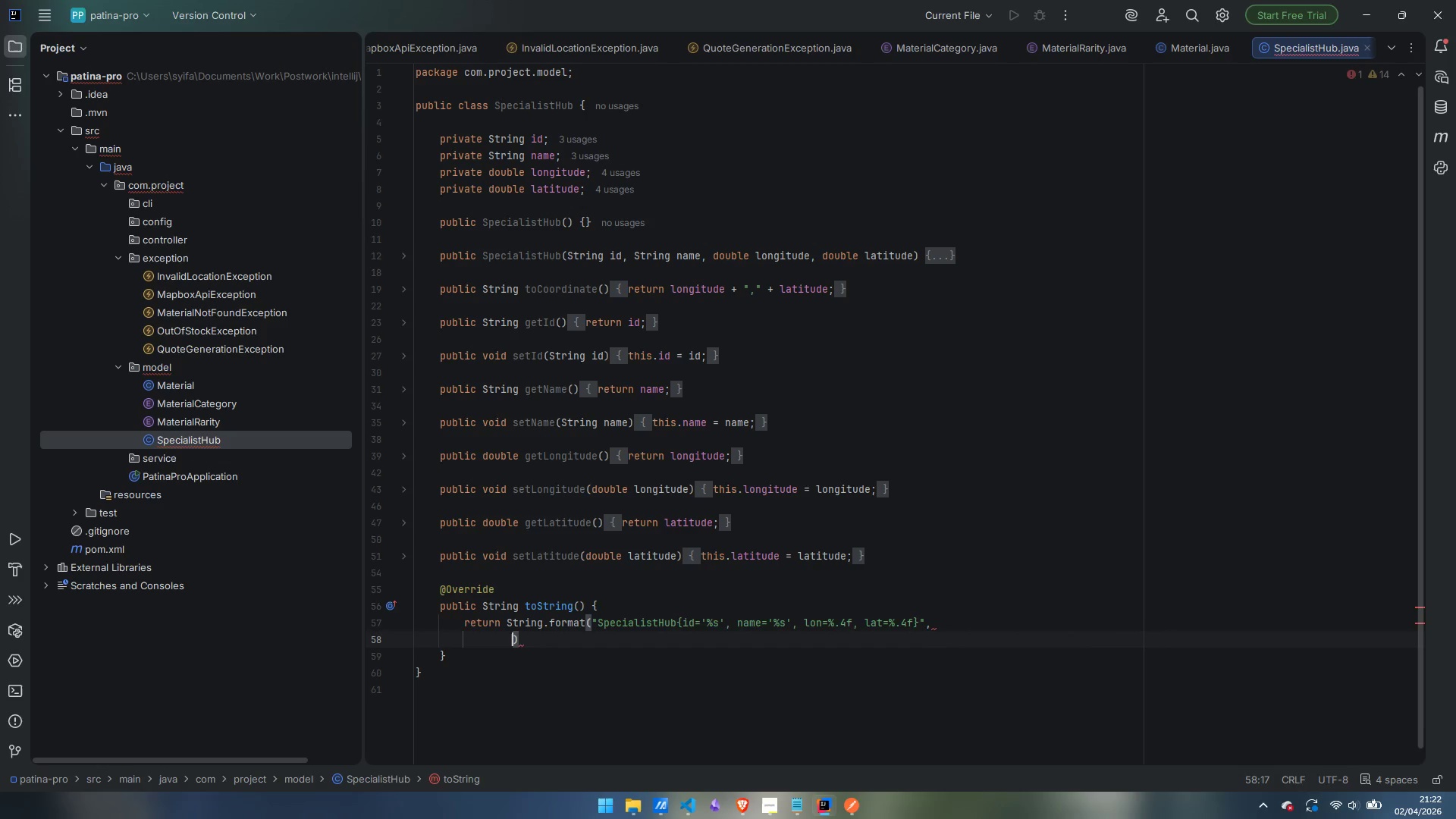 
type(id, name, longitude, latitude)
 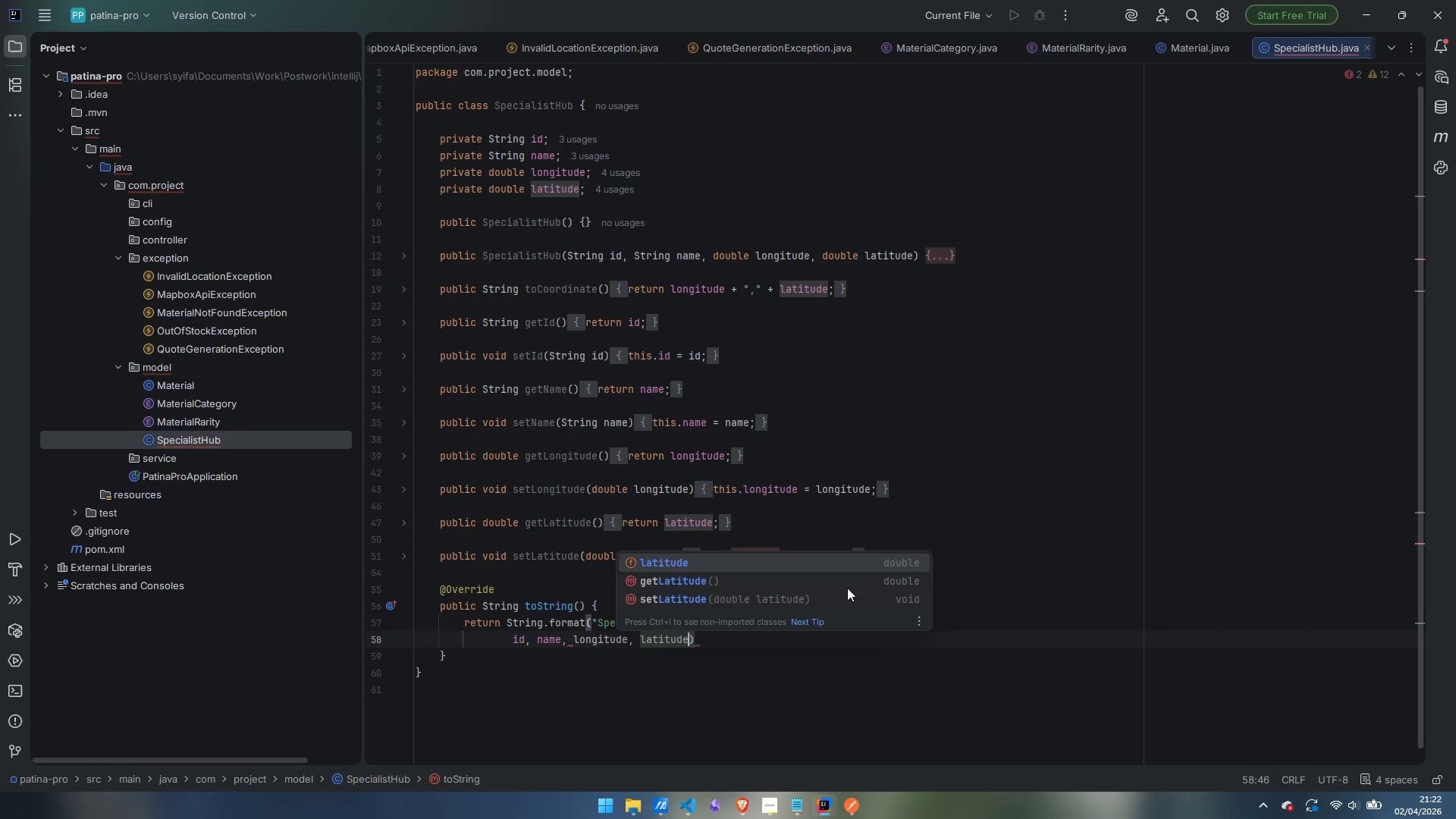 
key(ArrowRight)
 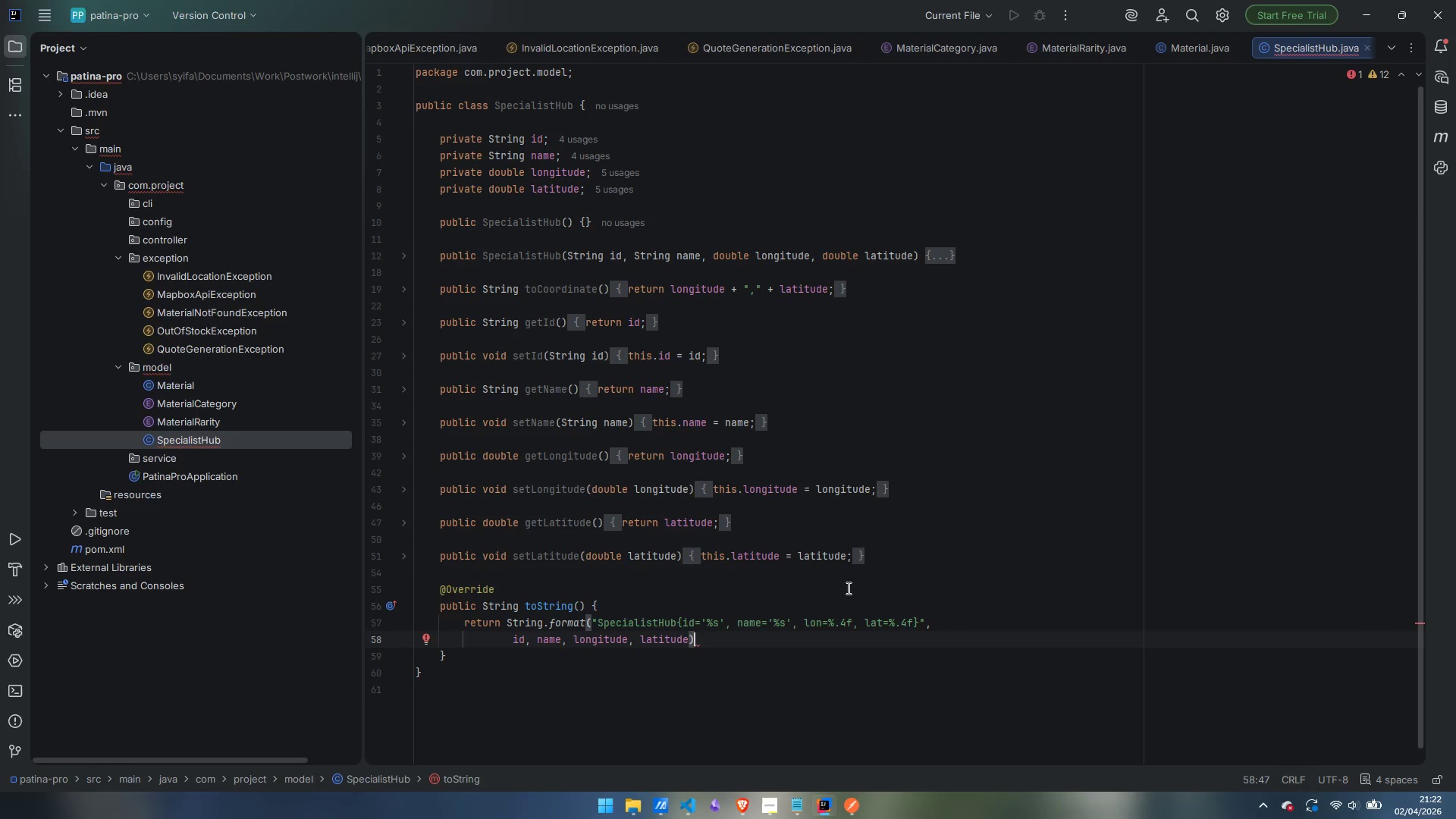 
key(Semicolon)
 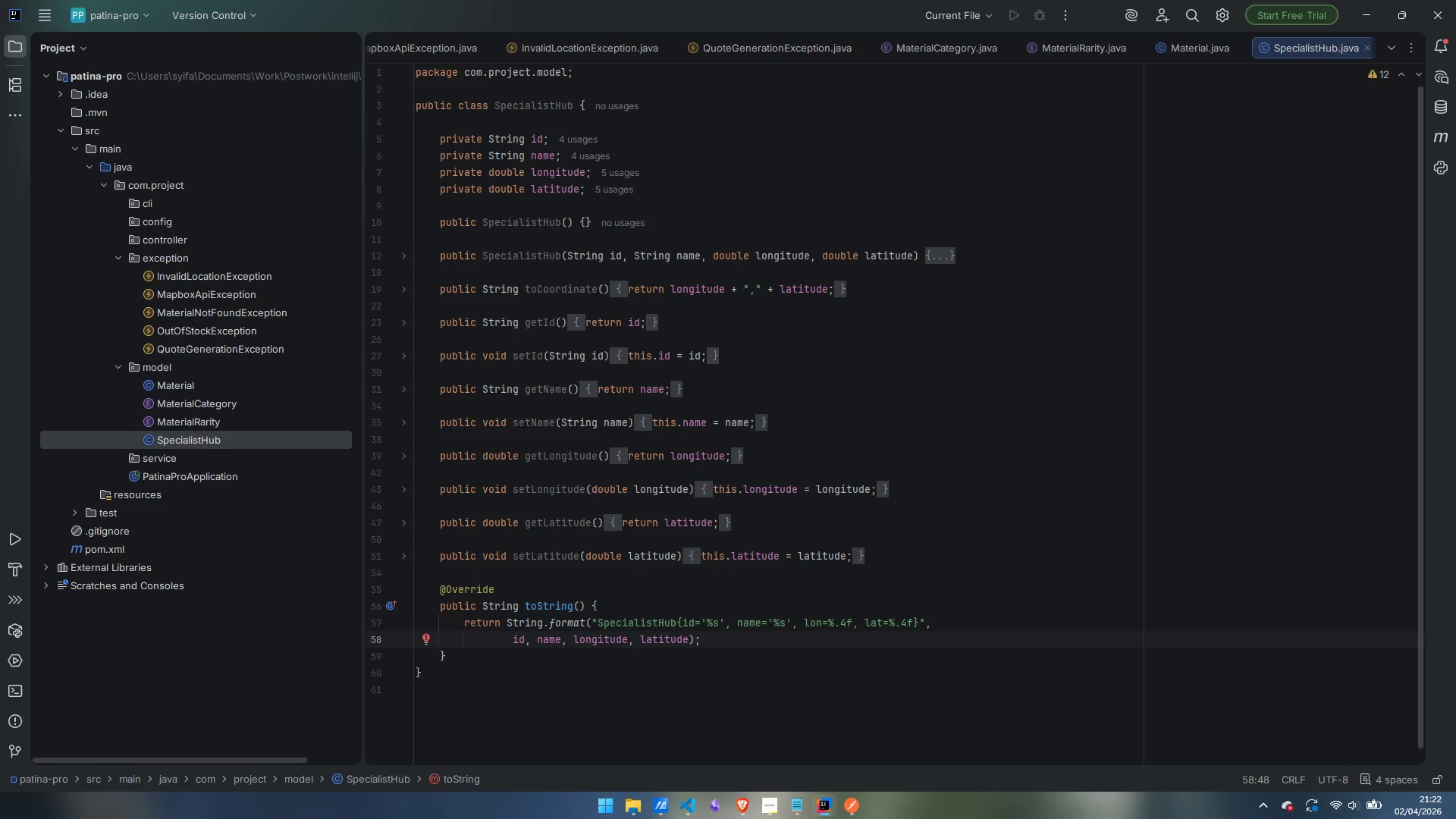 
wait(5.2)
 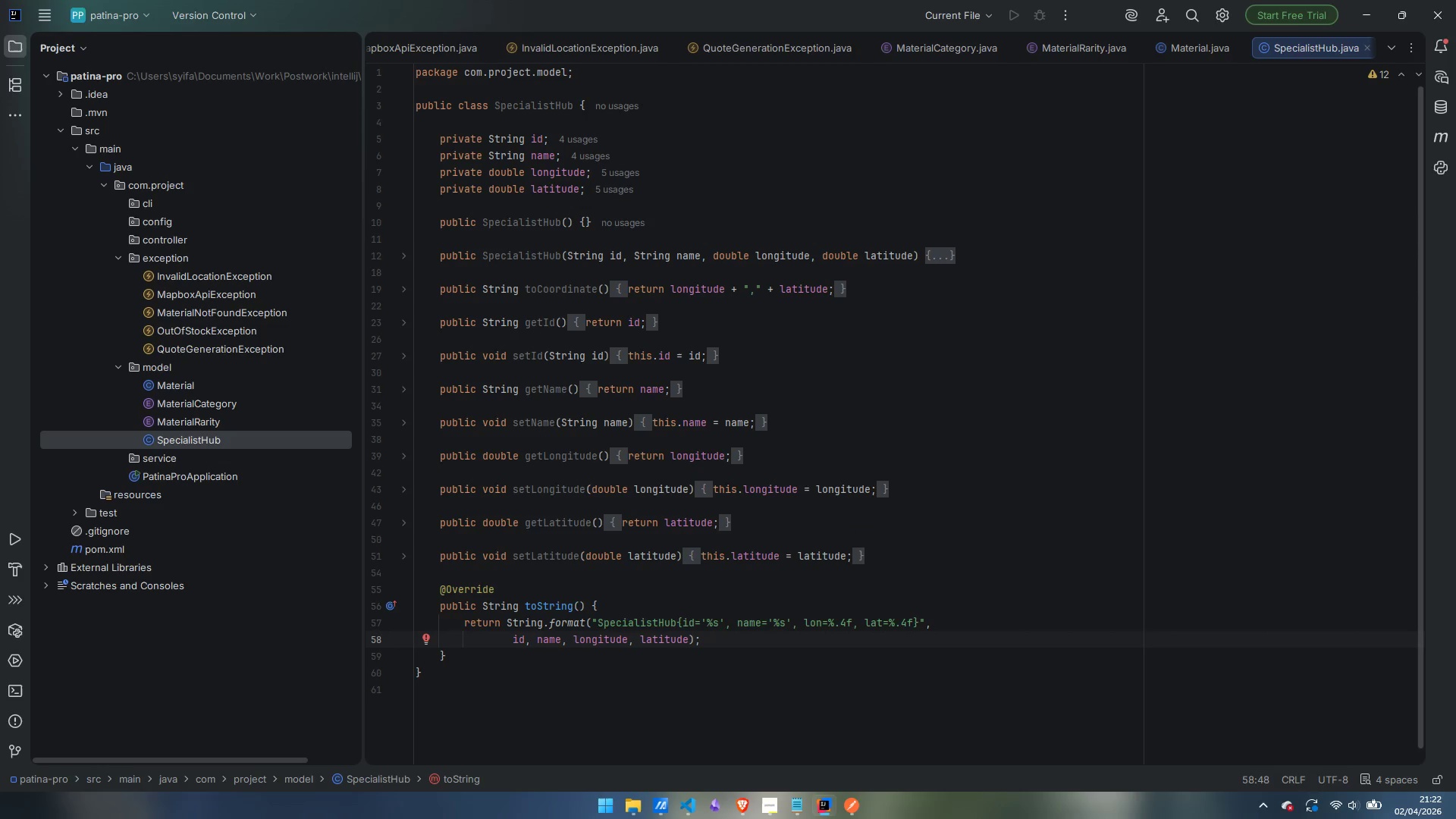 
scroll: coordinate [695, 393], scroll_direction: up, amount: 2.0
 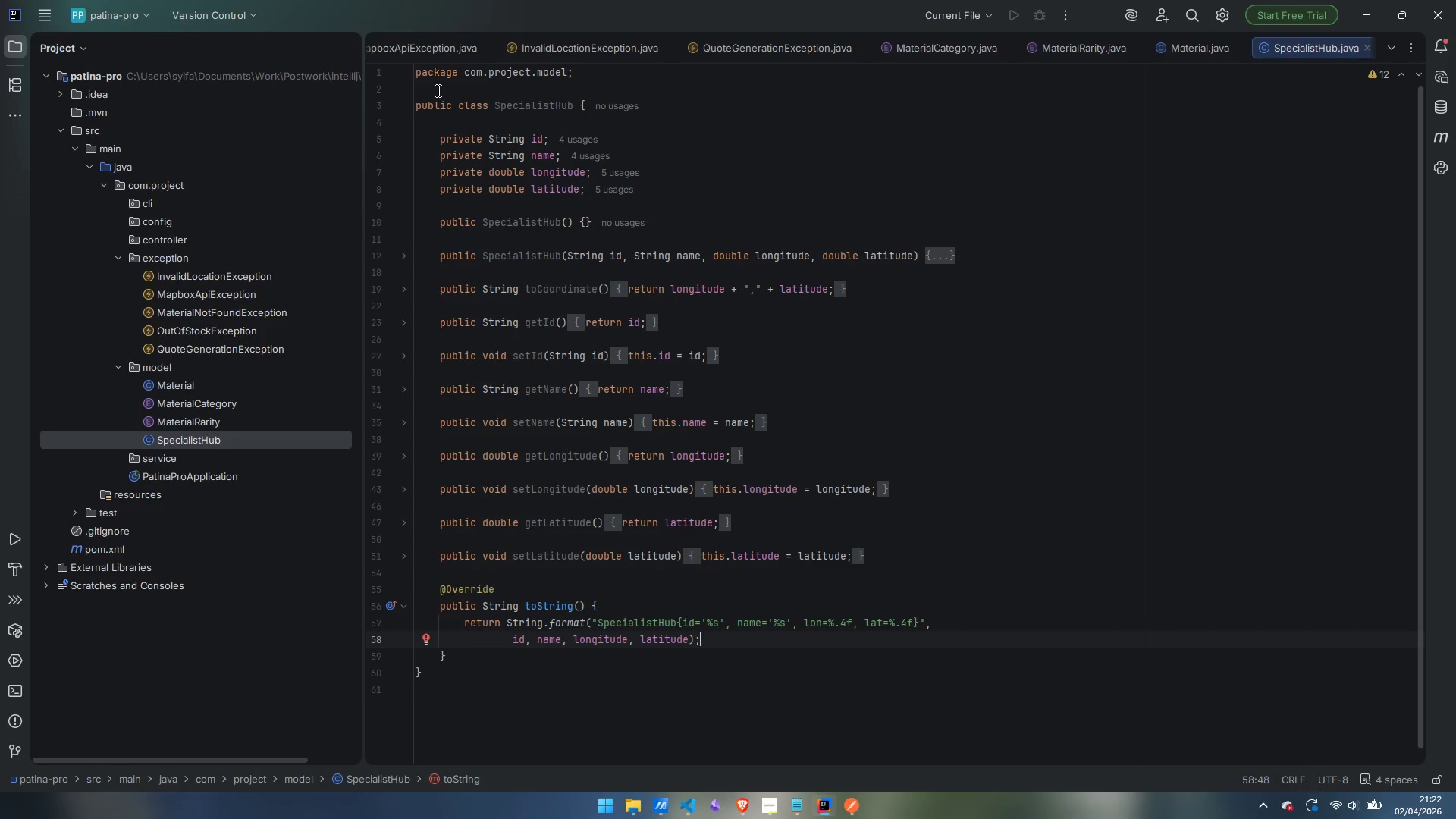 
left_click([437, 90])
 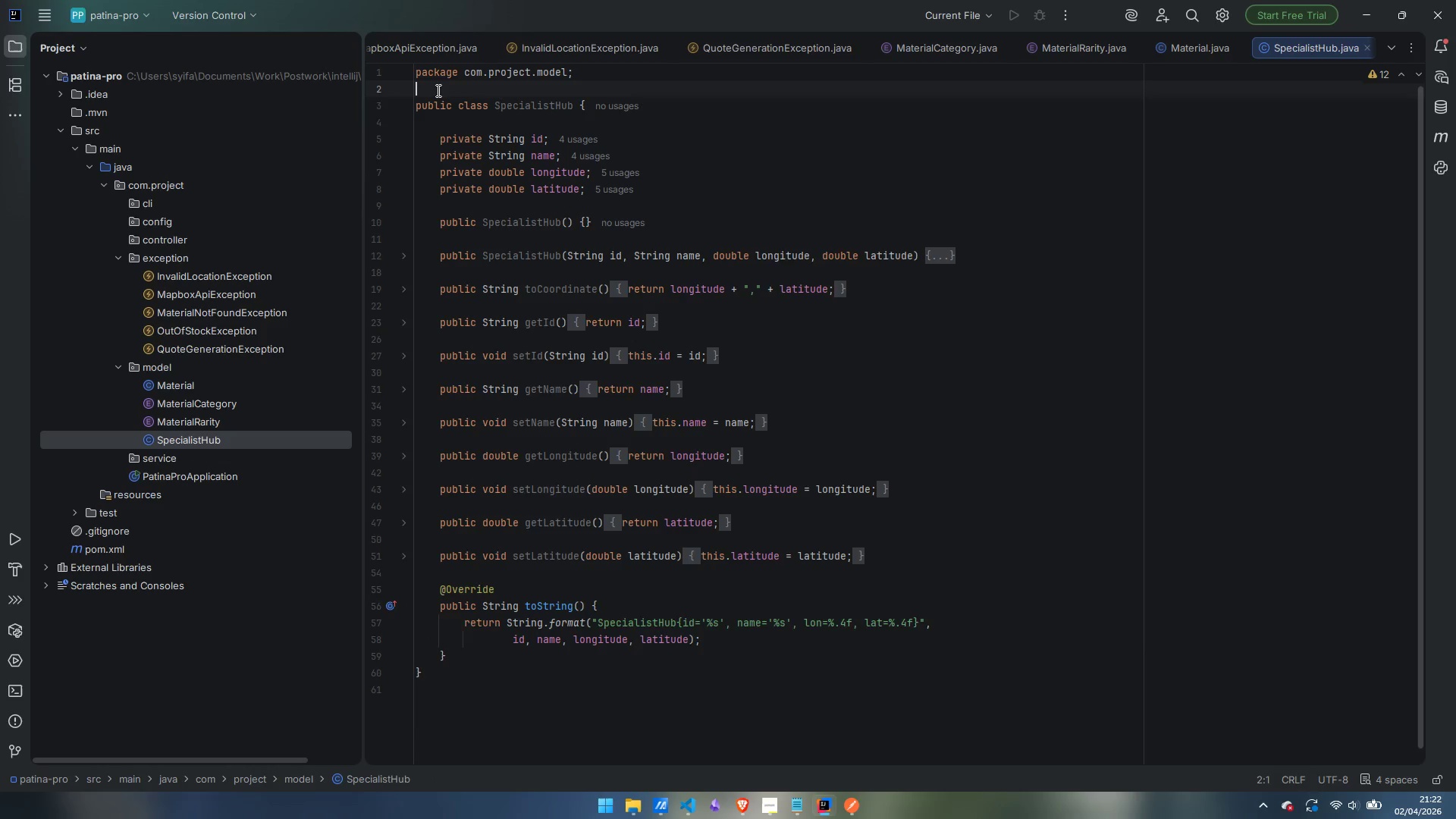 
key(Enter)
 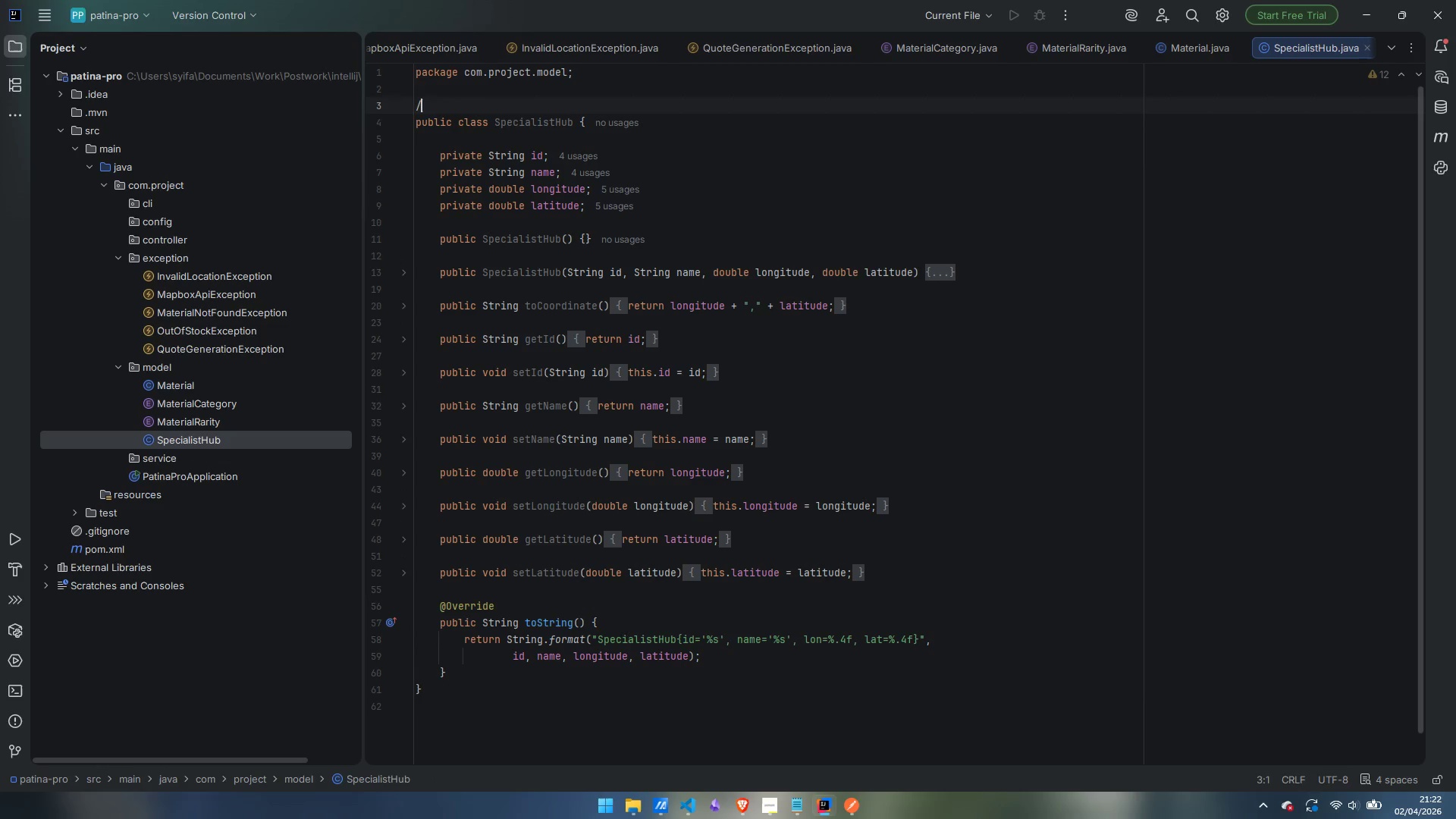 
type(/**)
 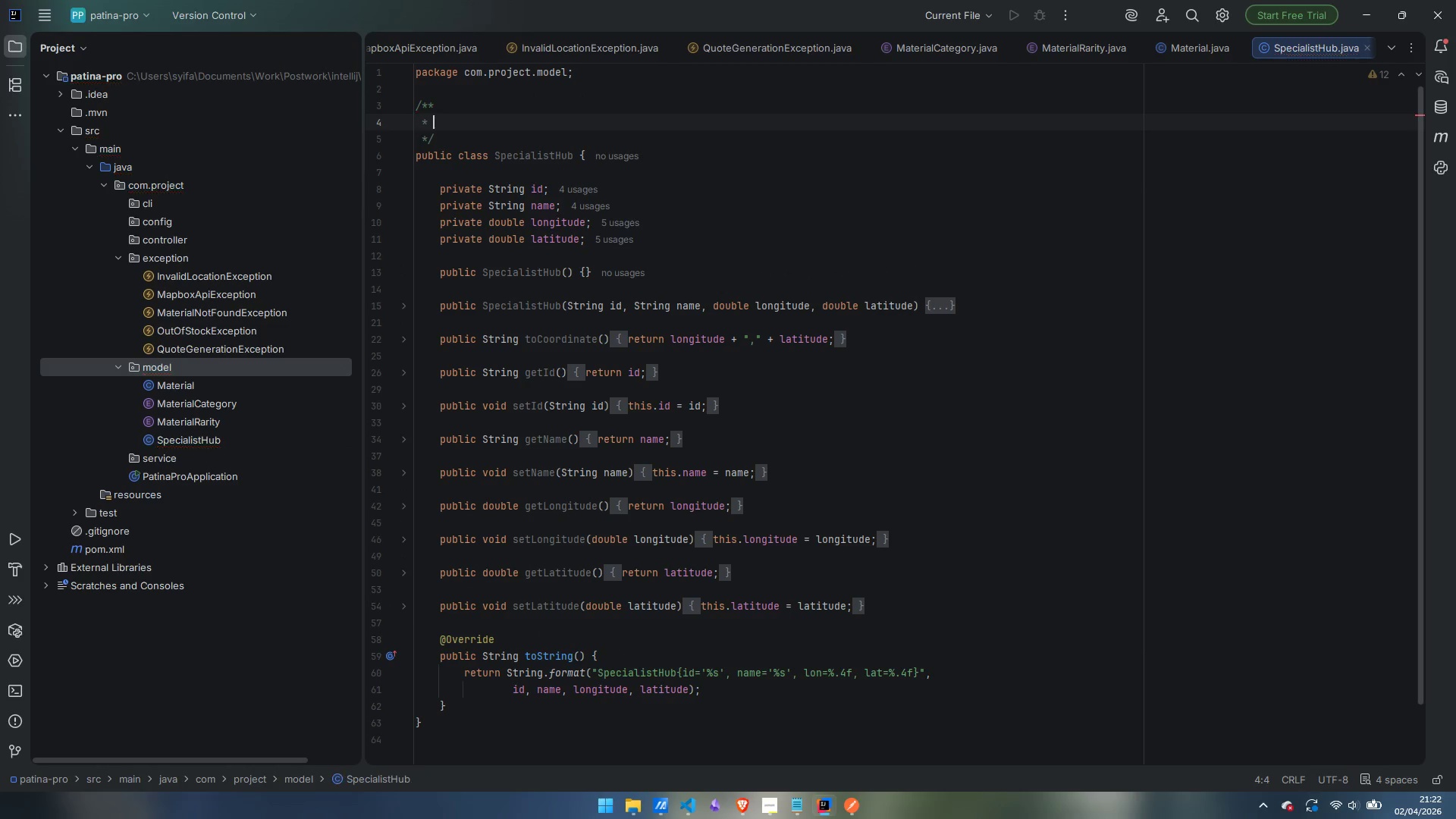 
 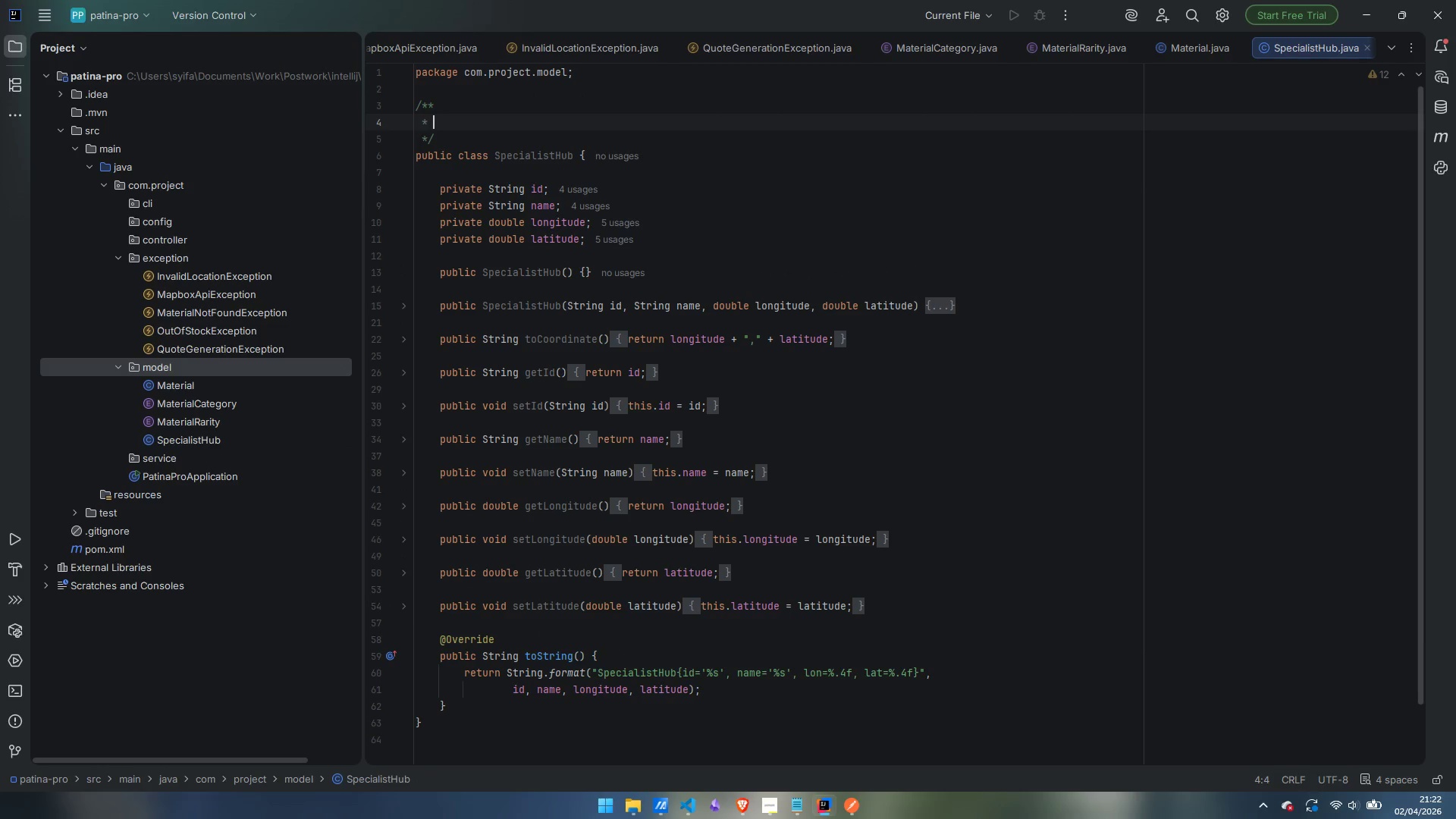 
key(Enter)
 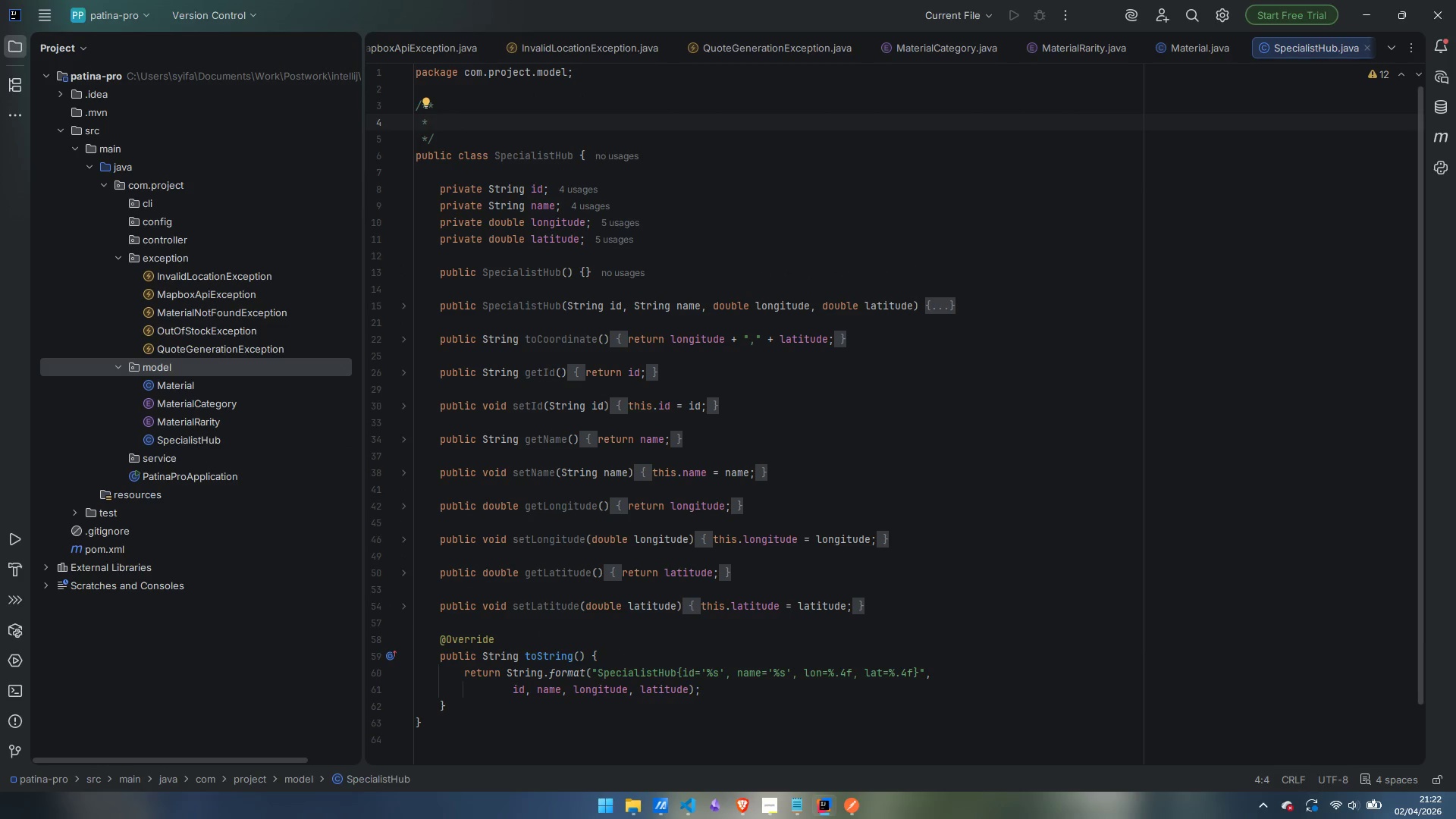 
type(A fixed geographic location from which a mon)
key(Backspace)
type(bile technio)
key(Backspace)
type(cian teams)
key(Backspace)
type( is dispoa)
key(Backspace)
key(Backspace)
type(atched.)
 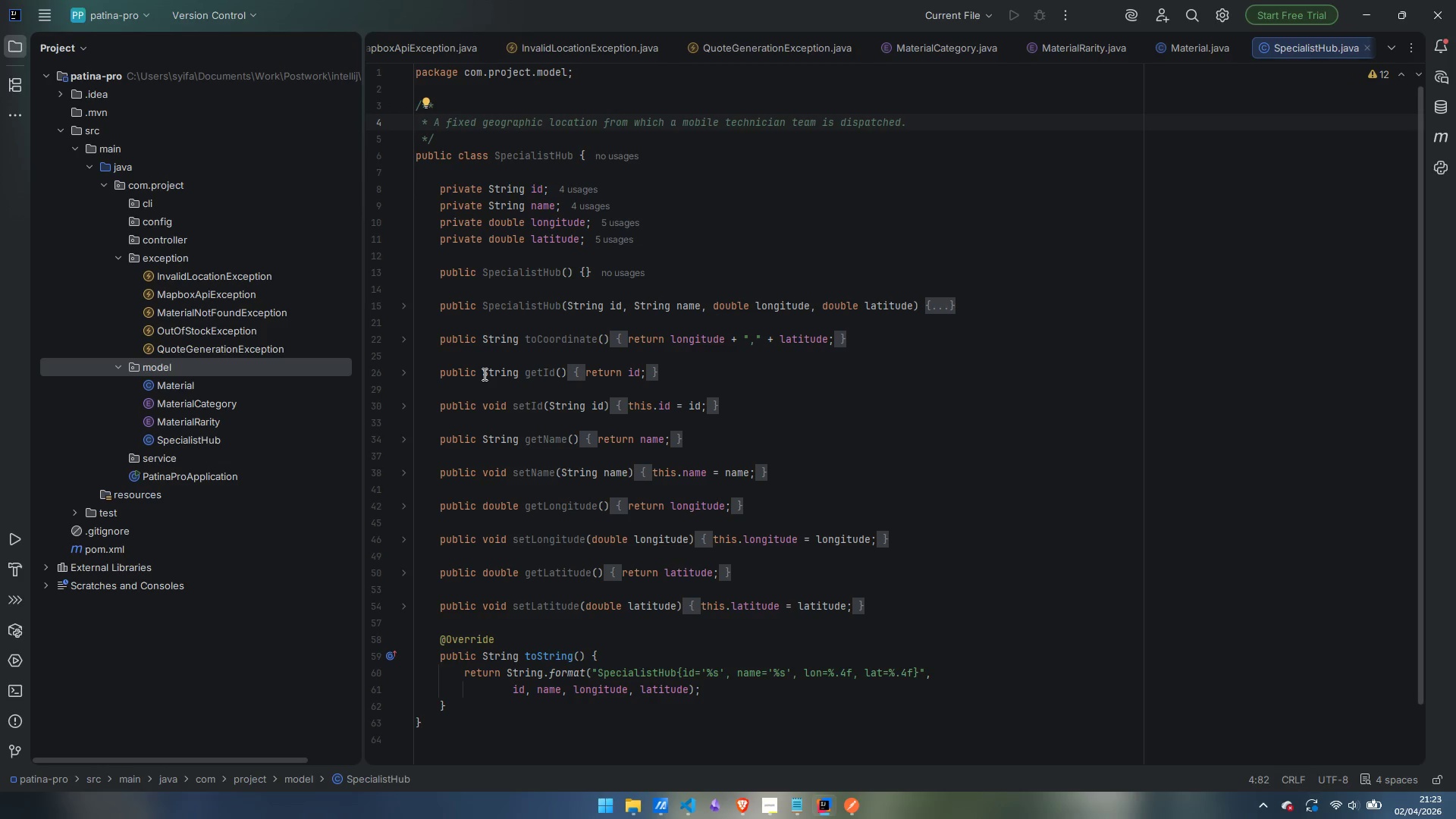 
wait(7.38)
 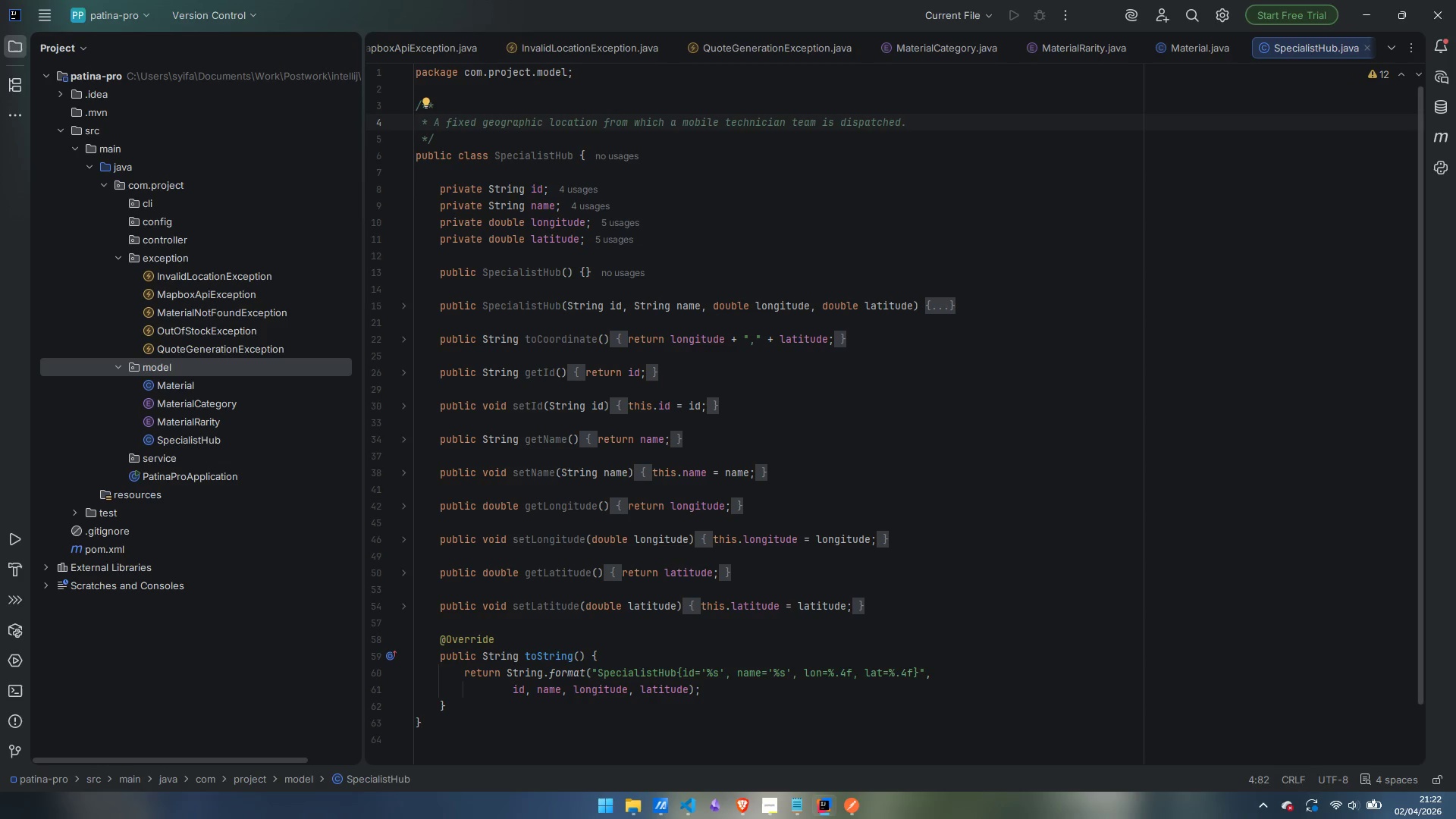 
left_click([520, 319])
 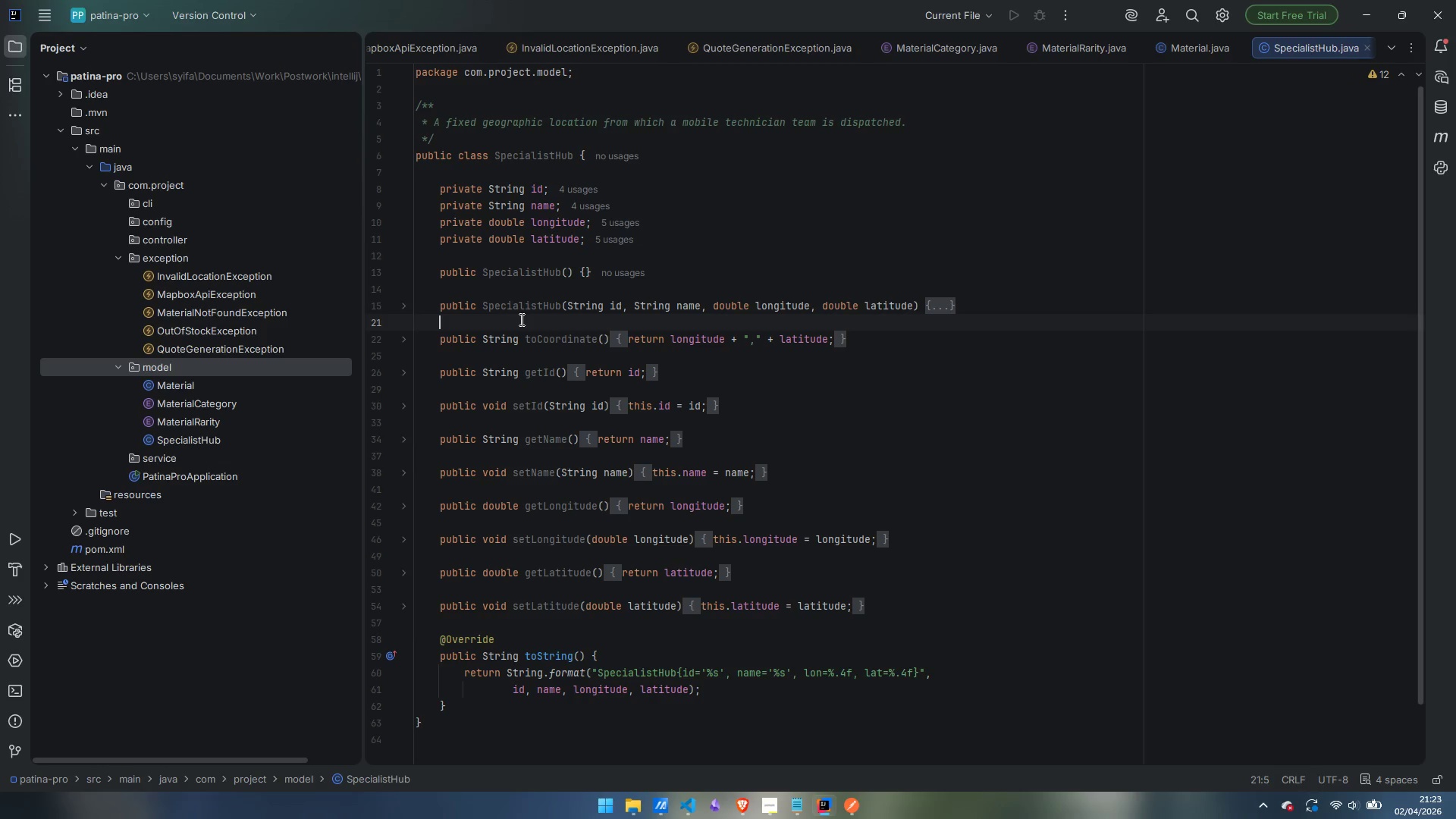 
key(Enter)
 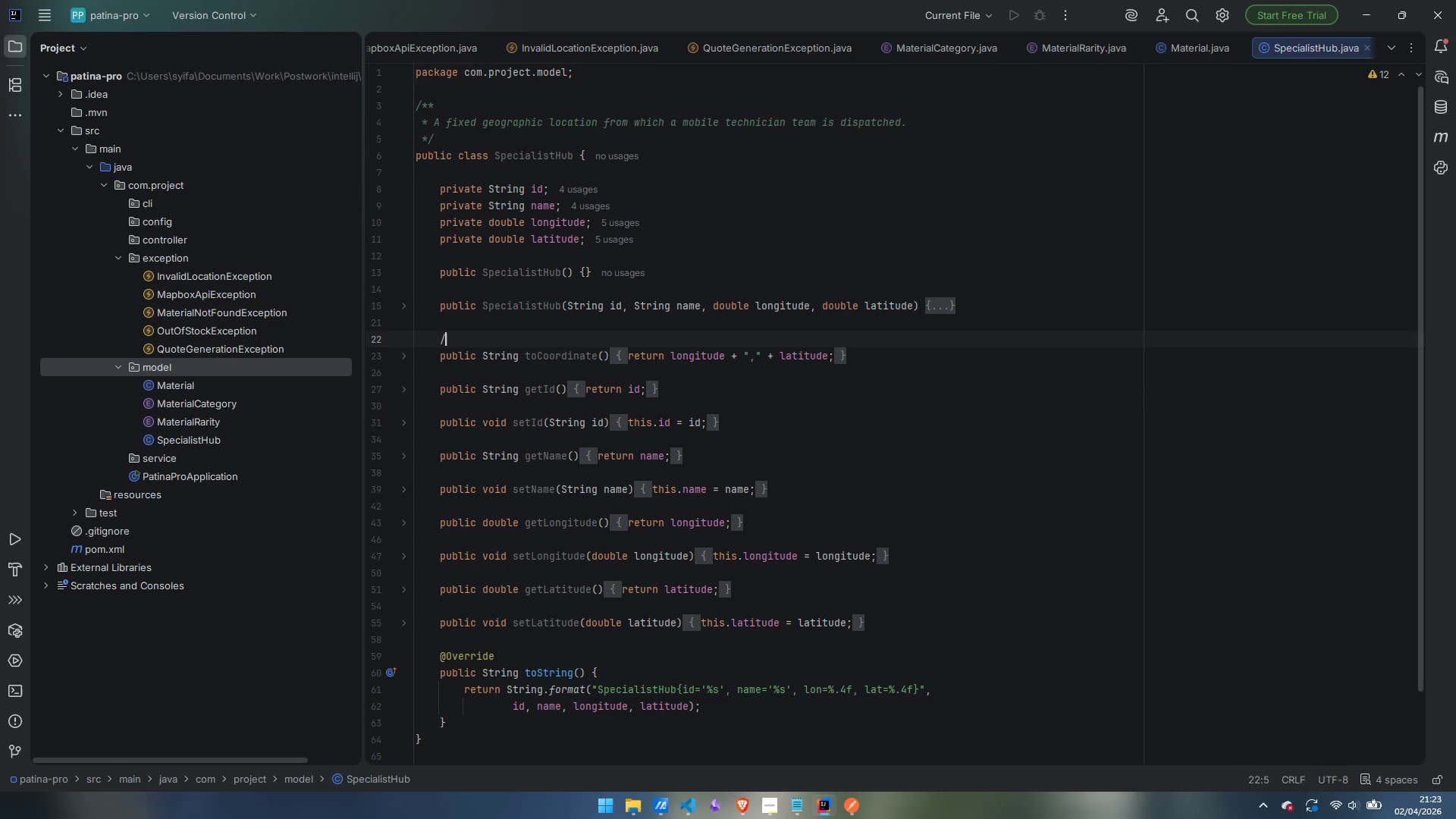 
type(/** MAPBOX-compatible coordinate string )
key(Backspace)
type(: {@CODE lon,lat} */)
 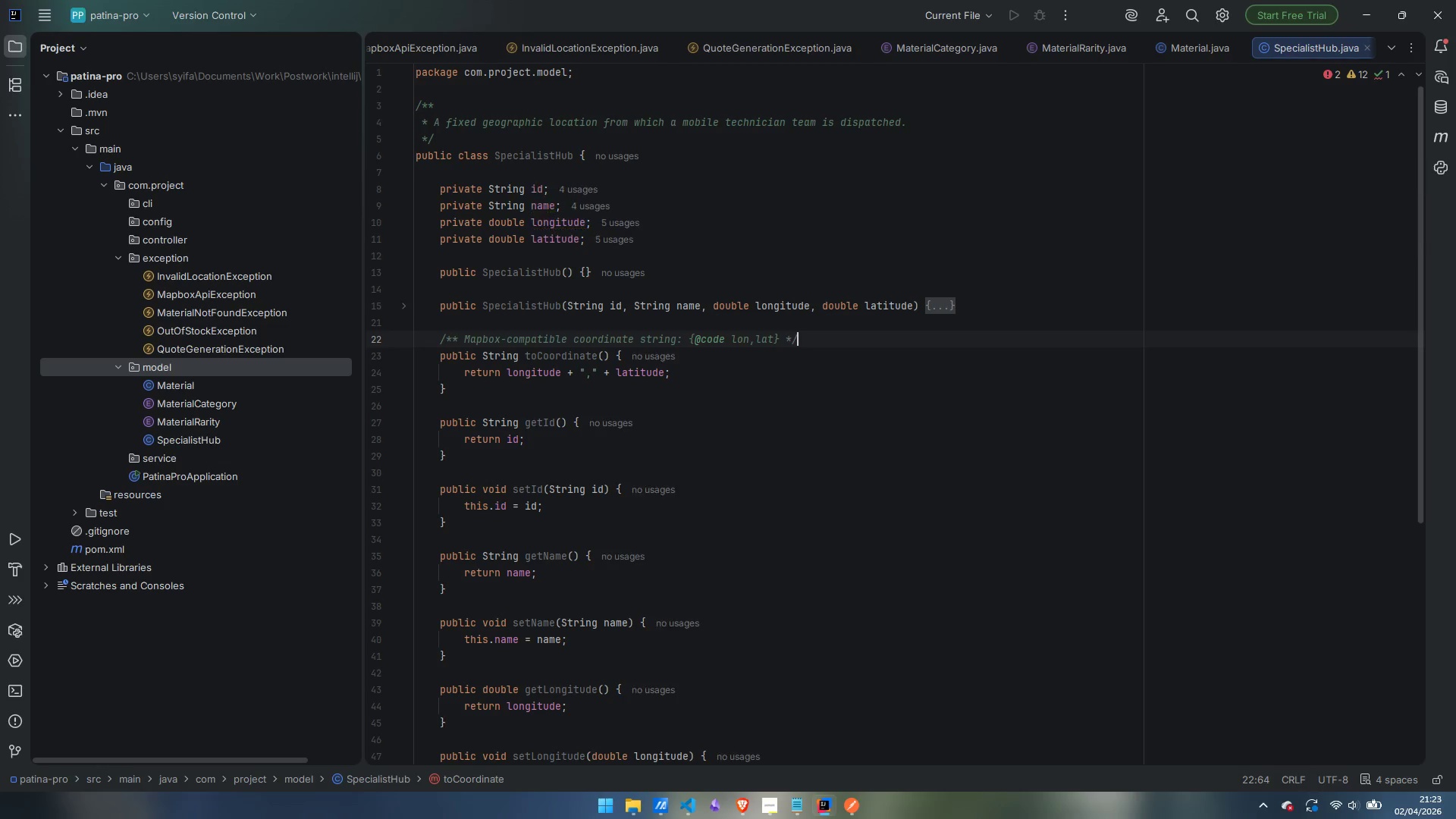 
wait(9.23)
 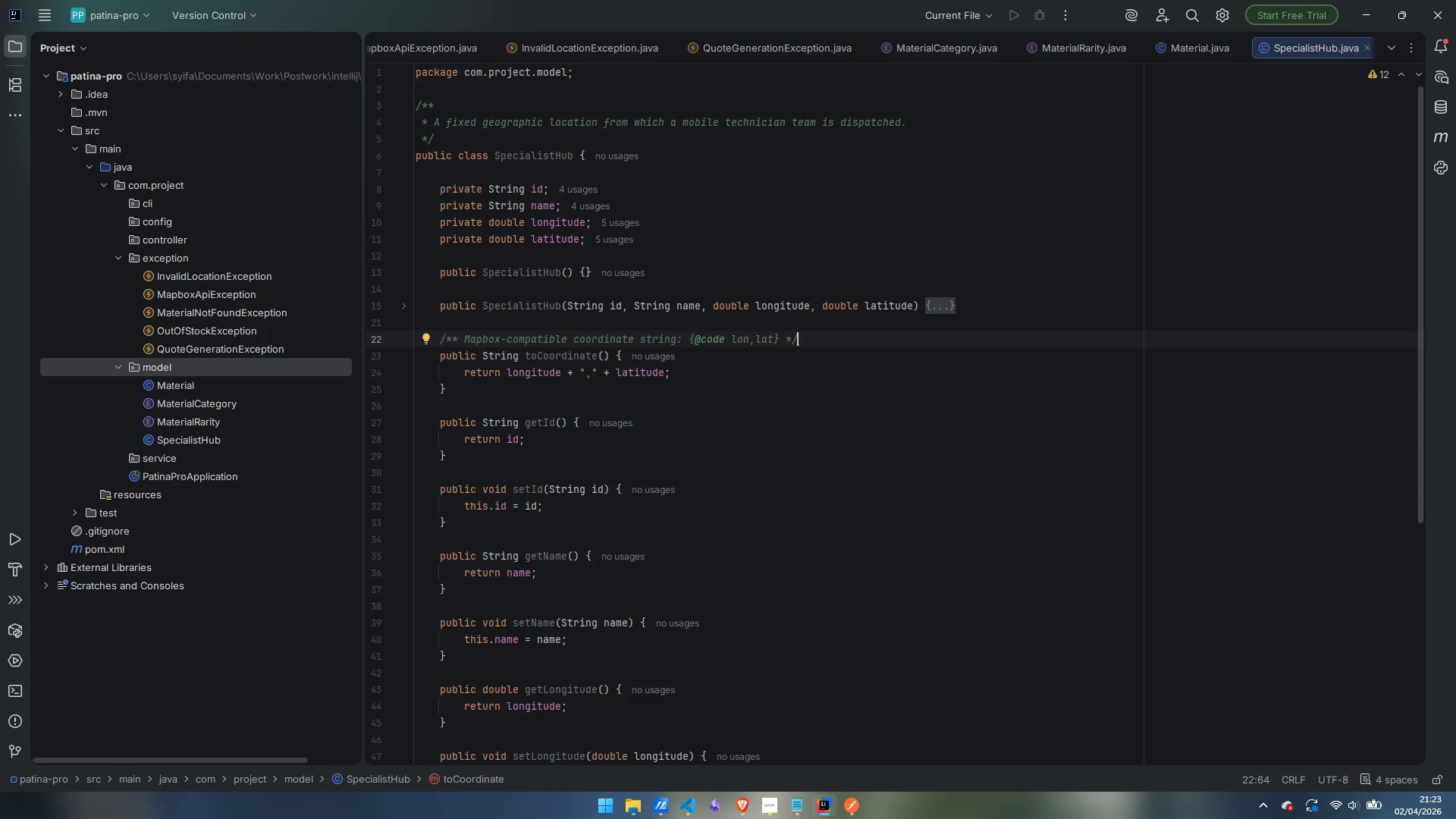 
right_click([167, 366])
 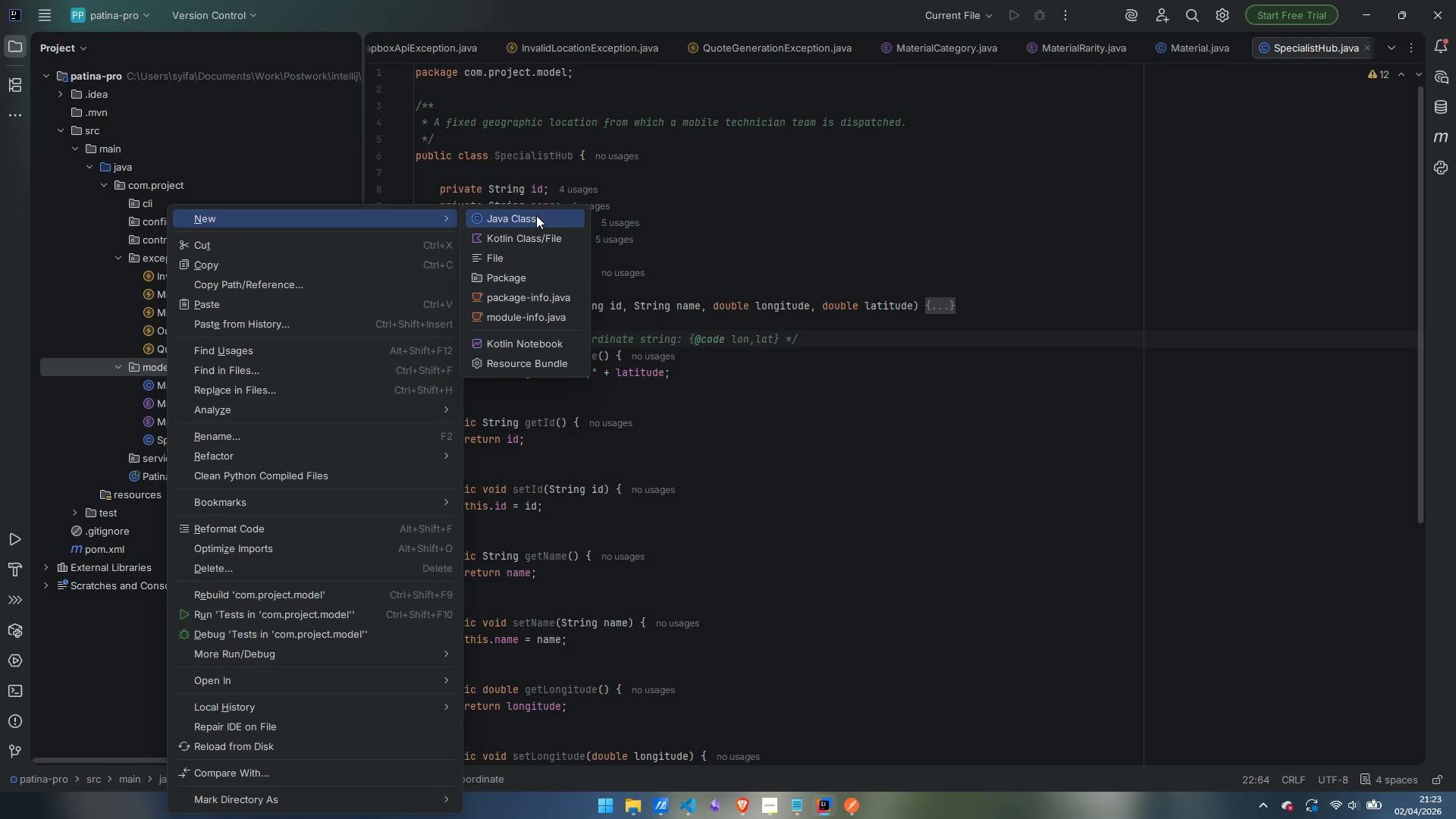 
left_click([536, 215])
 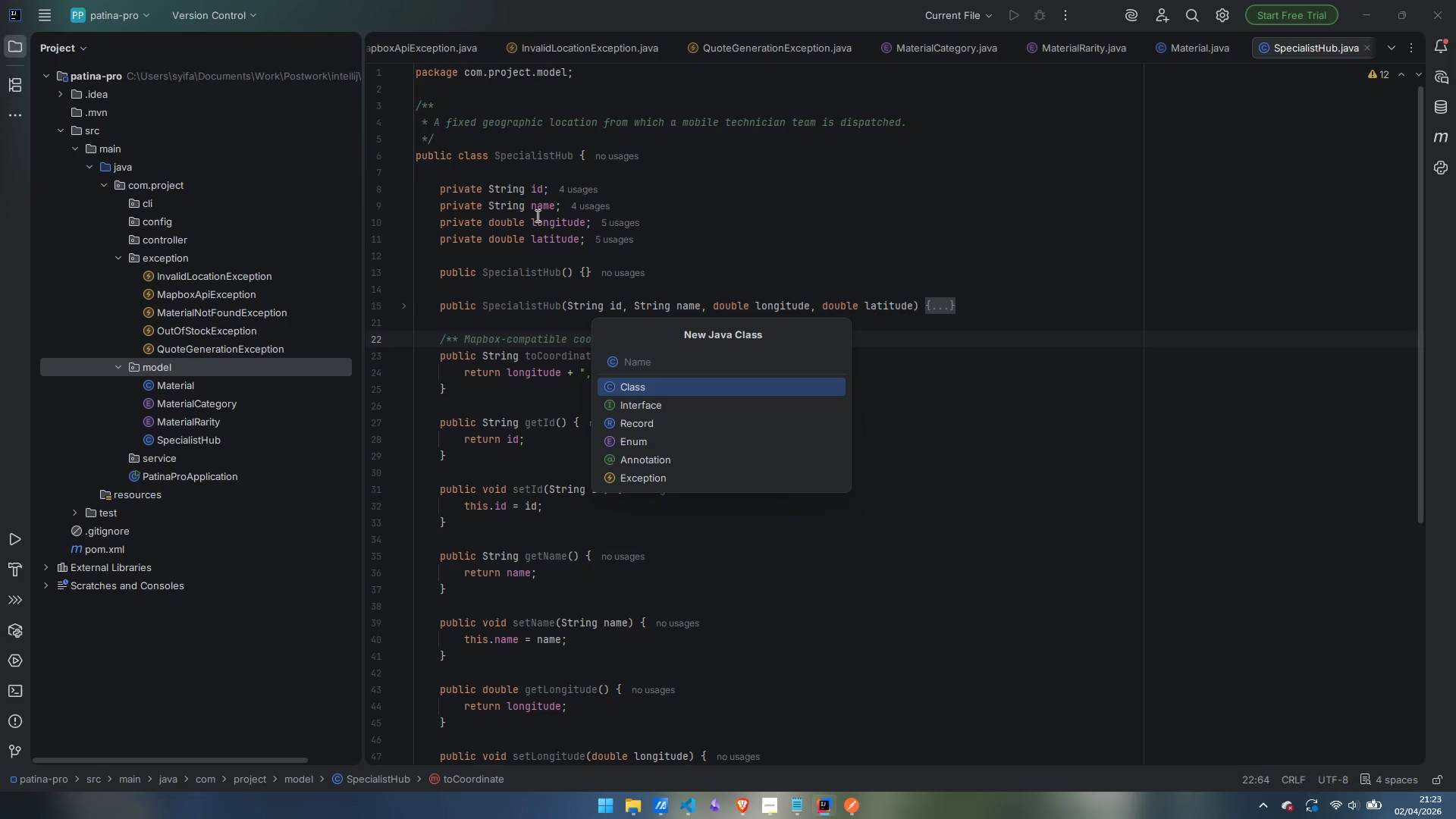 
type(R)
key(Backspace)
type(Quoterequest)
 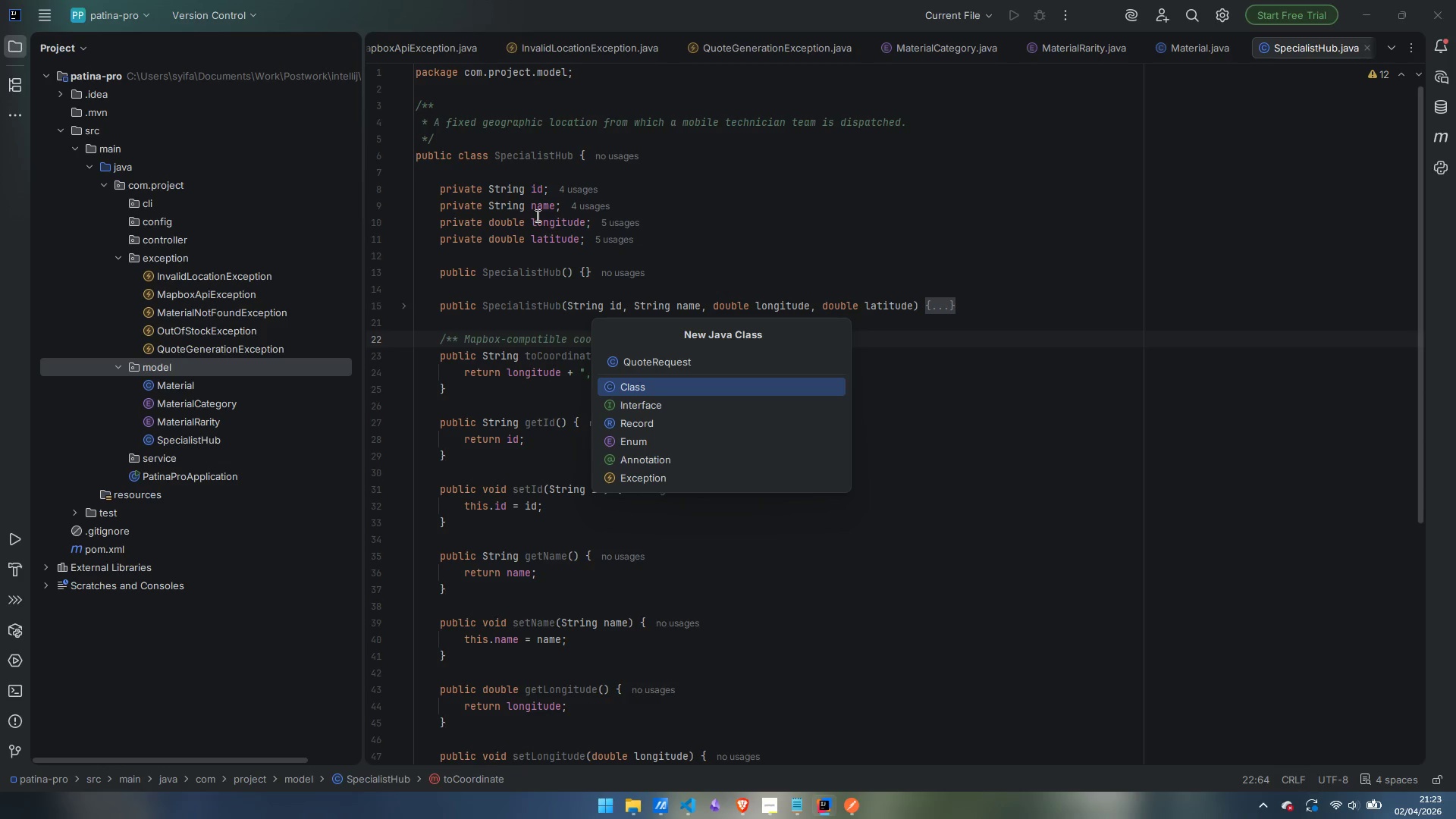 
wait(8.7)
 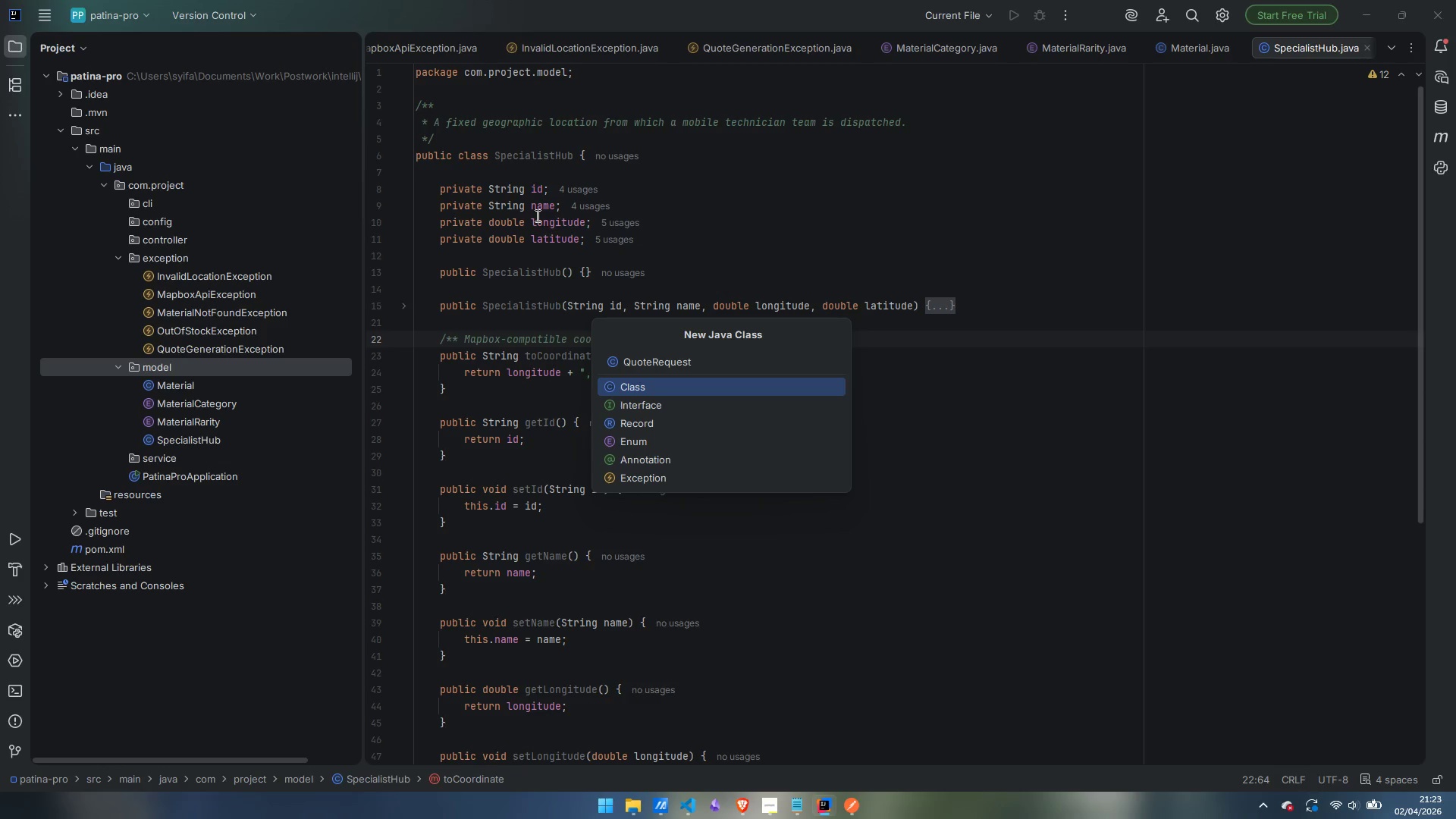 
key(Enter)
 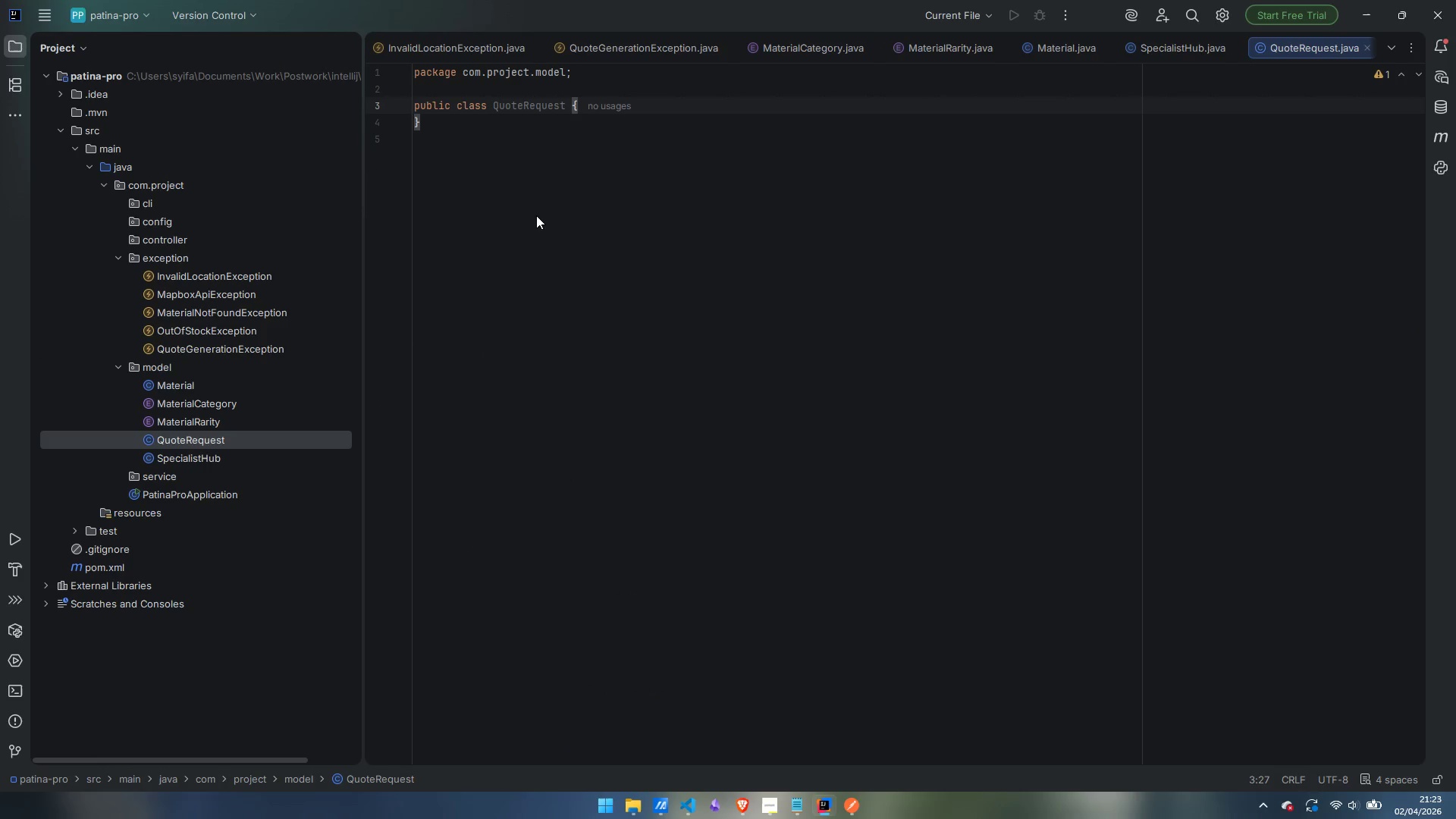 
key(ArrowRight)
 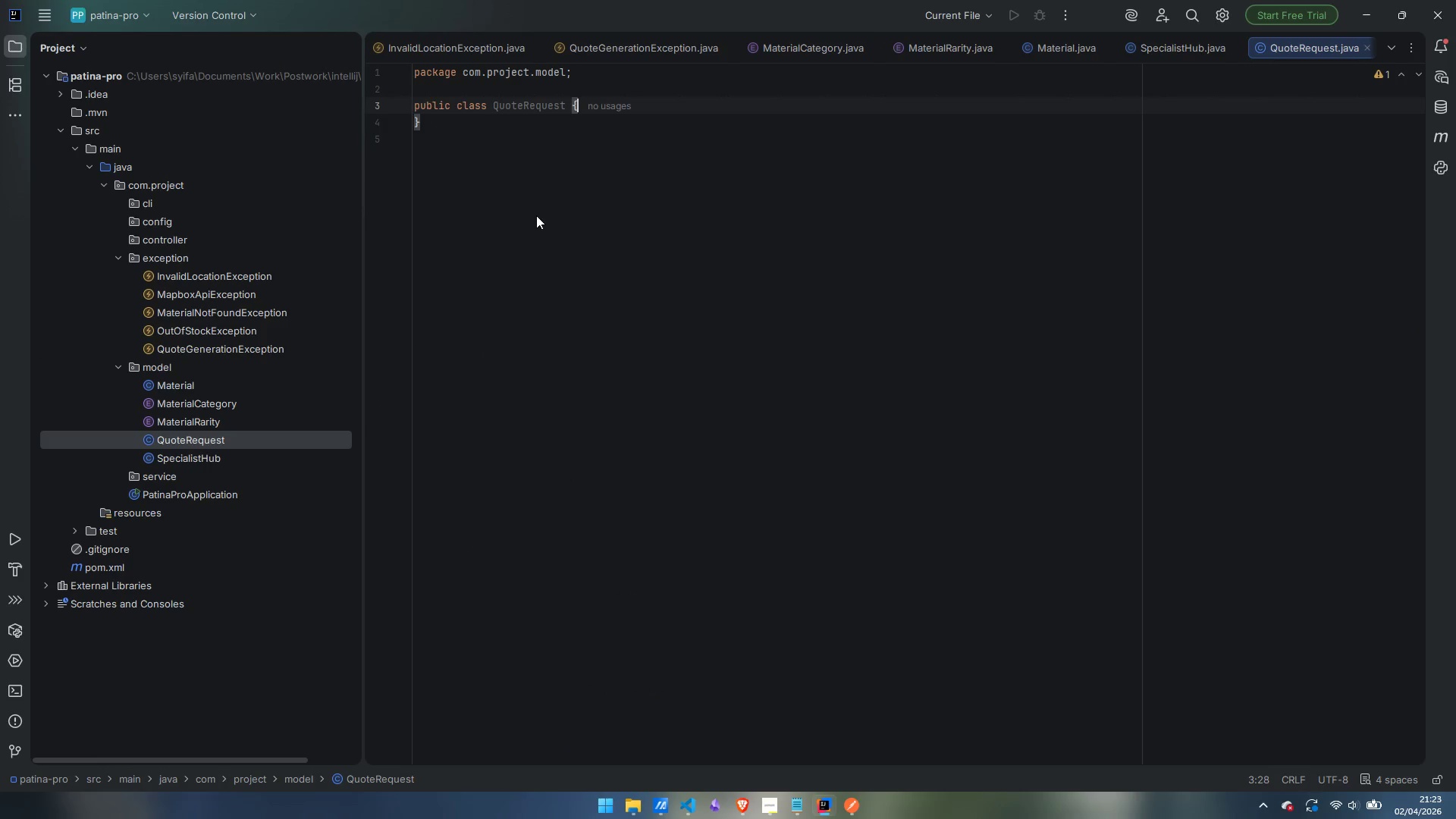 
key(Enter)
 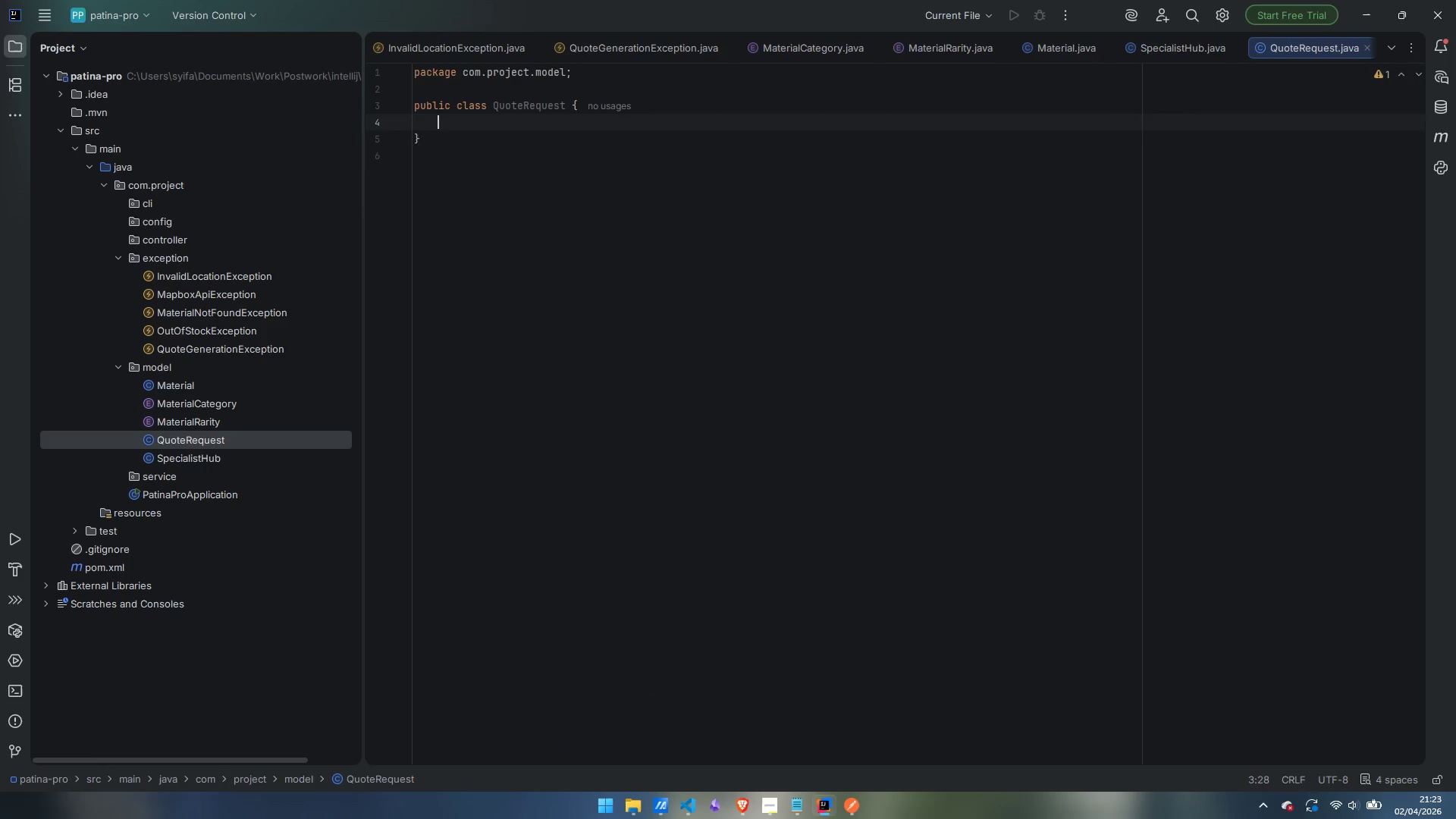 
key(Enter)
 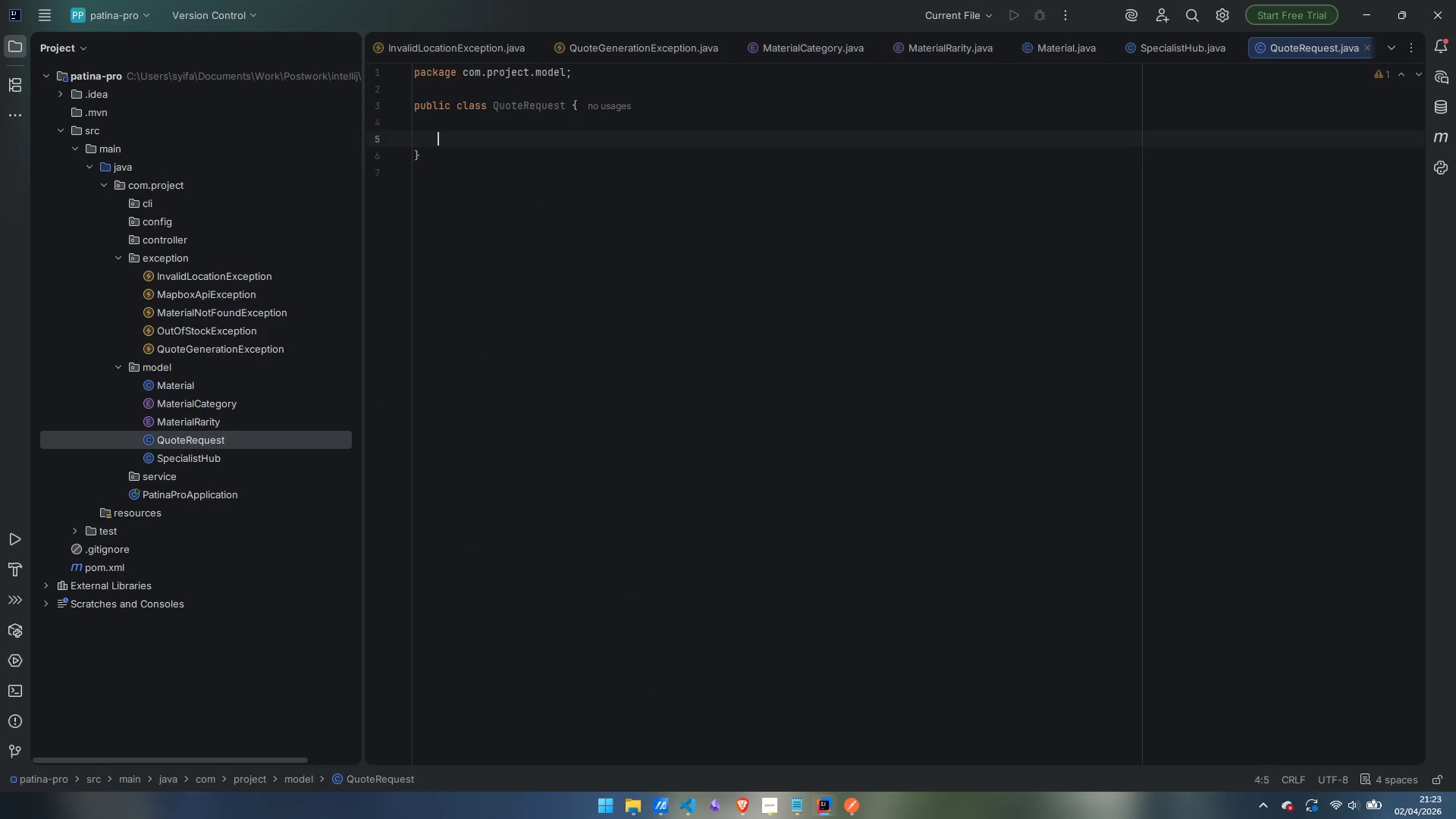 
key(Enter)
 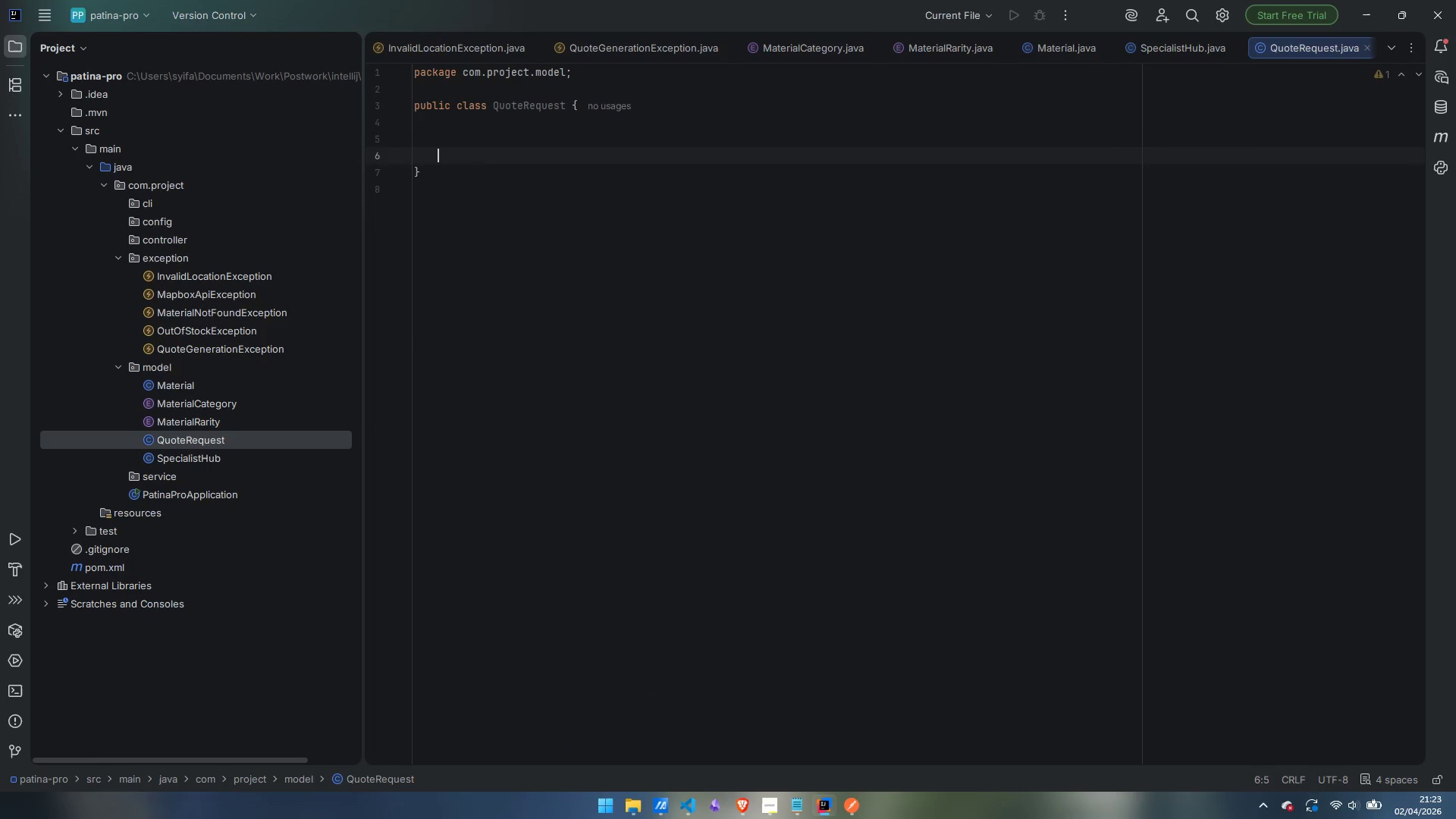 
key(ArrowUp)
 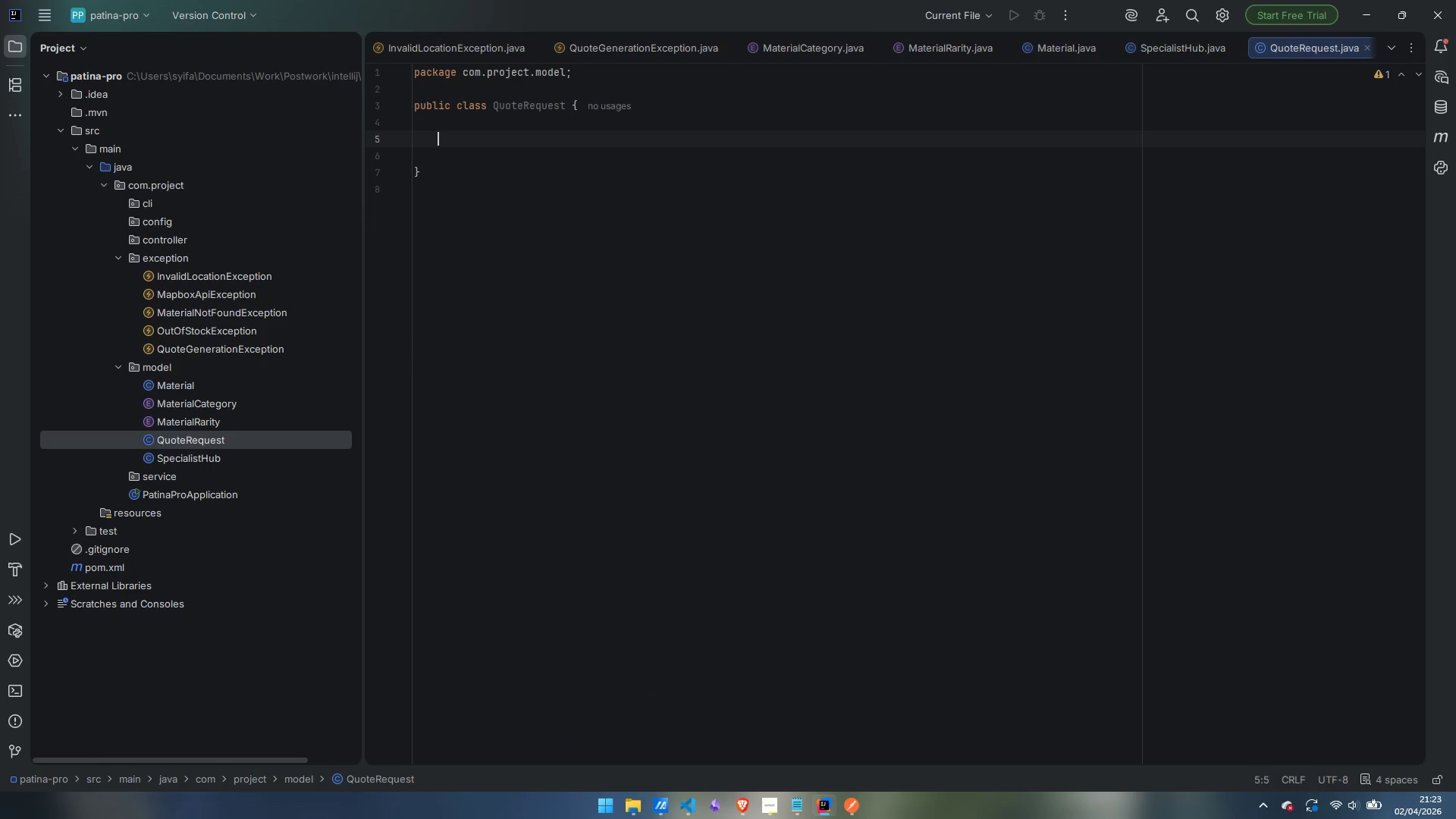 
type(private String mateiralId;)
 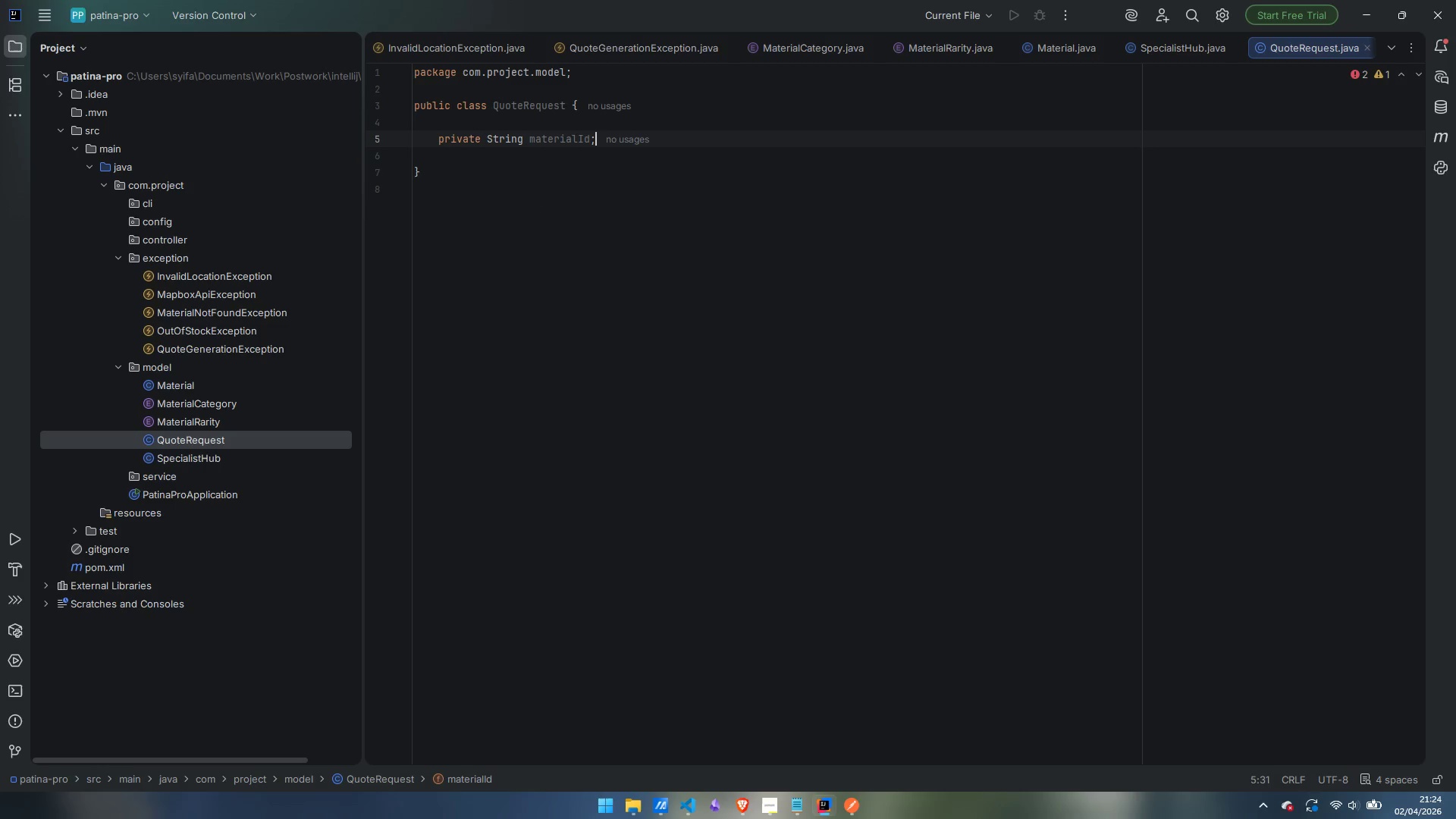 
key(Enter)
 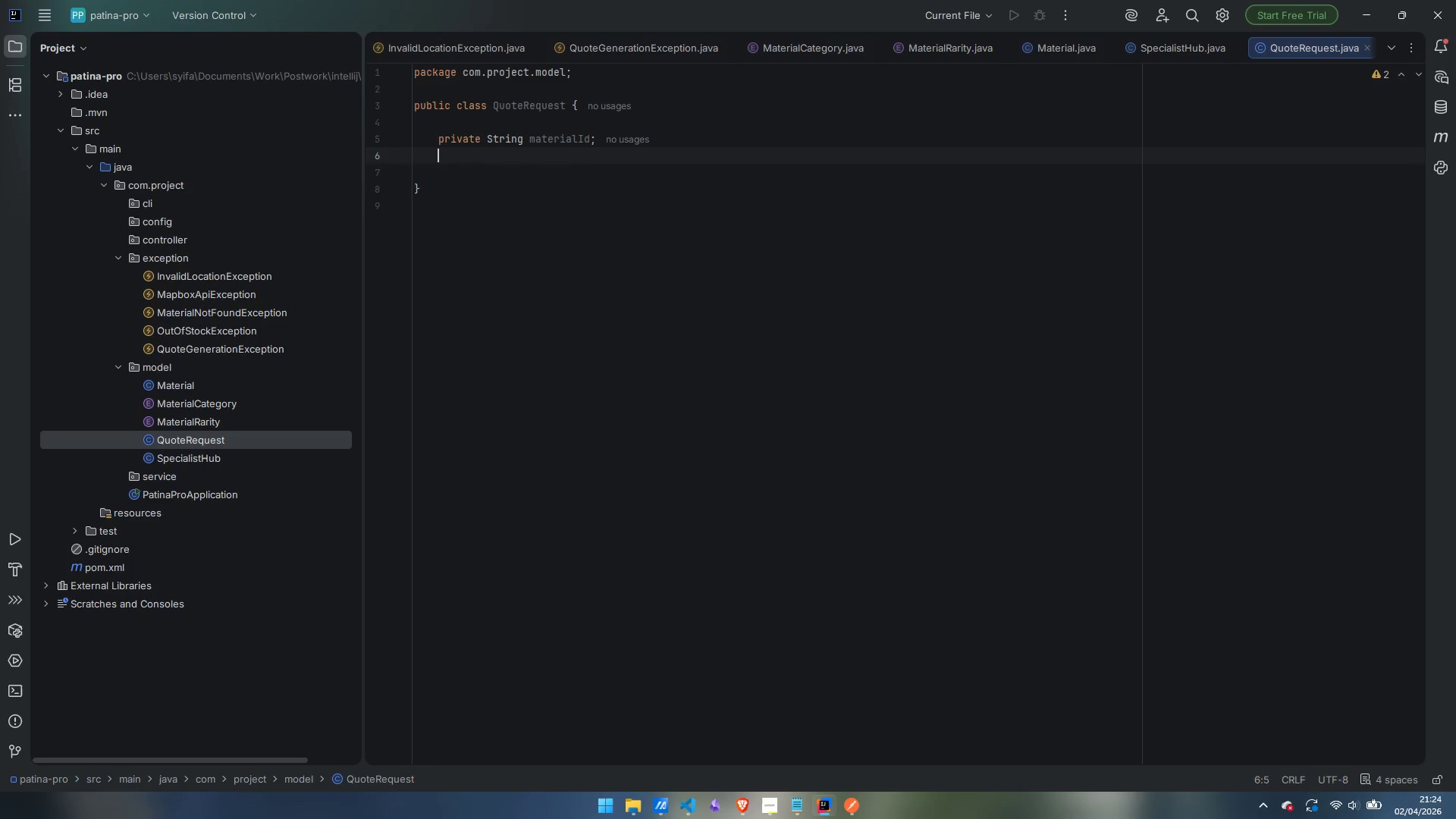 
type(private double yardsNeeded;)
 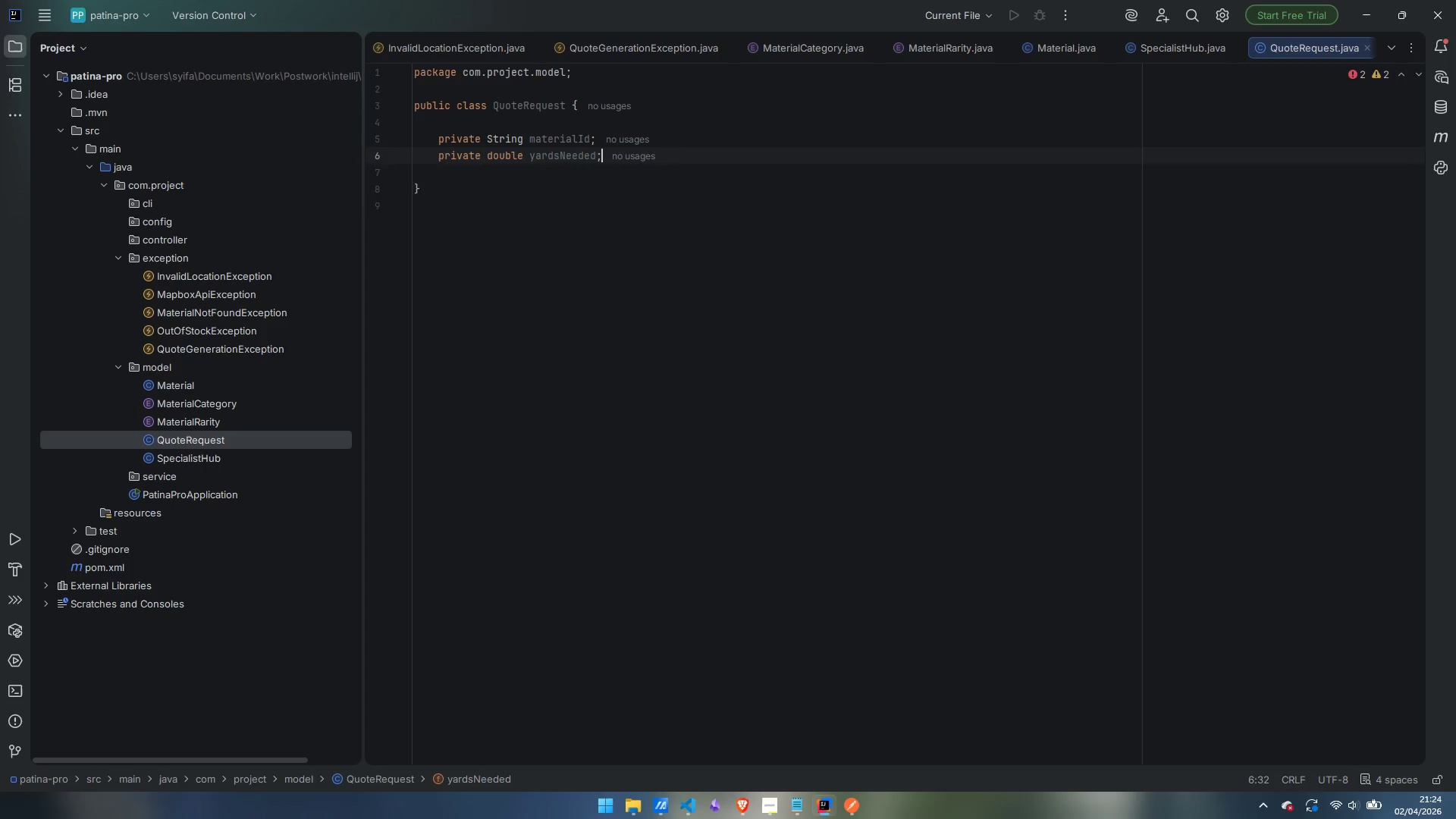 
key(Enter)
 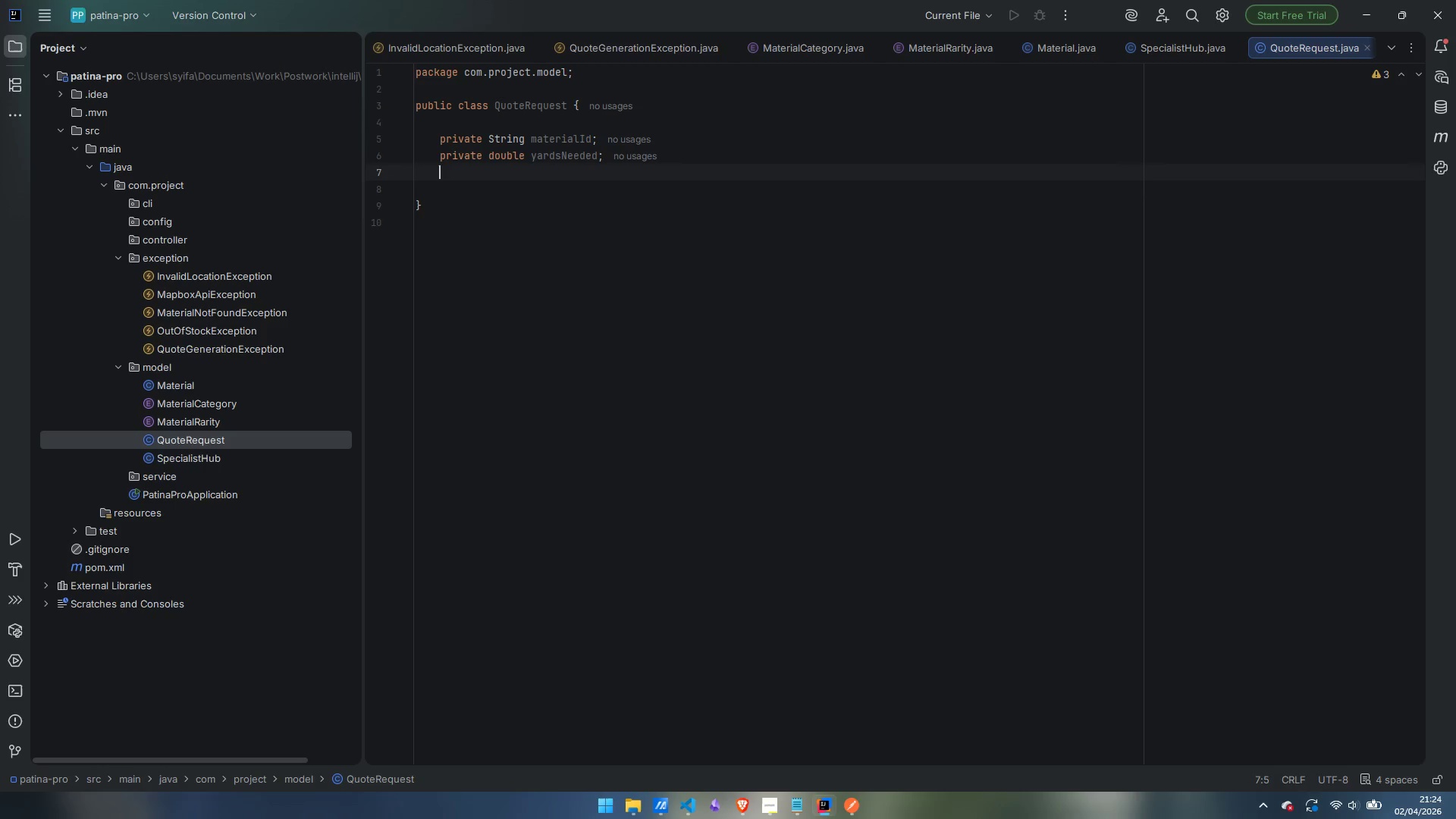 
type(private int carYear;)
 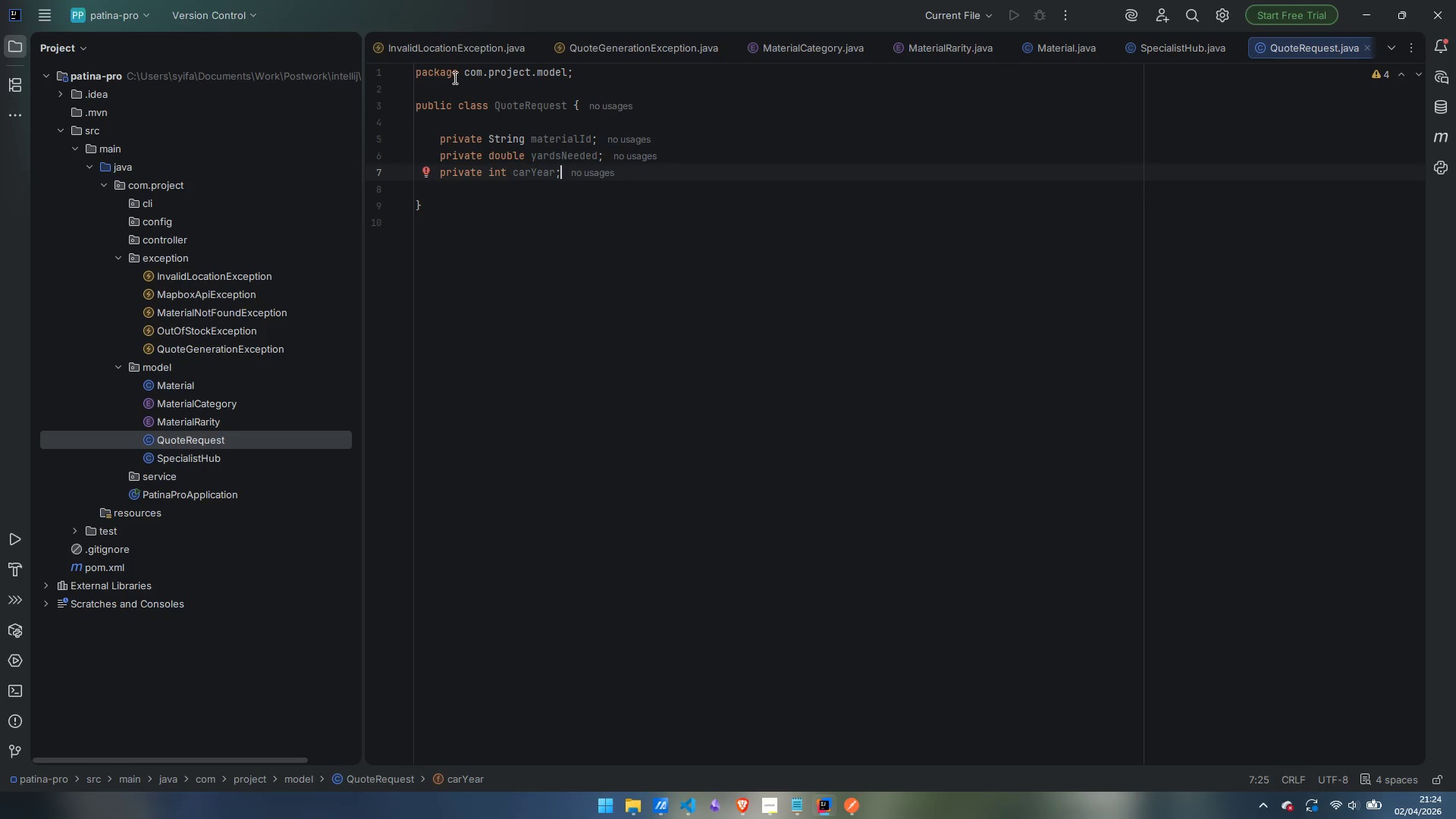 
left_click([458, 93])
 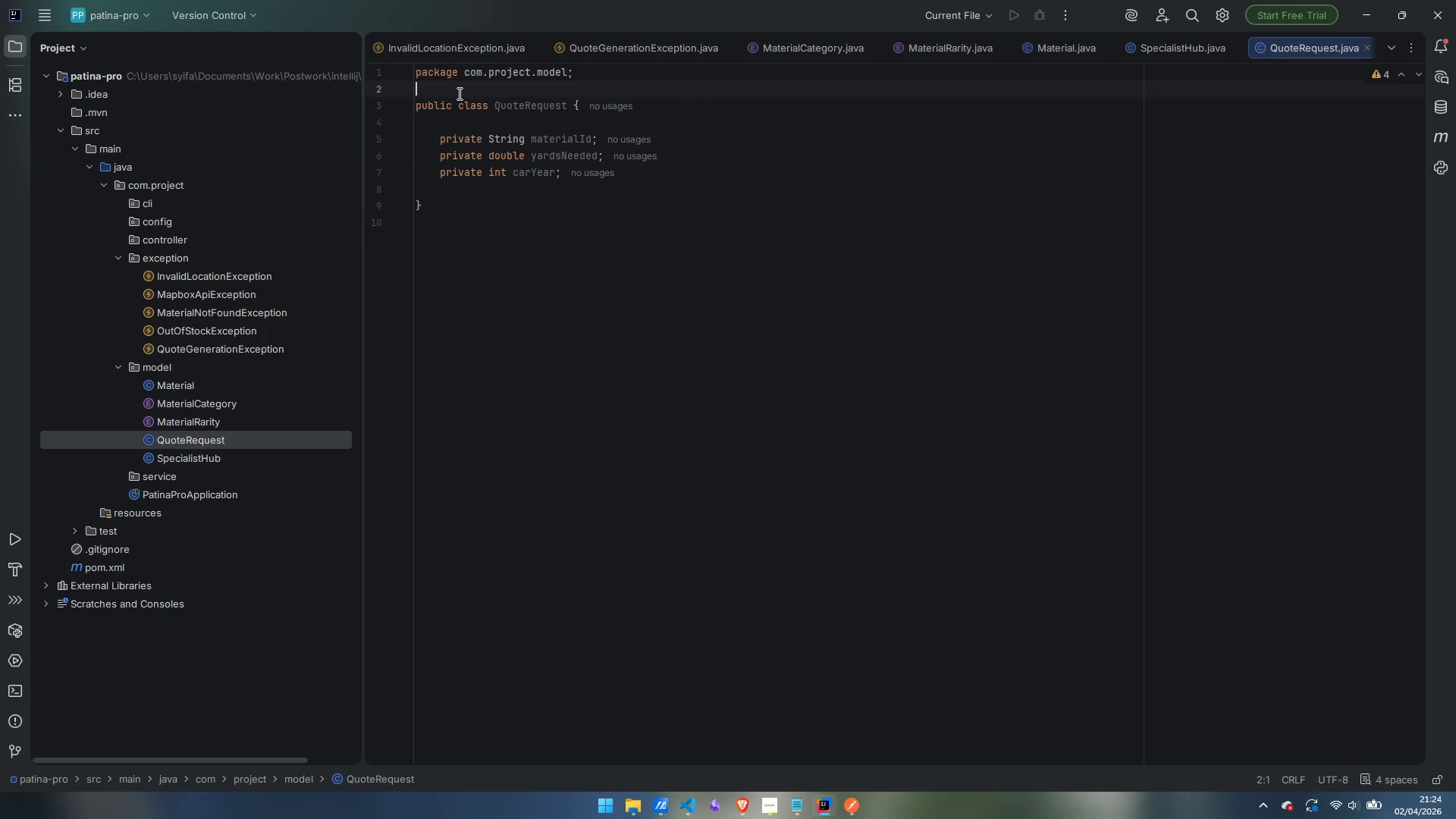 
key(Enter)
 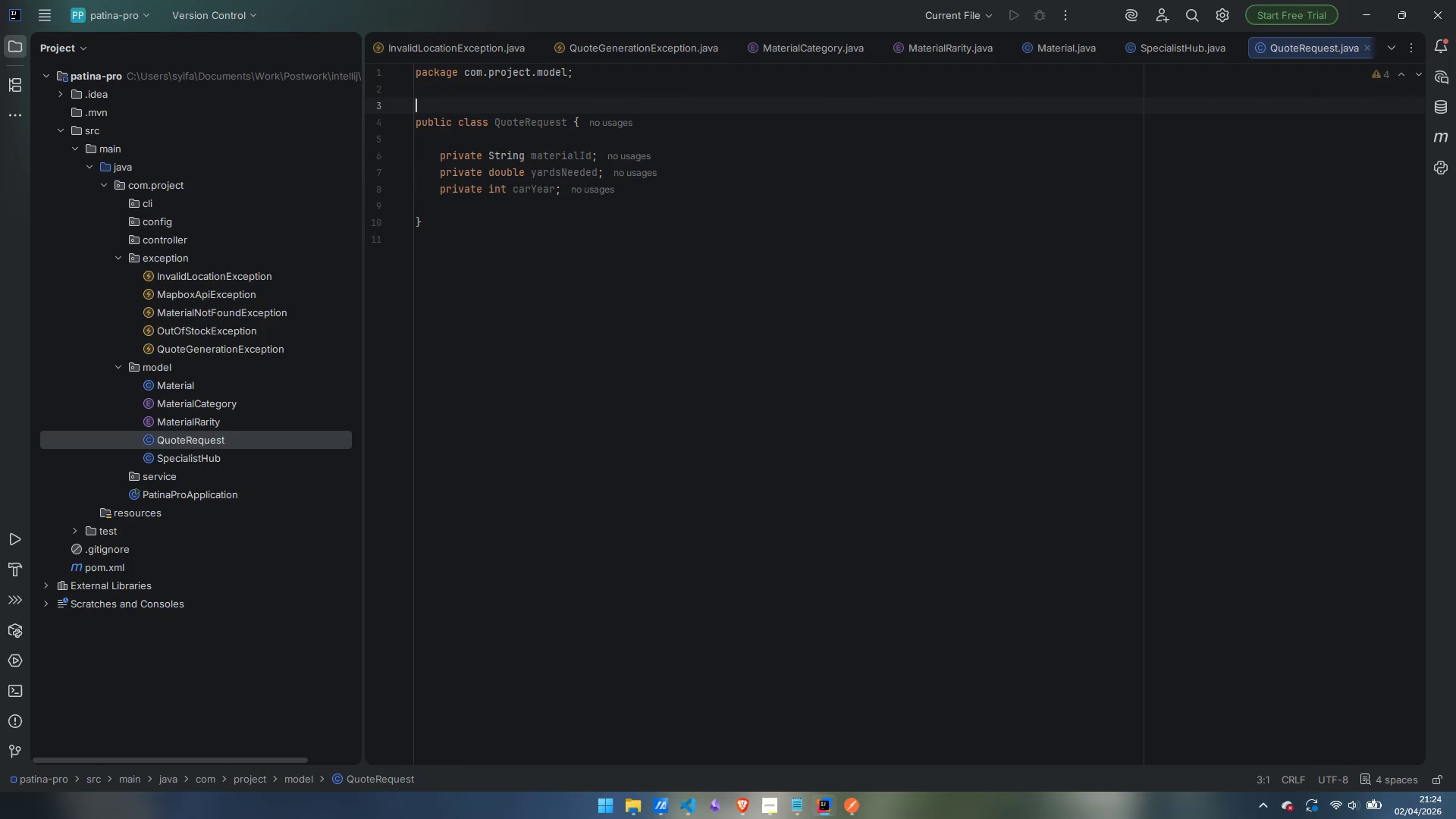 
type(@JsonInclude)
 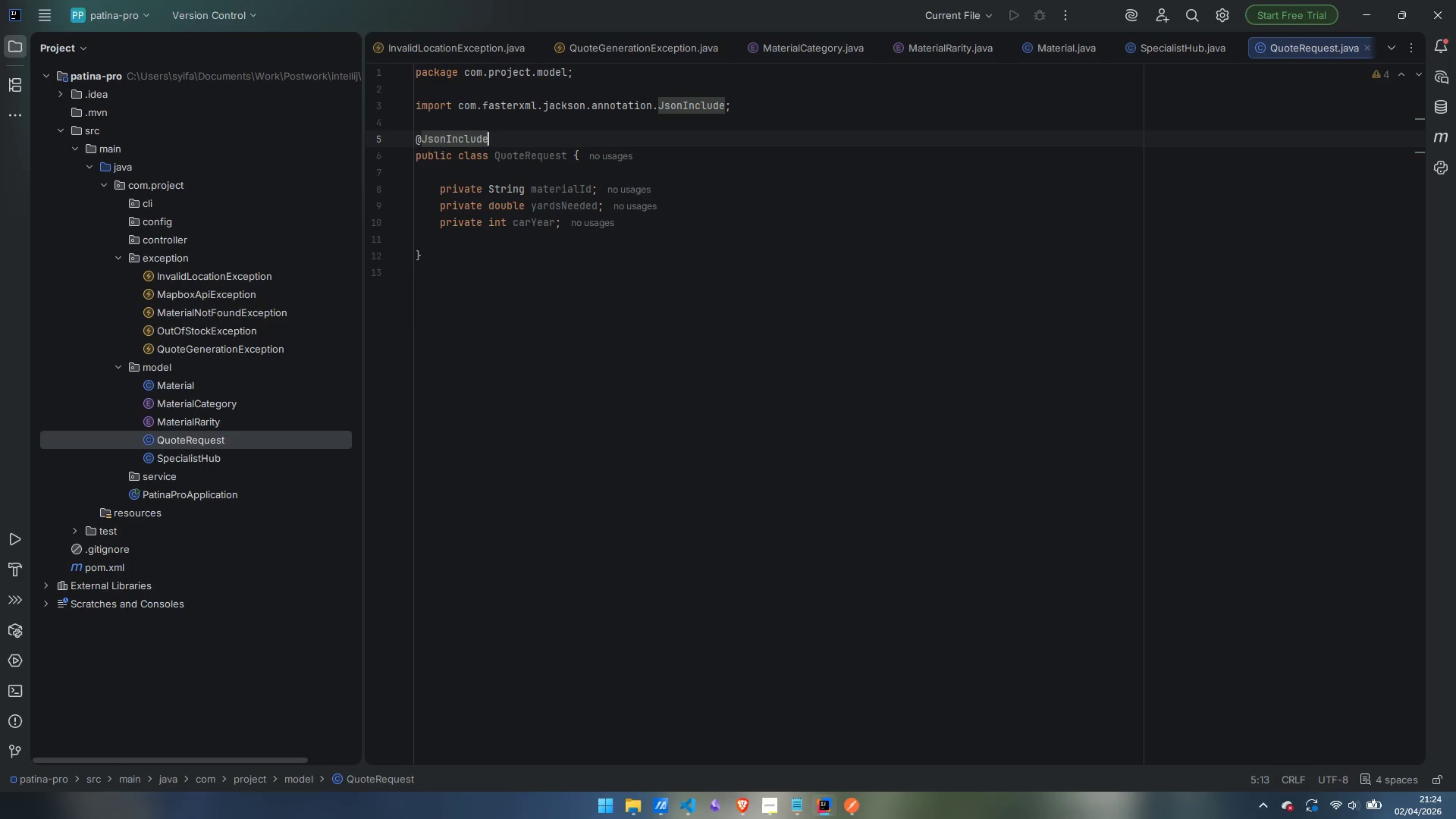 
 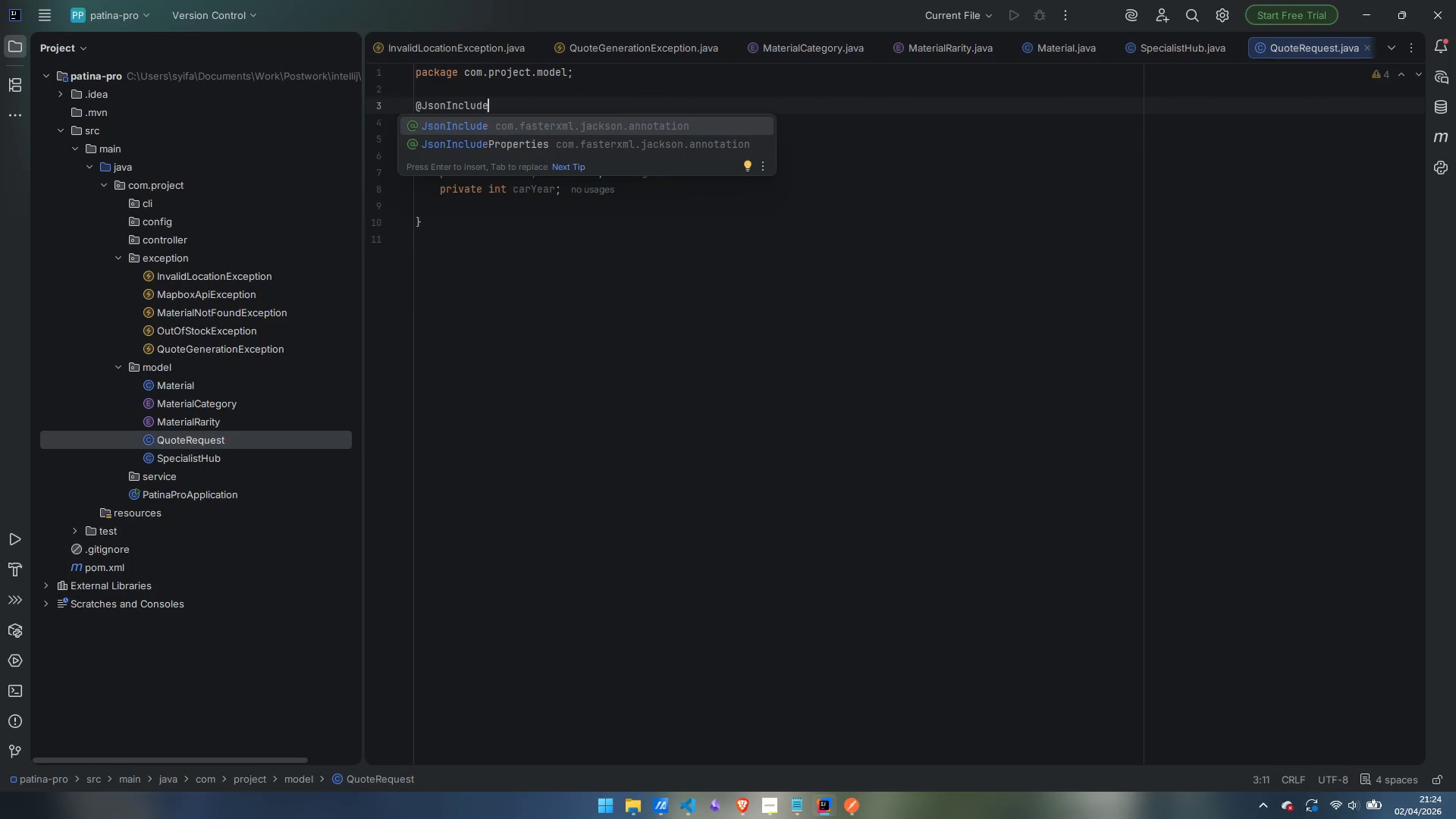 
key(Enter)
 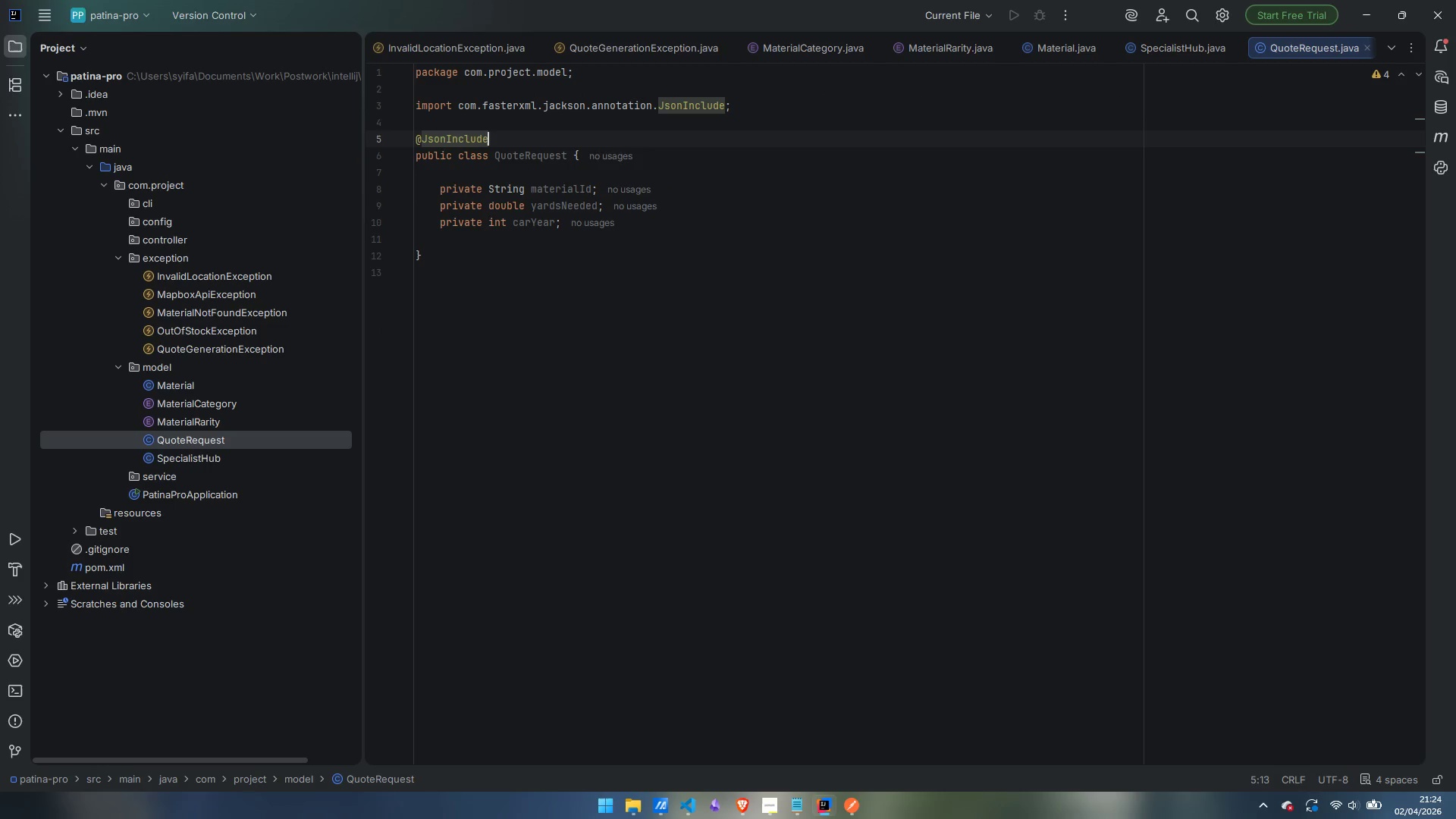 
type((JsonInclude)
 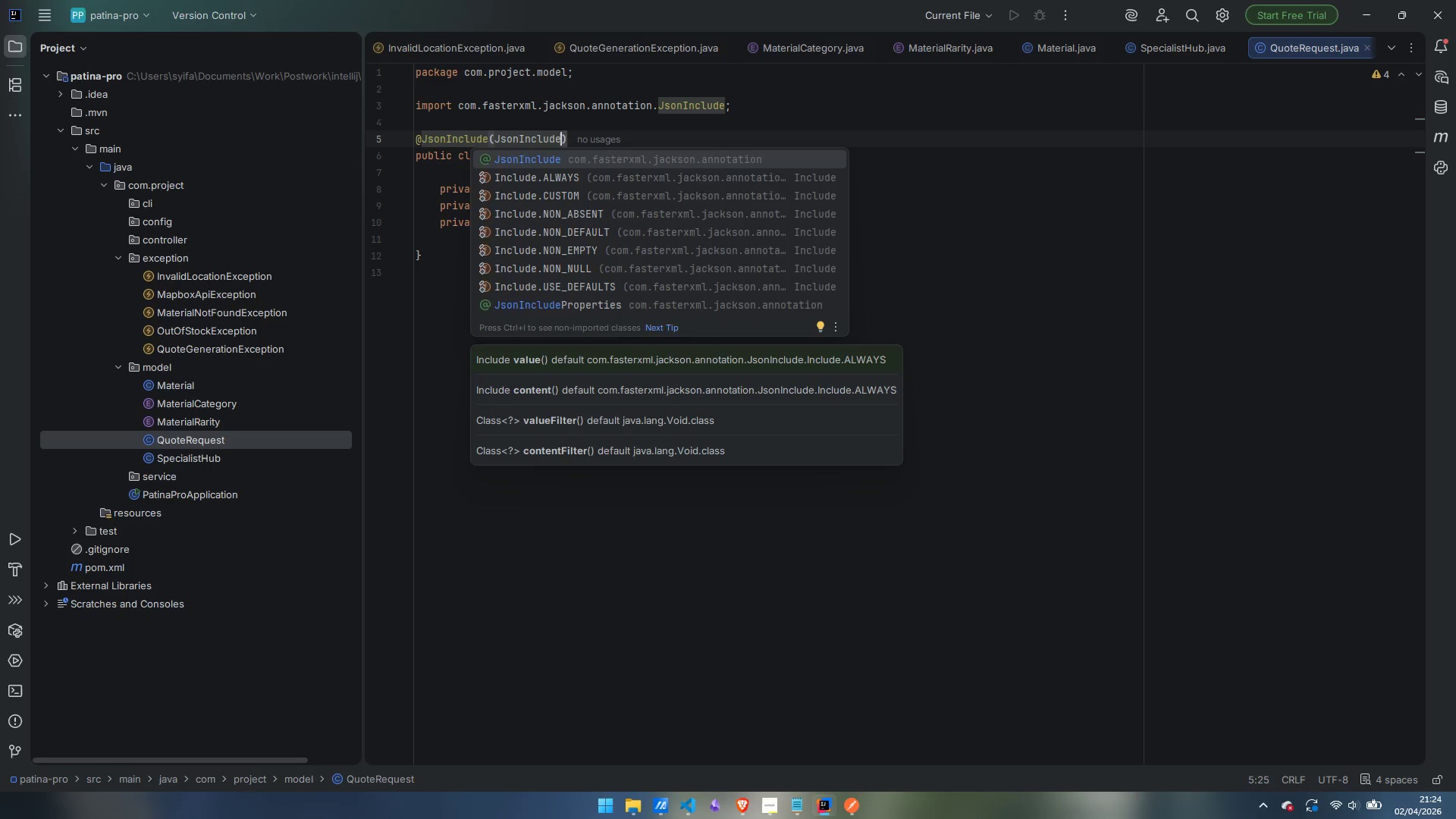 
key(Enter)
 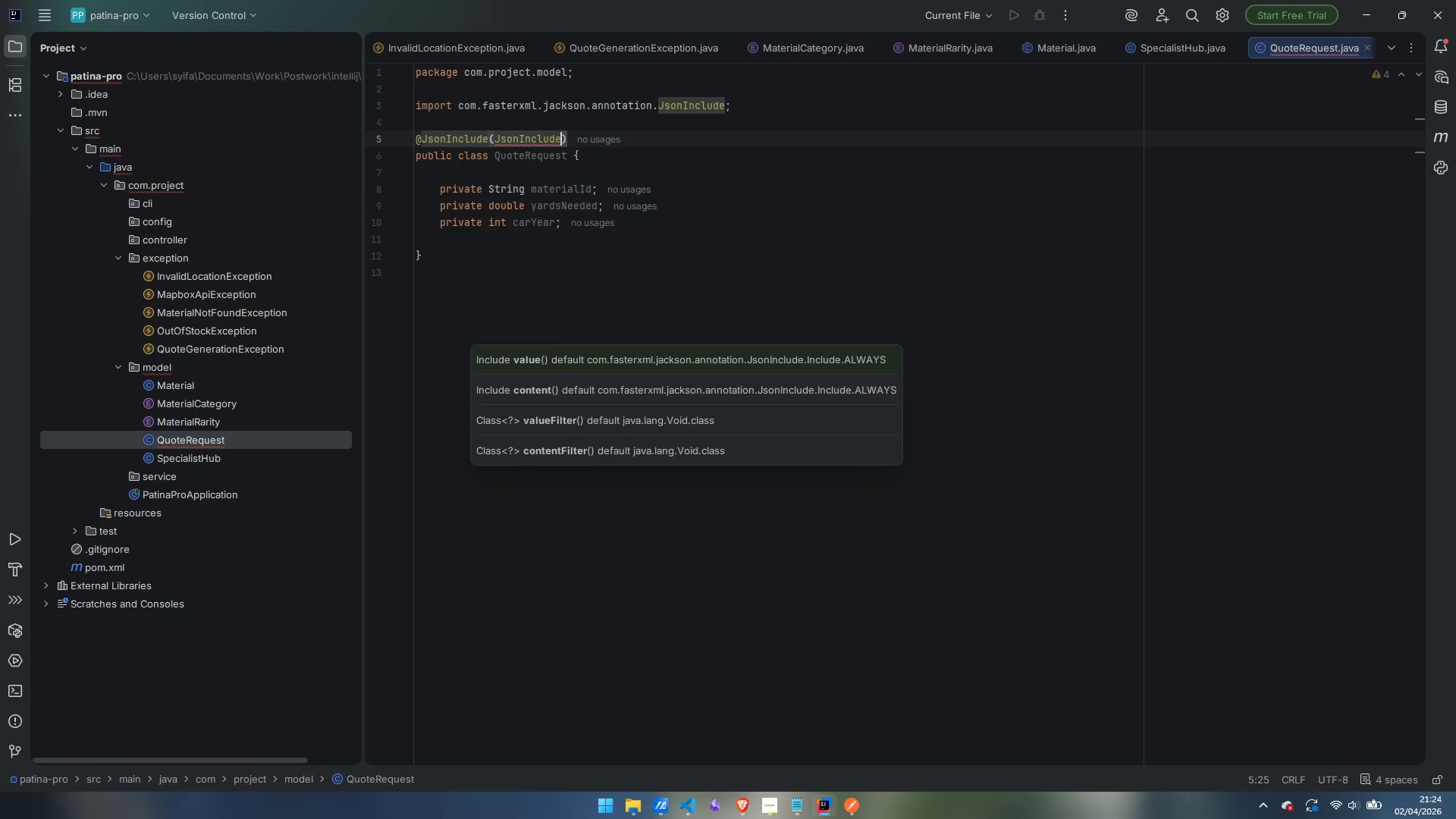 
type(.Include.NON_NULL)
 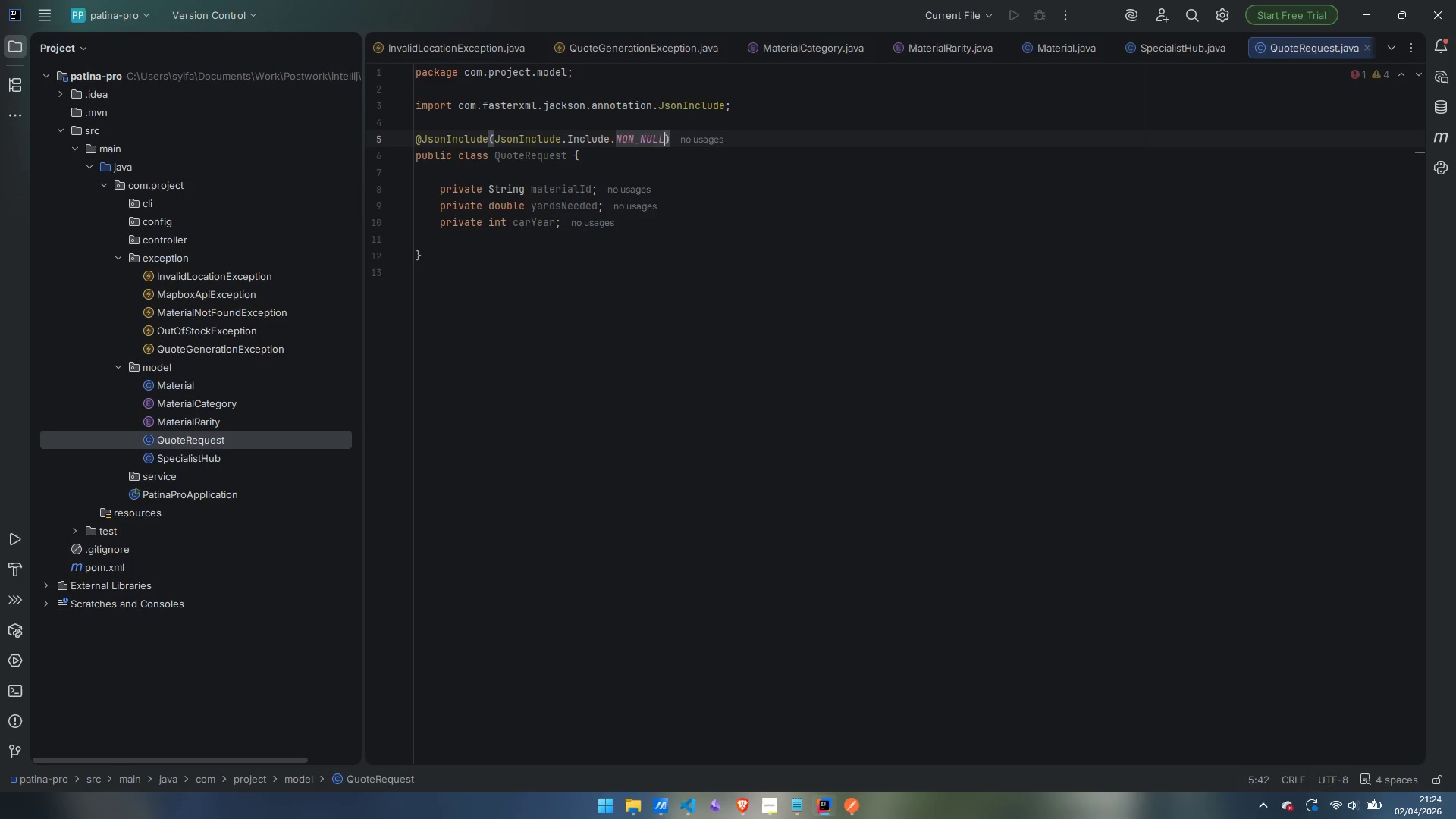 
key(ArrowRight)
 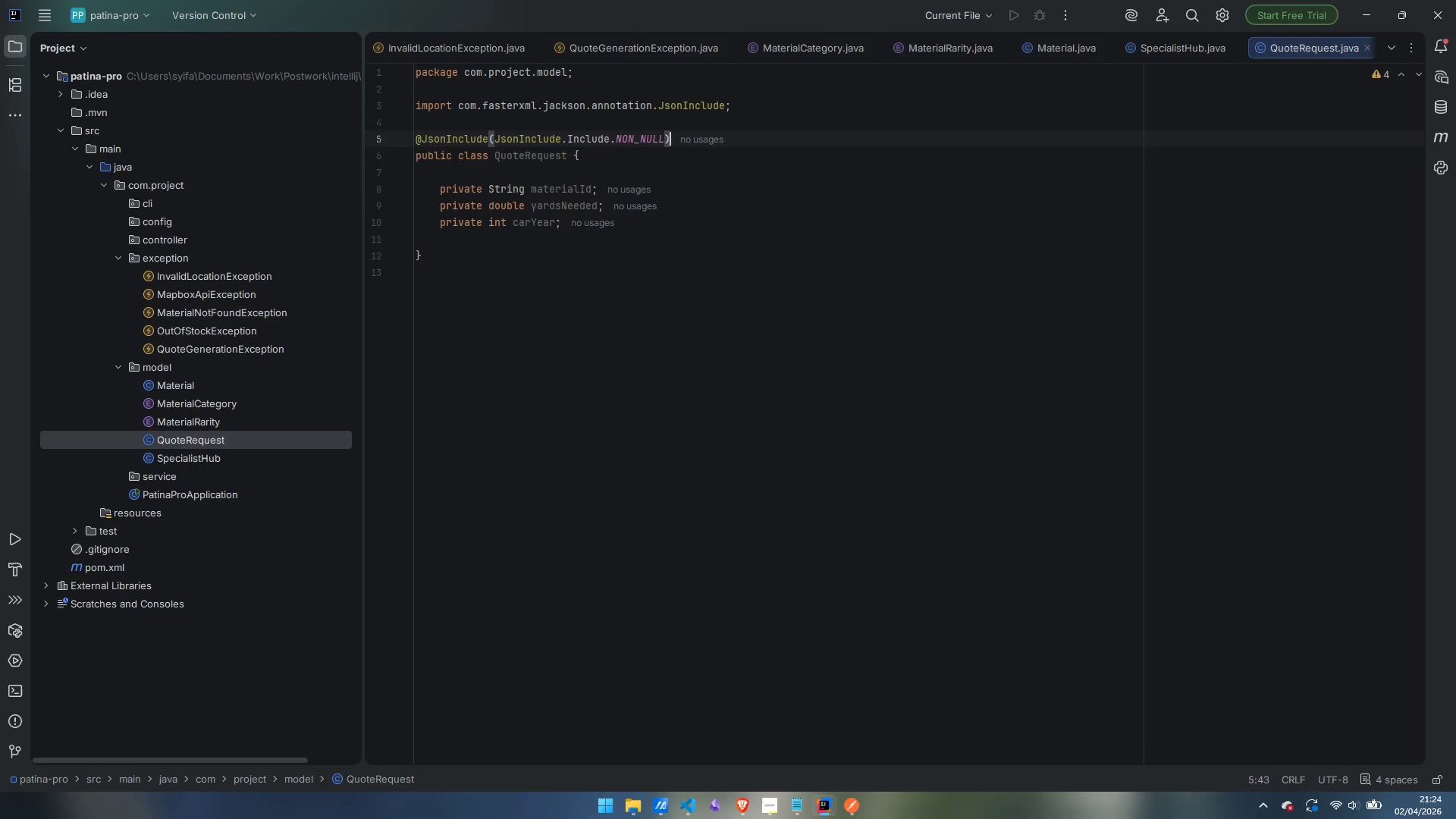 
key(ArrowDown)
 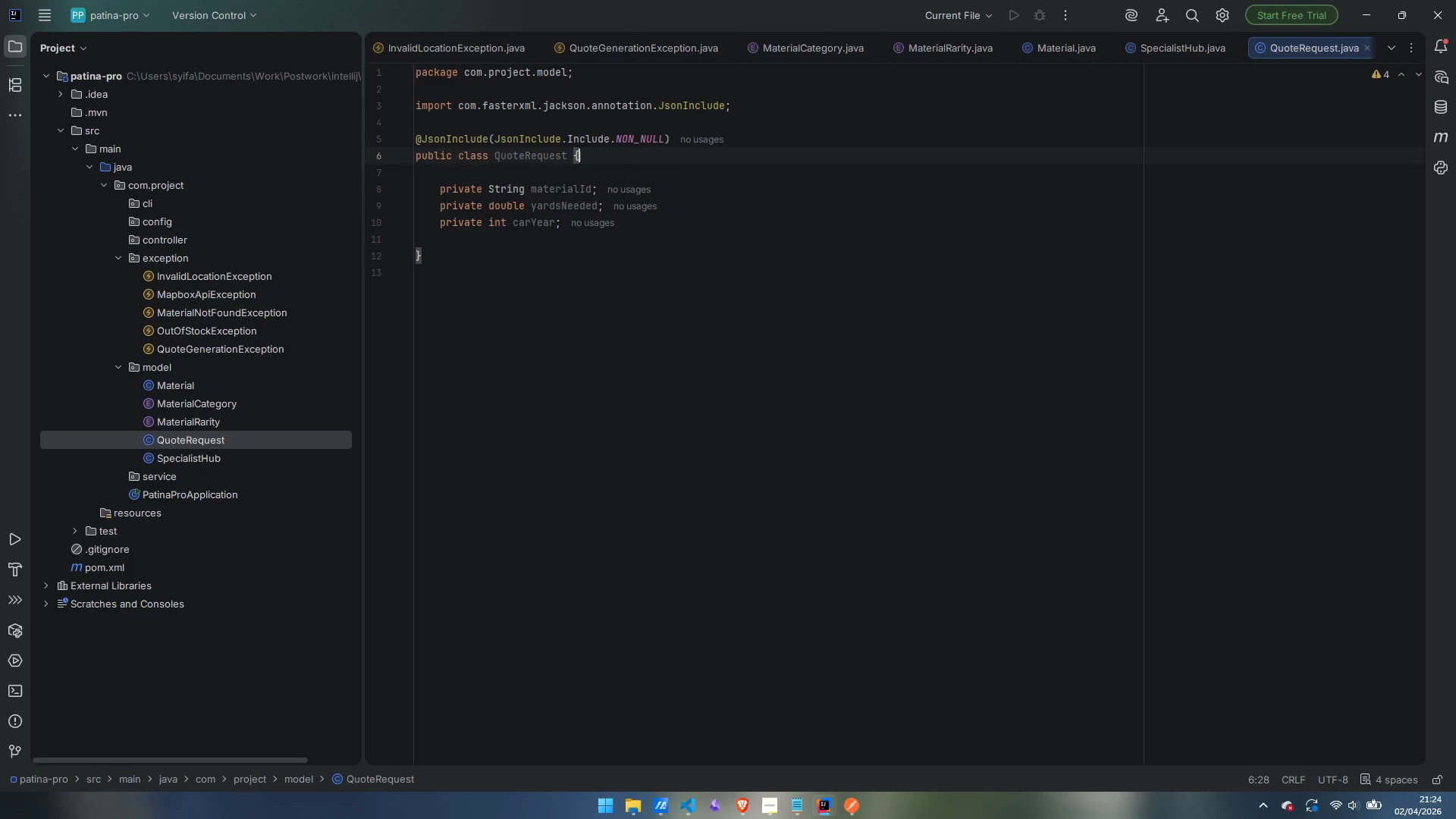 
key(ArrowDown)
 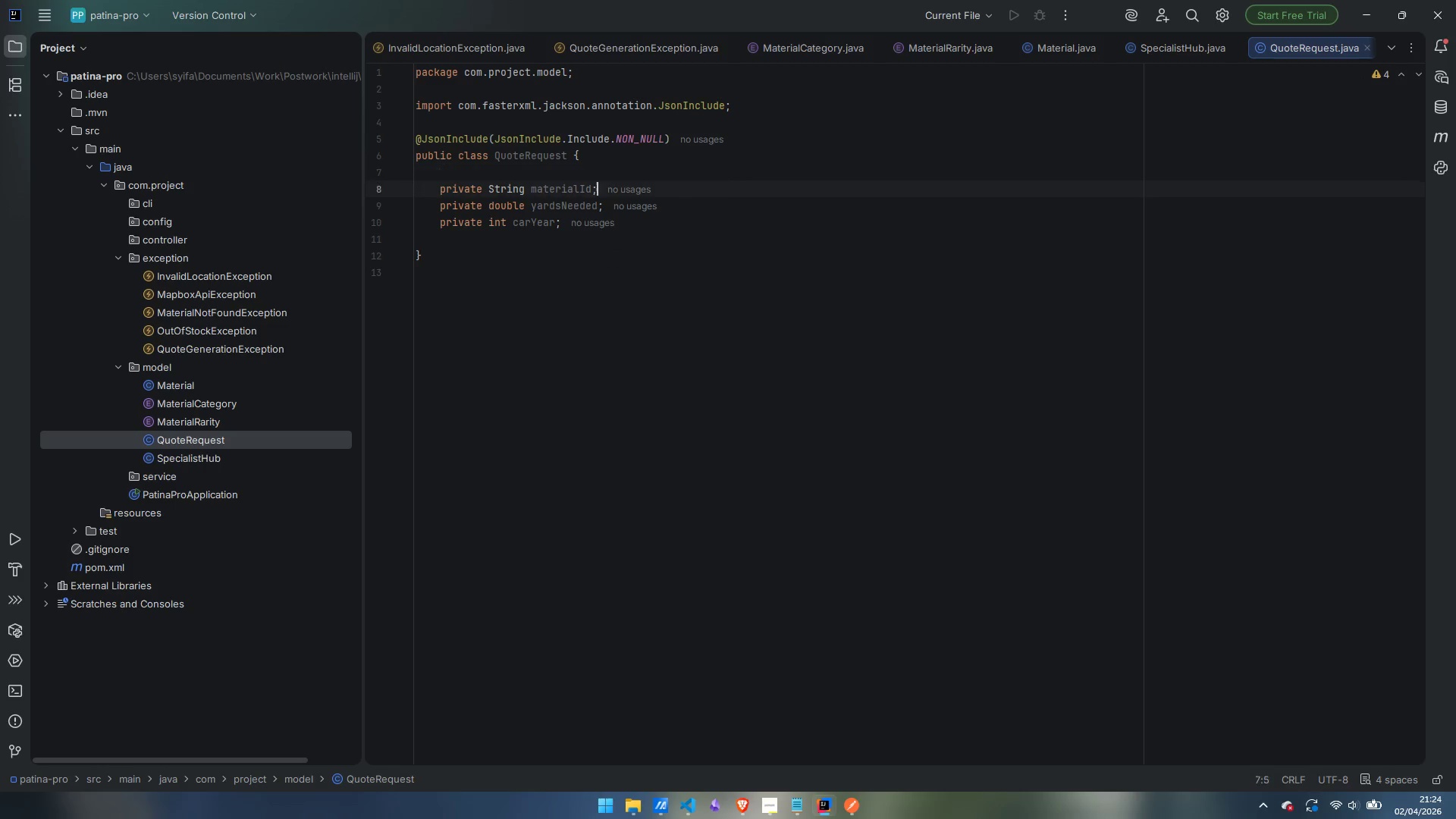 
key(ArrowDown)
 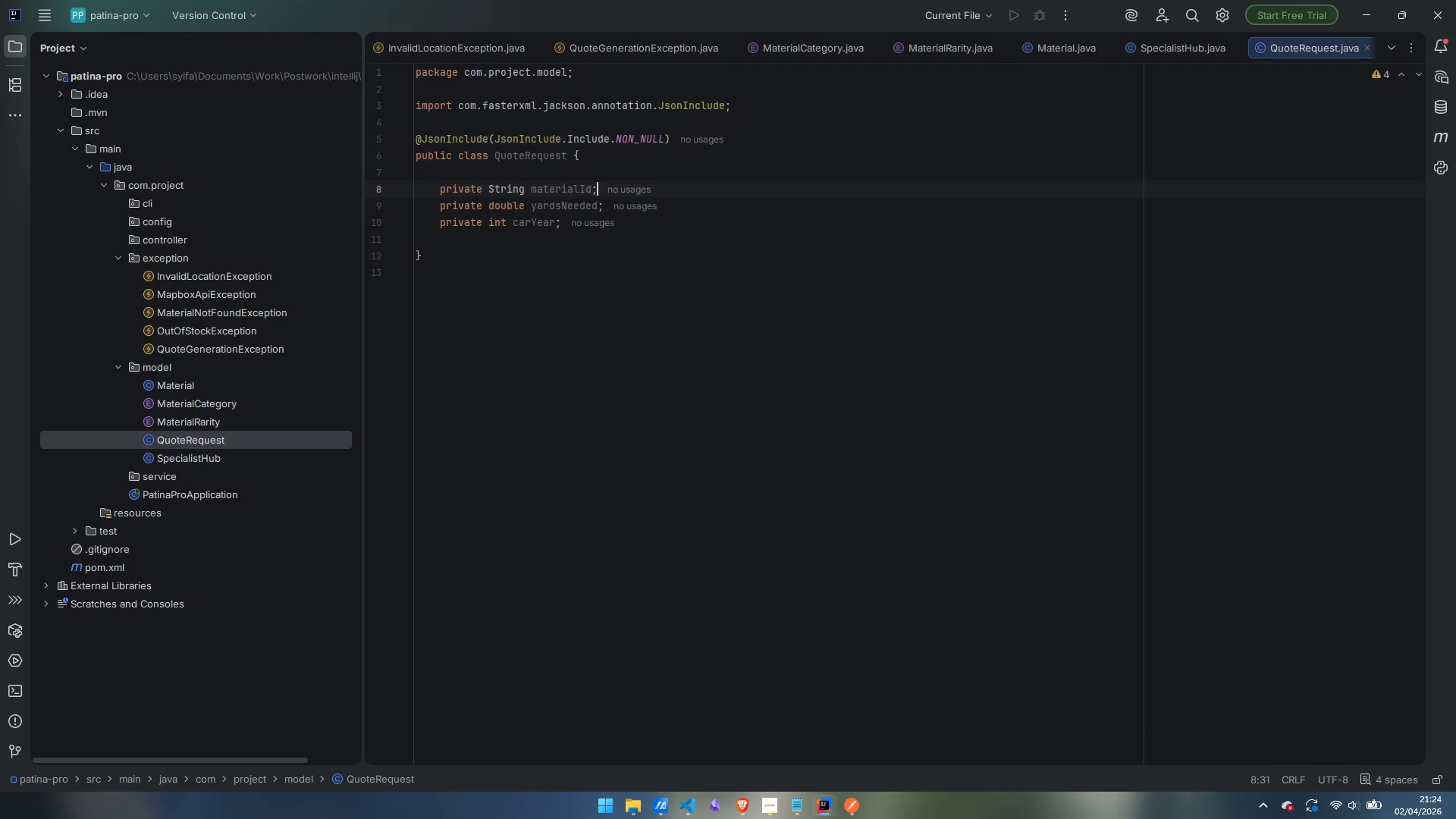 
key(ArrowDown)
 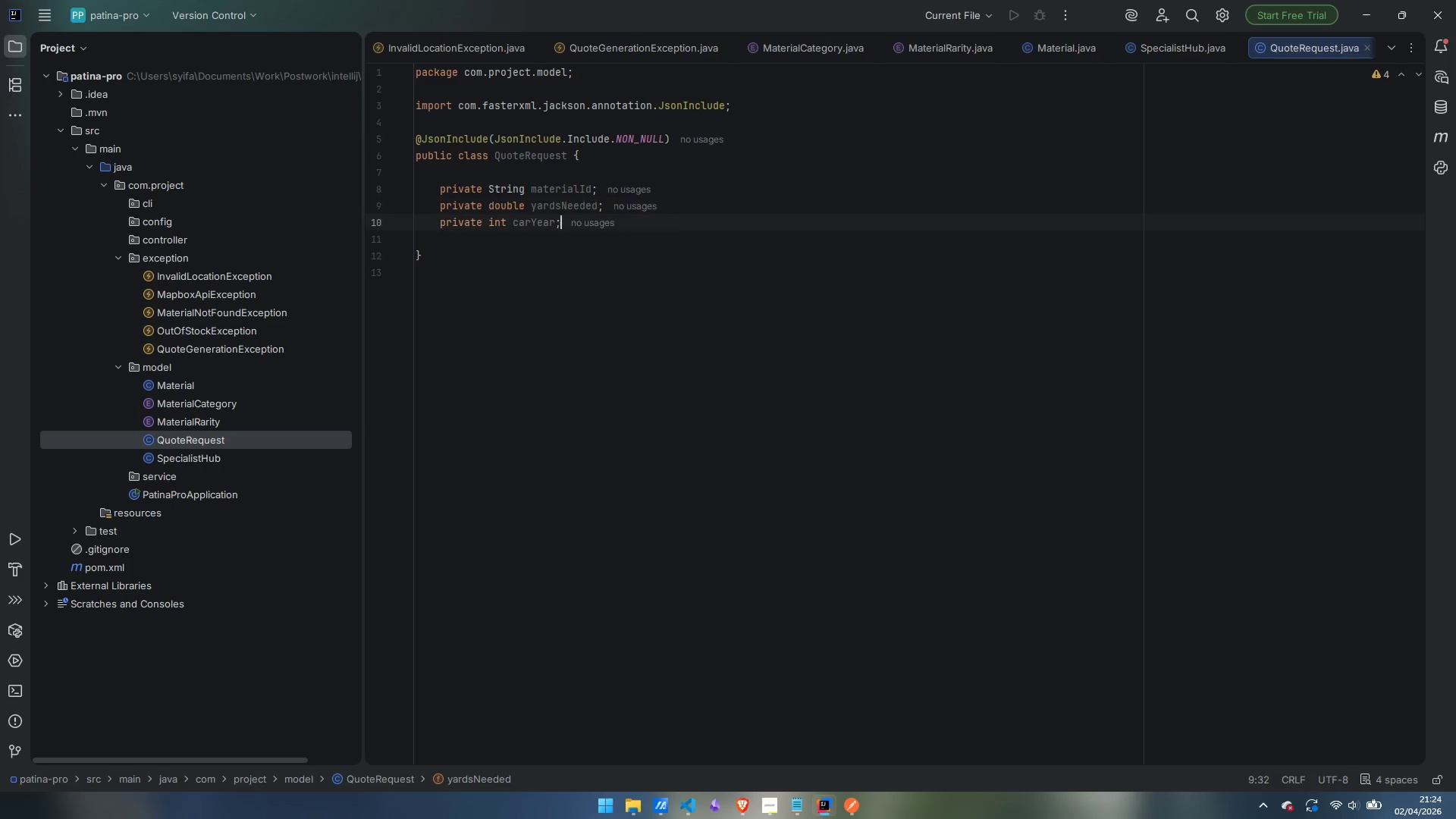 
key(ArrowDown)
 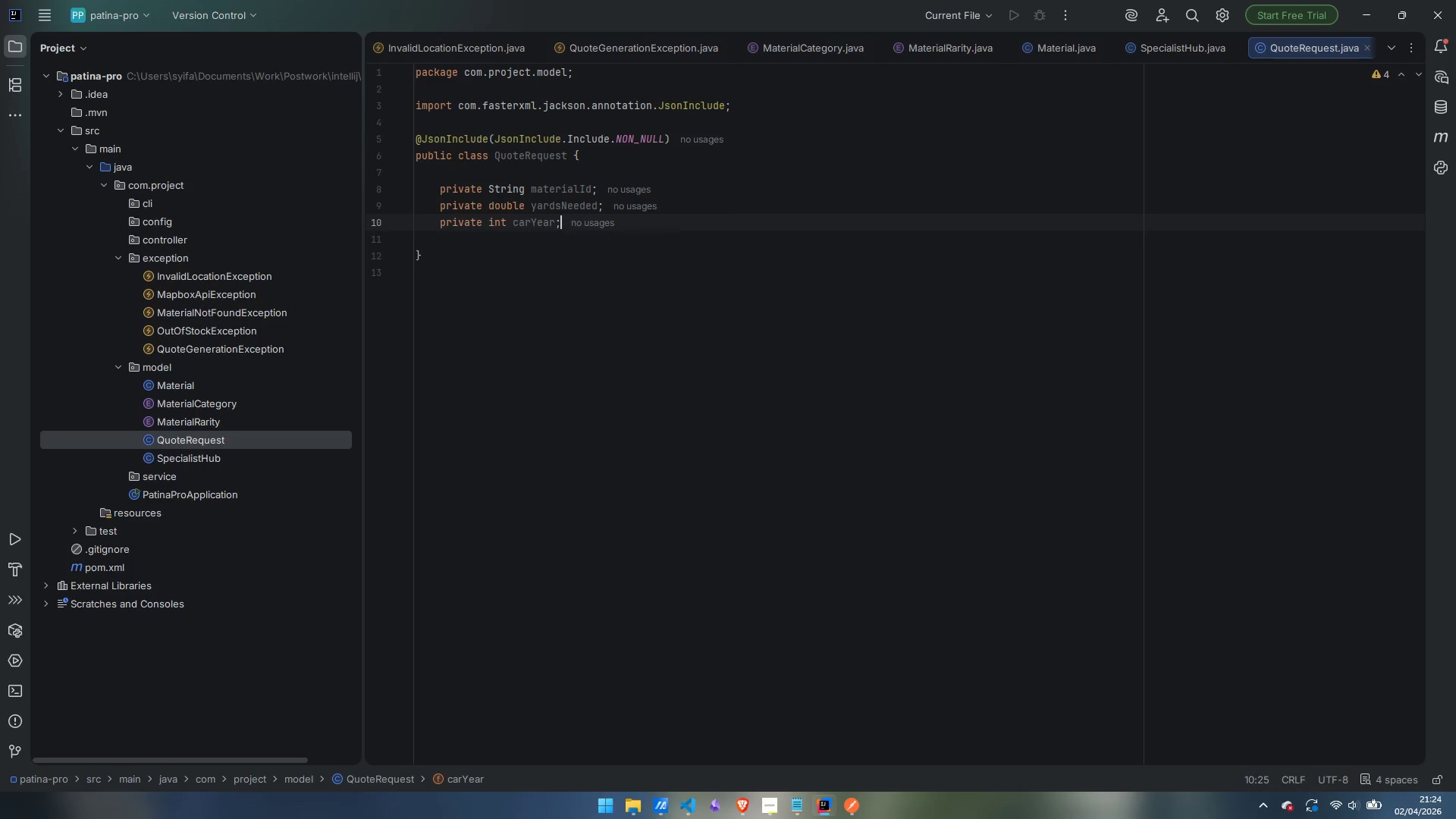 
key(Enter)
 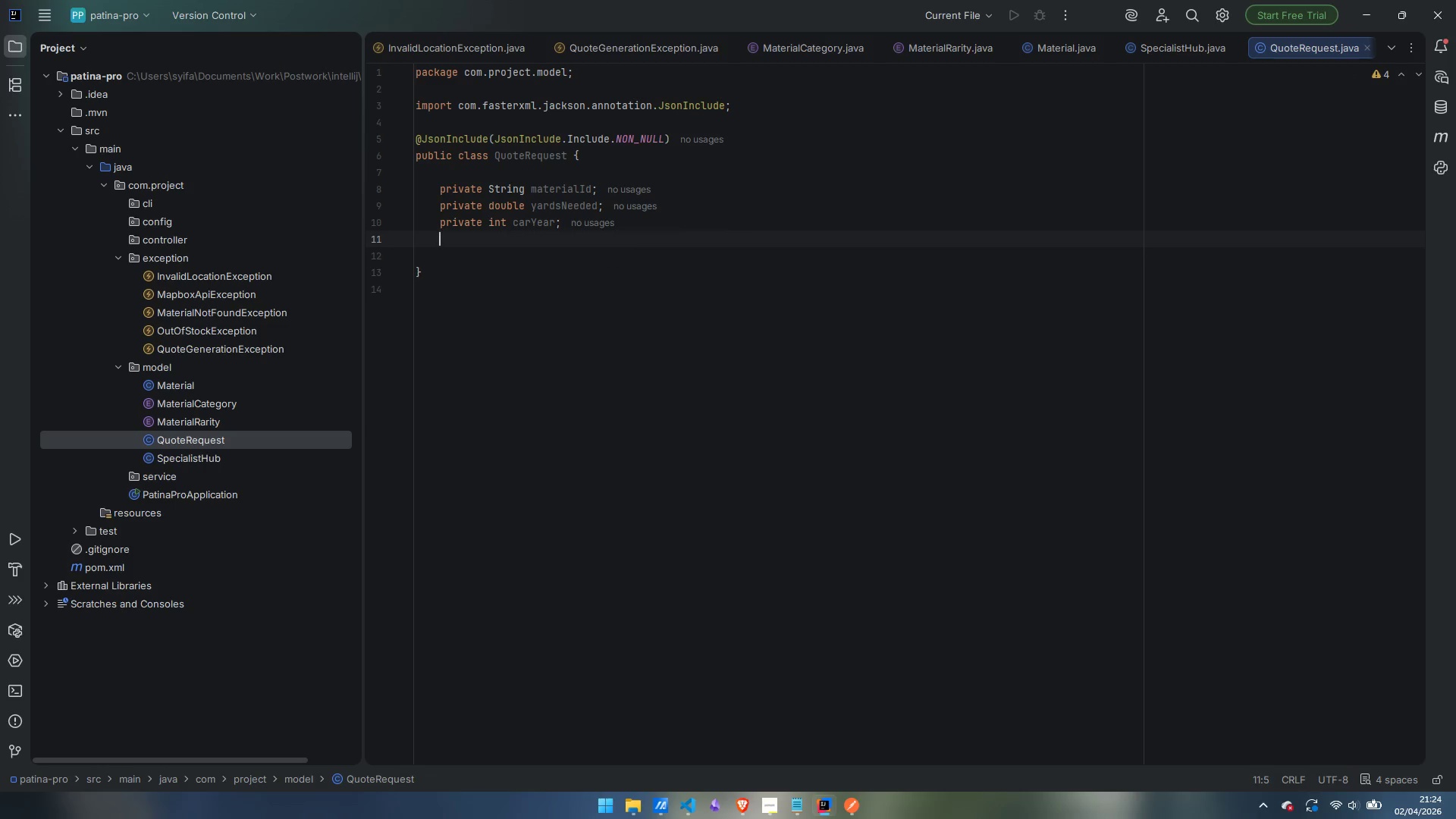 
type(private String vca)
key(Backspace)
key(Backspace)
type(arMake;)
 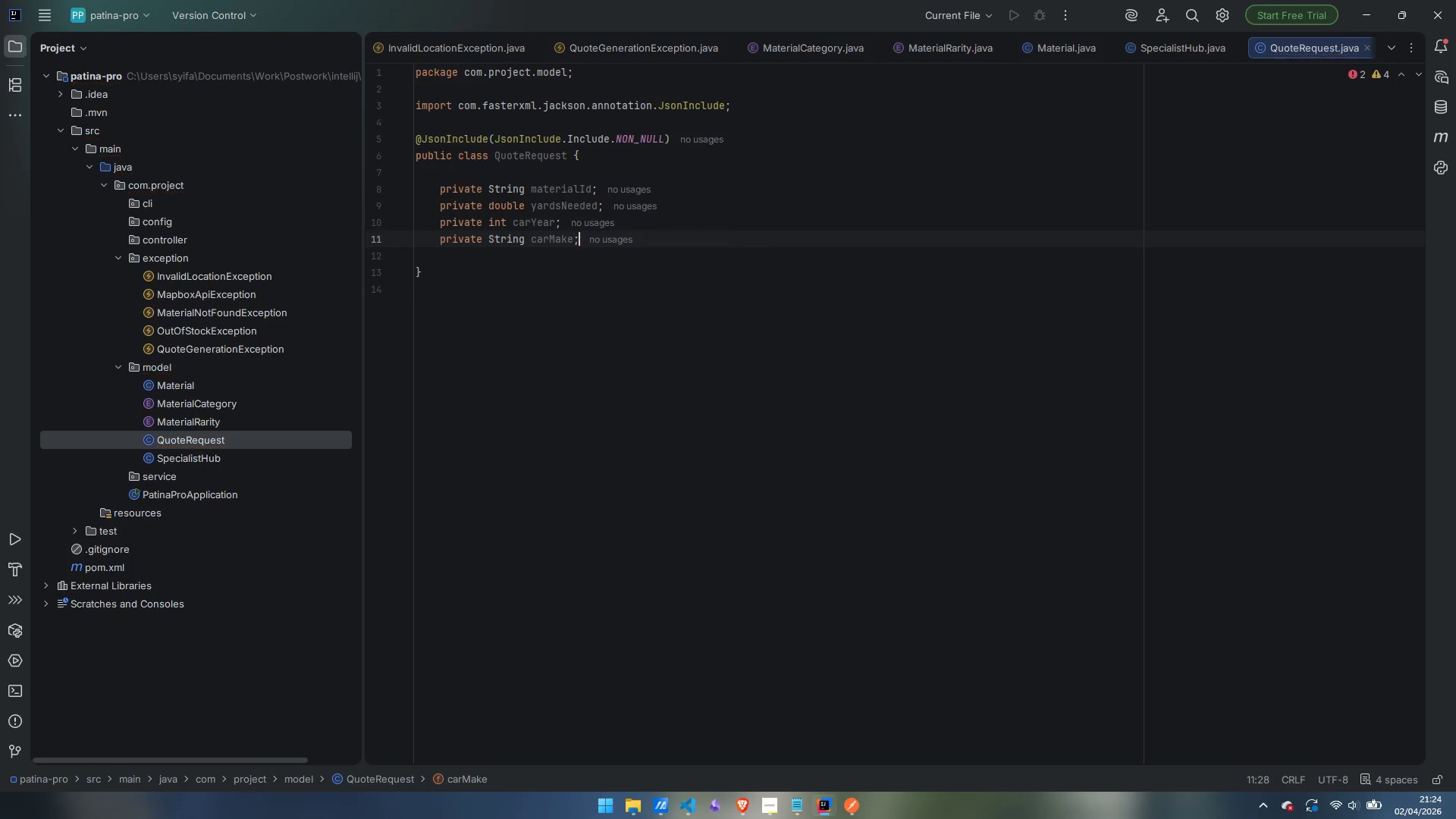 
key(Enter)
 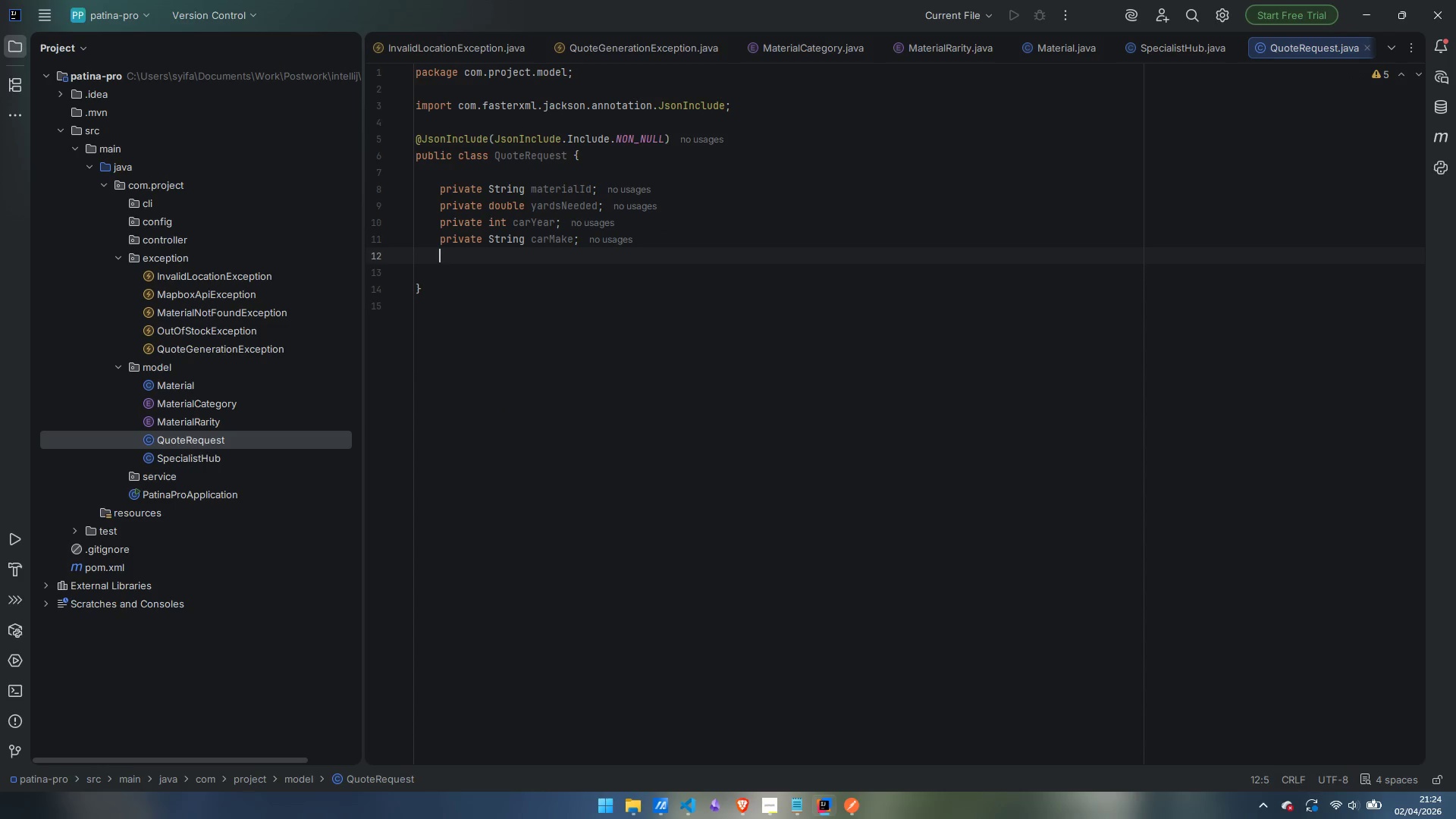 
type(pruivate)
key(Backspace)
key(Backspace)
key(Backspace)
key(Backspace)
type(vat)
key(Backspace)
key(Backspace)
key(Backspace)
key(Backspace)
type(vate String carMode;)
key(Backspace)
type(l;)
 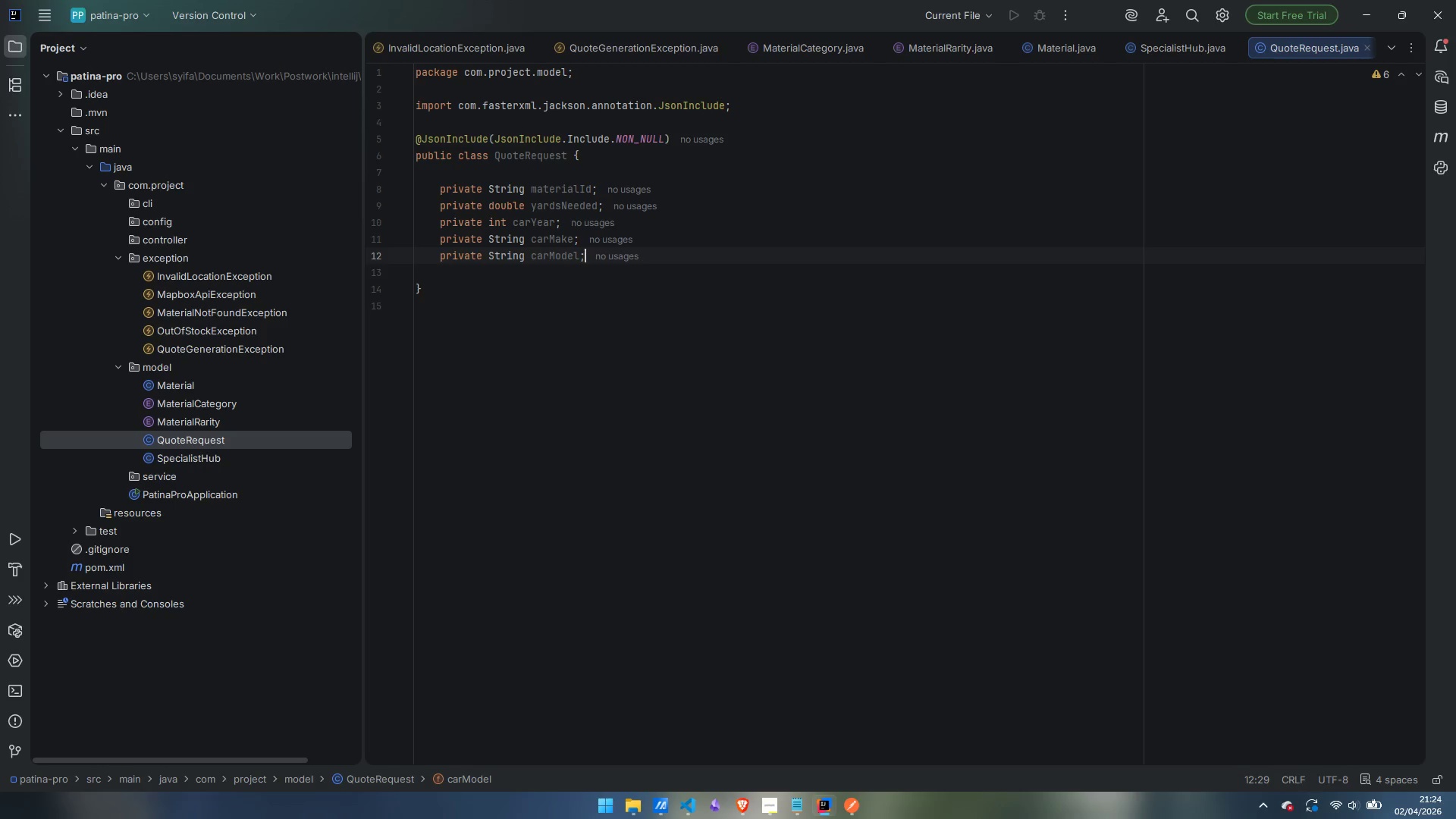 
key(Enter)
 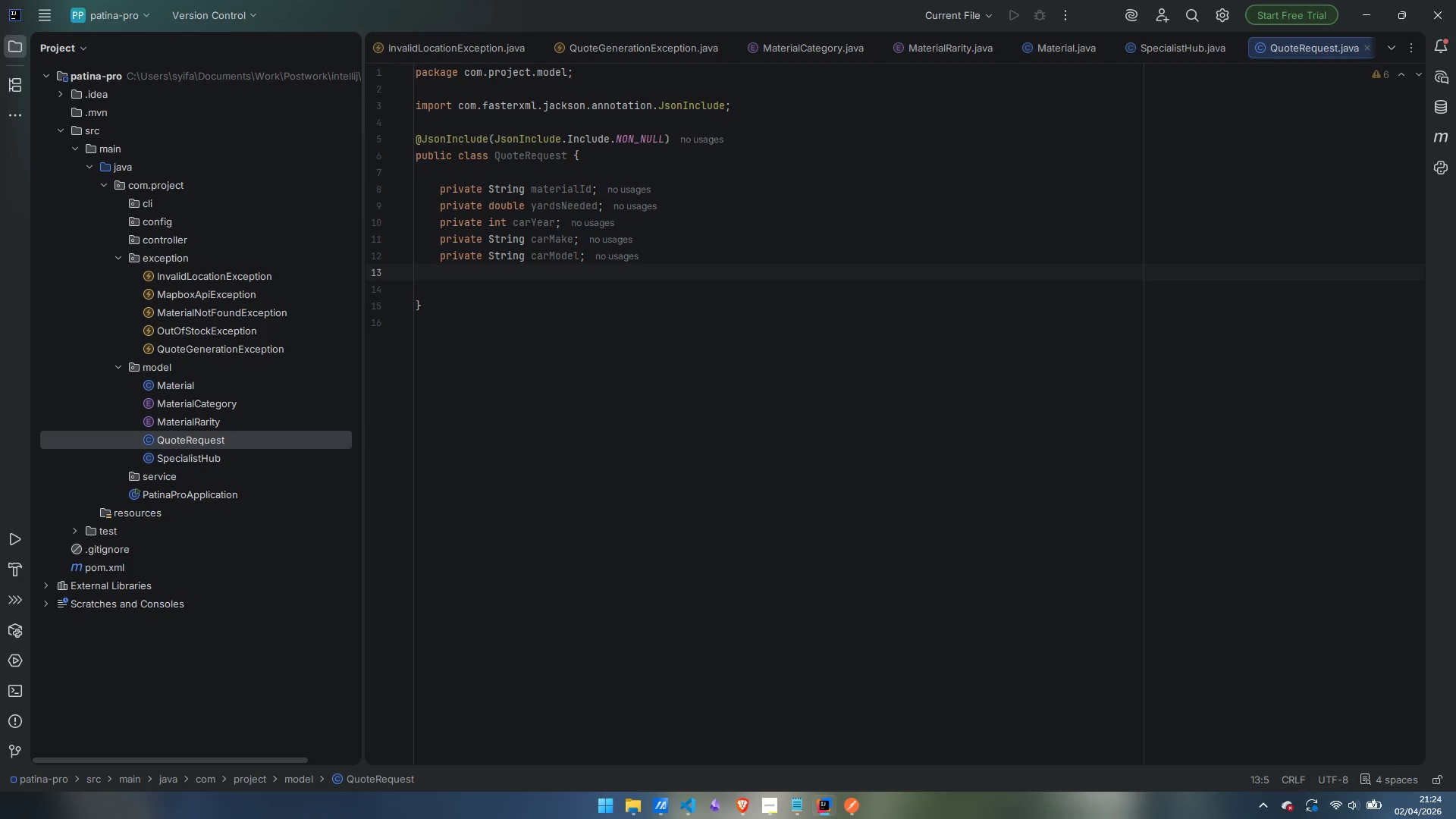 
type(private )
 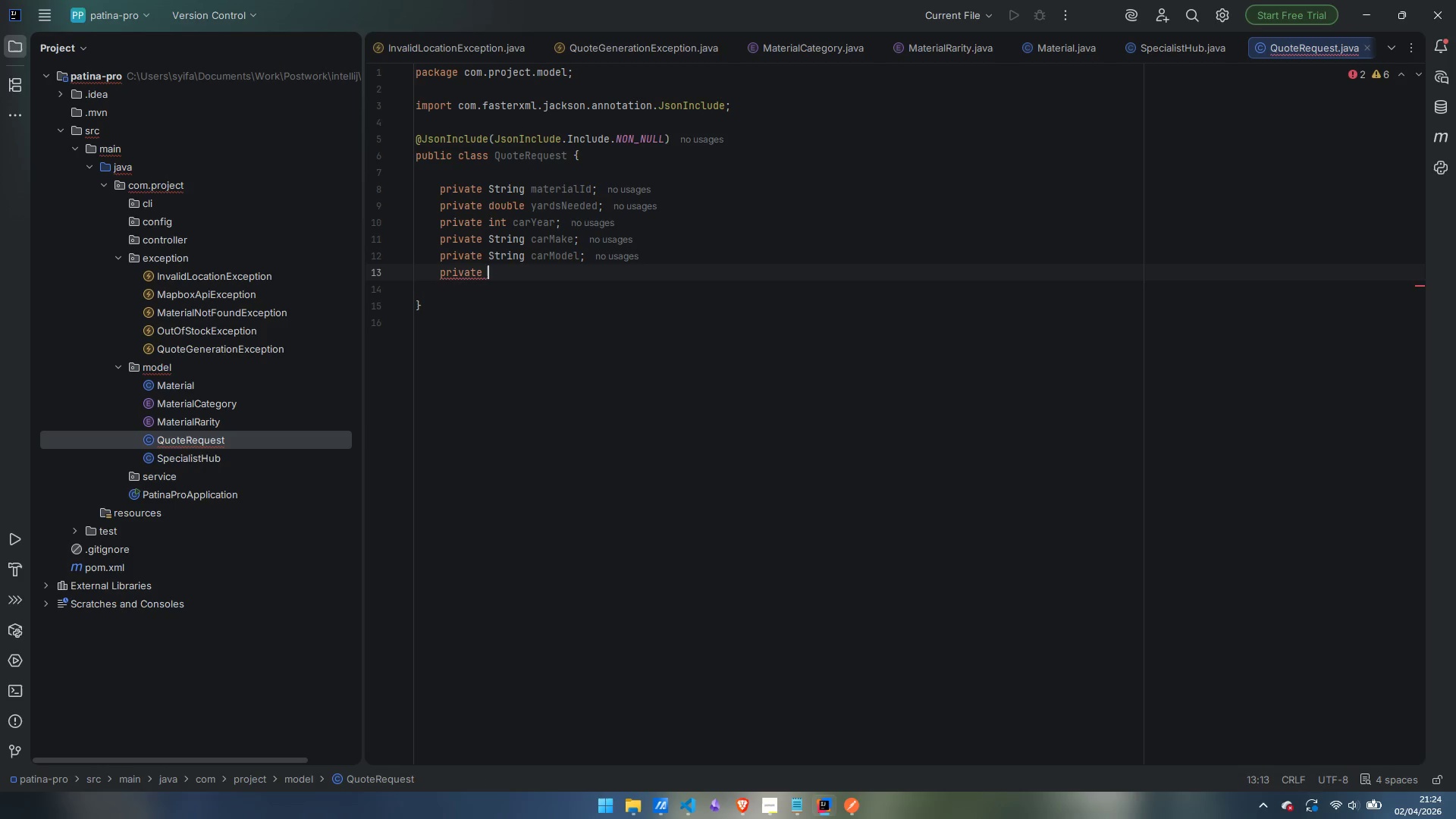 
hold_key(key=ShiftLeft, duration=1.5)
 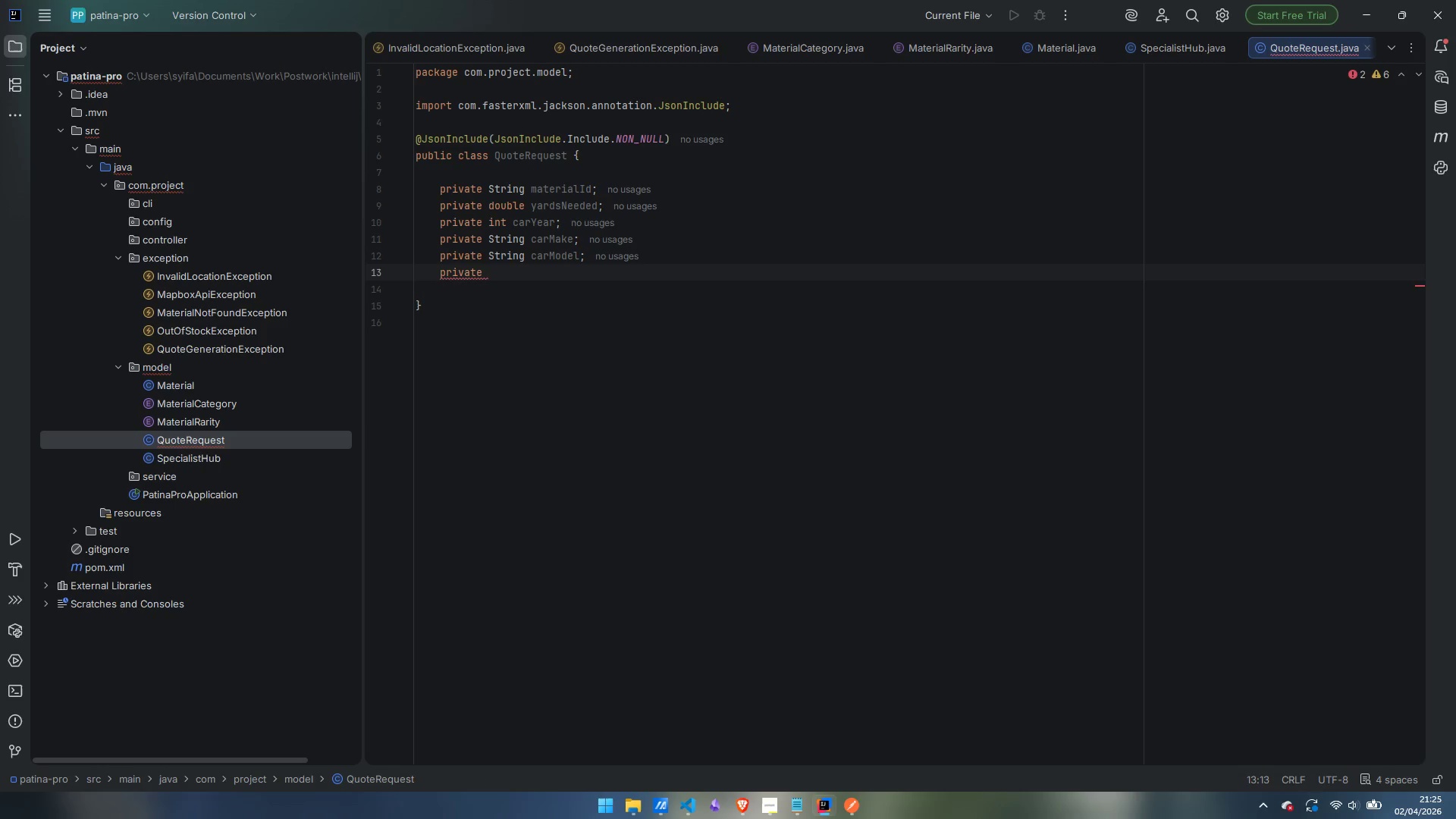 
hold_key(key=ShiftLeft, duration=0.56)
 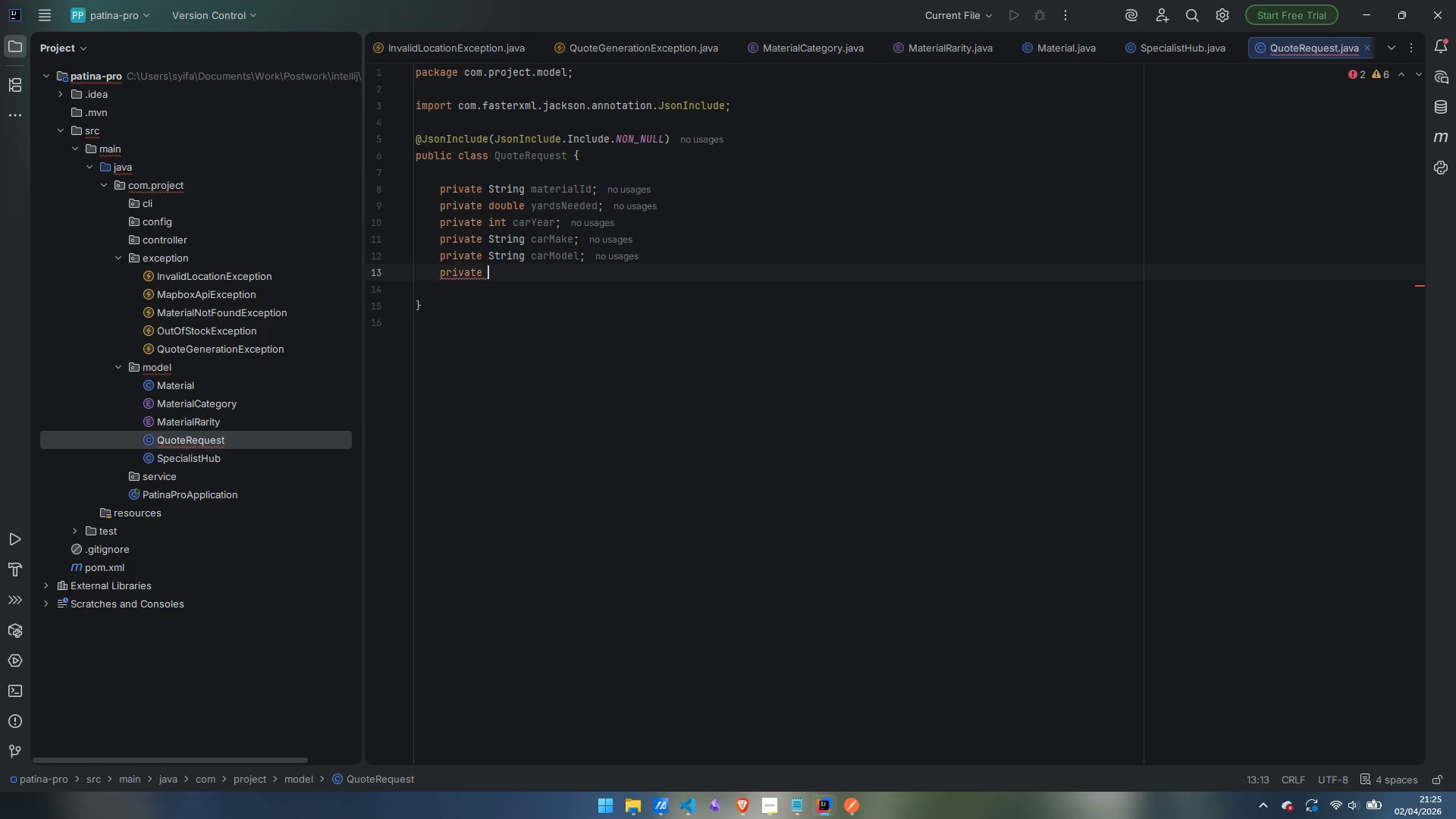 
type(double customerLatitude;)
 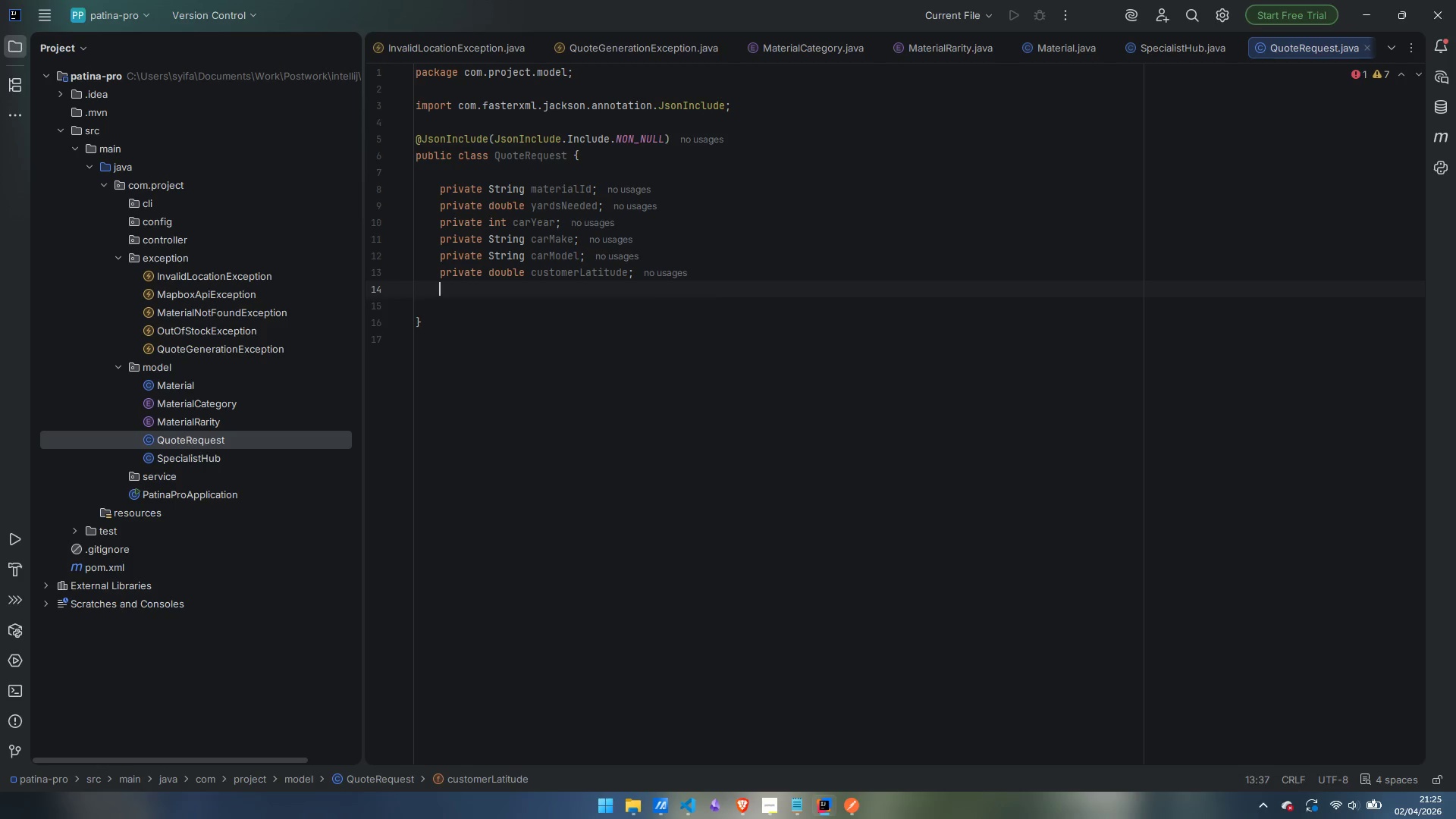 
 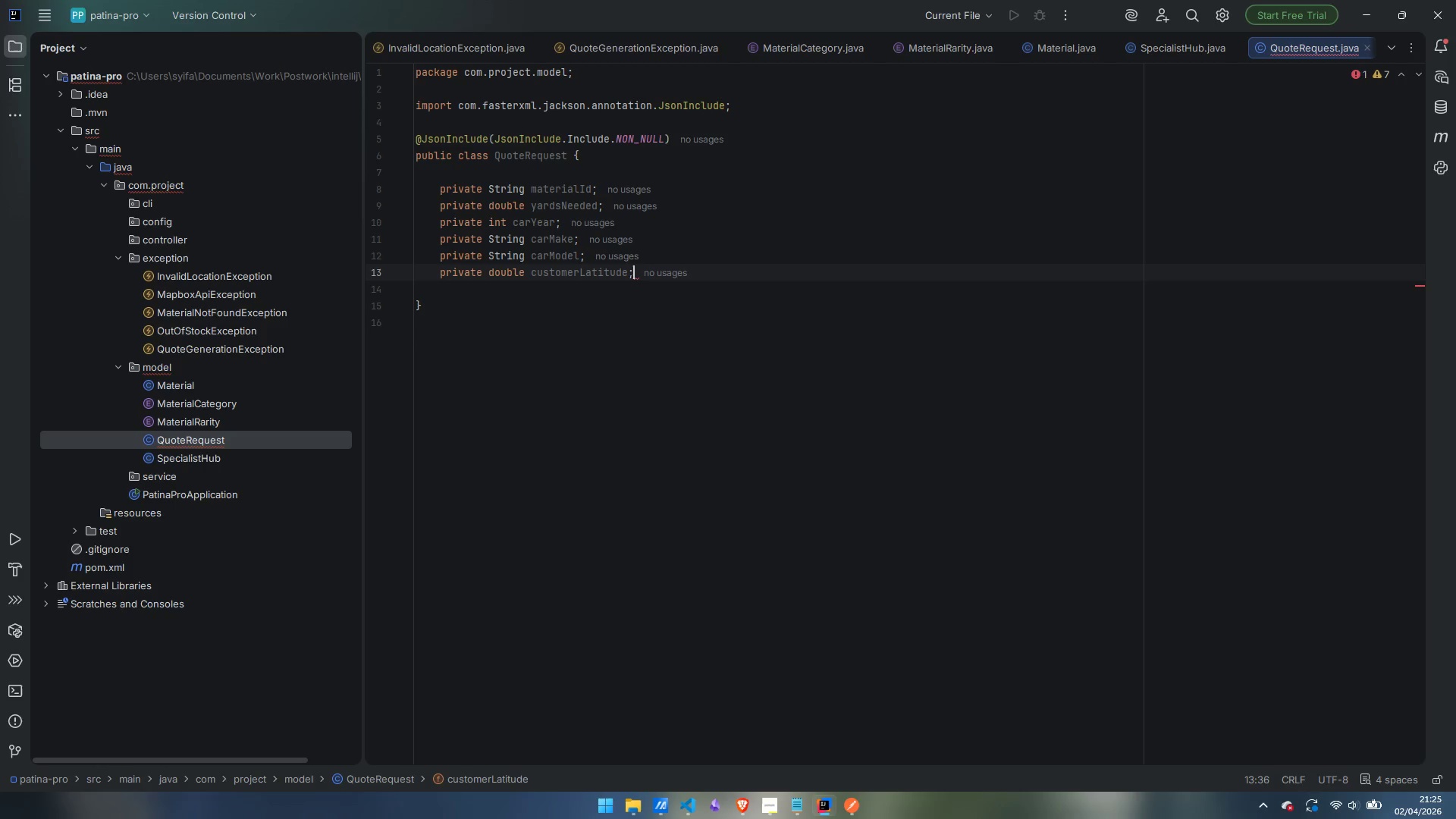 
key(Enter)
 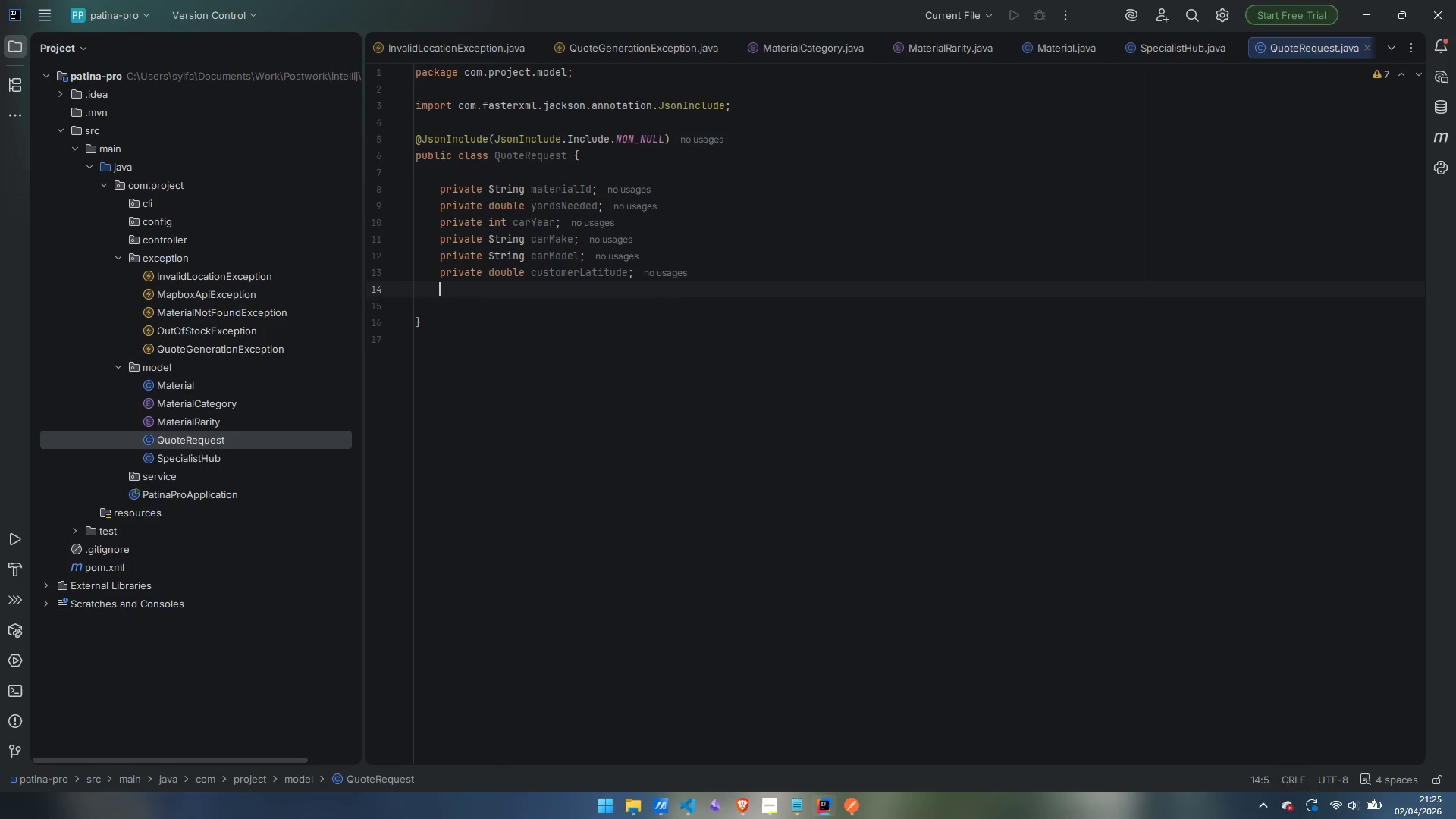 
type(private double customerLongitude;)
 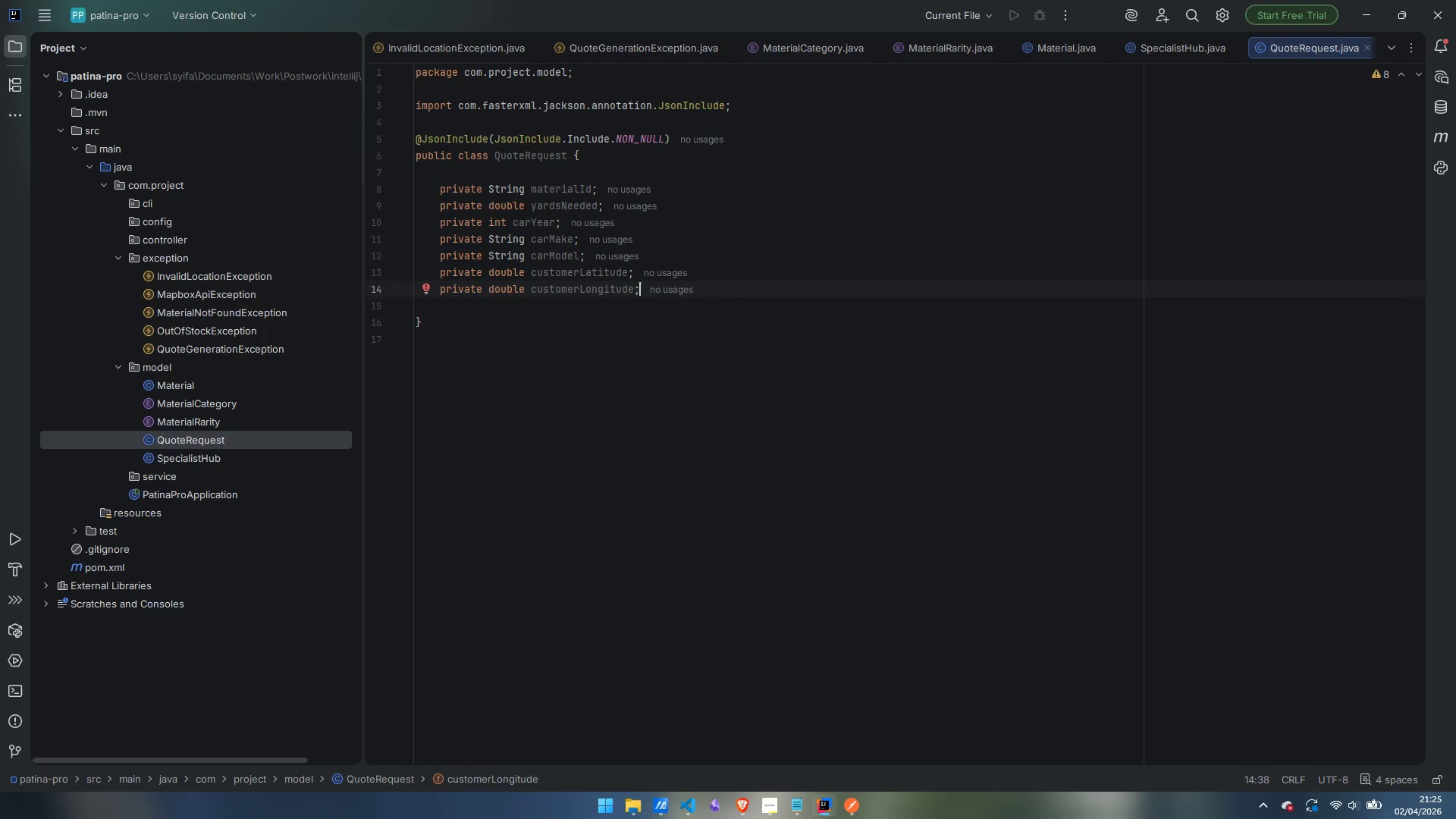 
key(Enter)
 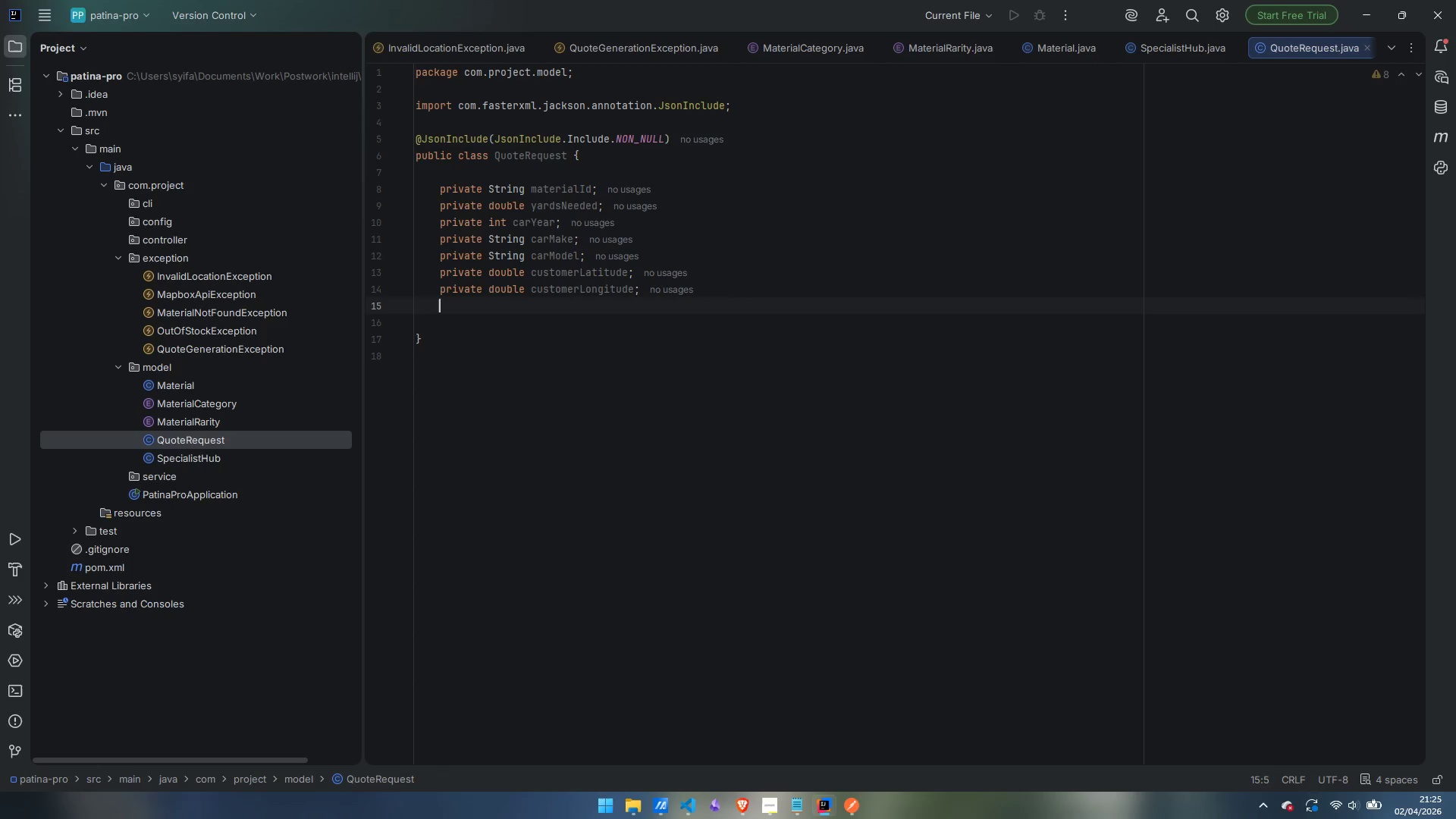 
hold_key(key=ShiftLeft, duration=0.41)
 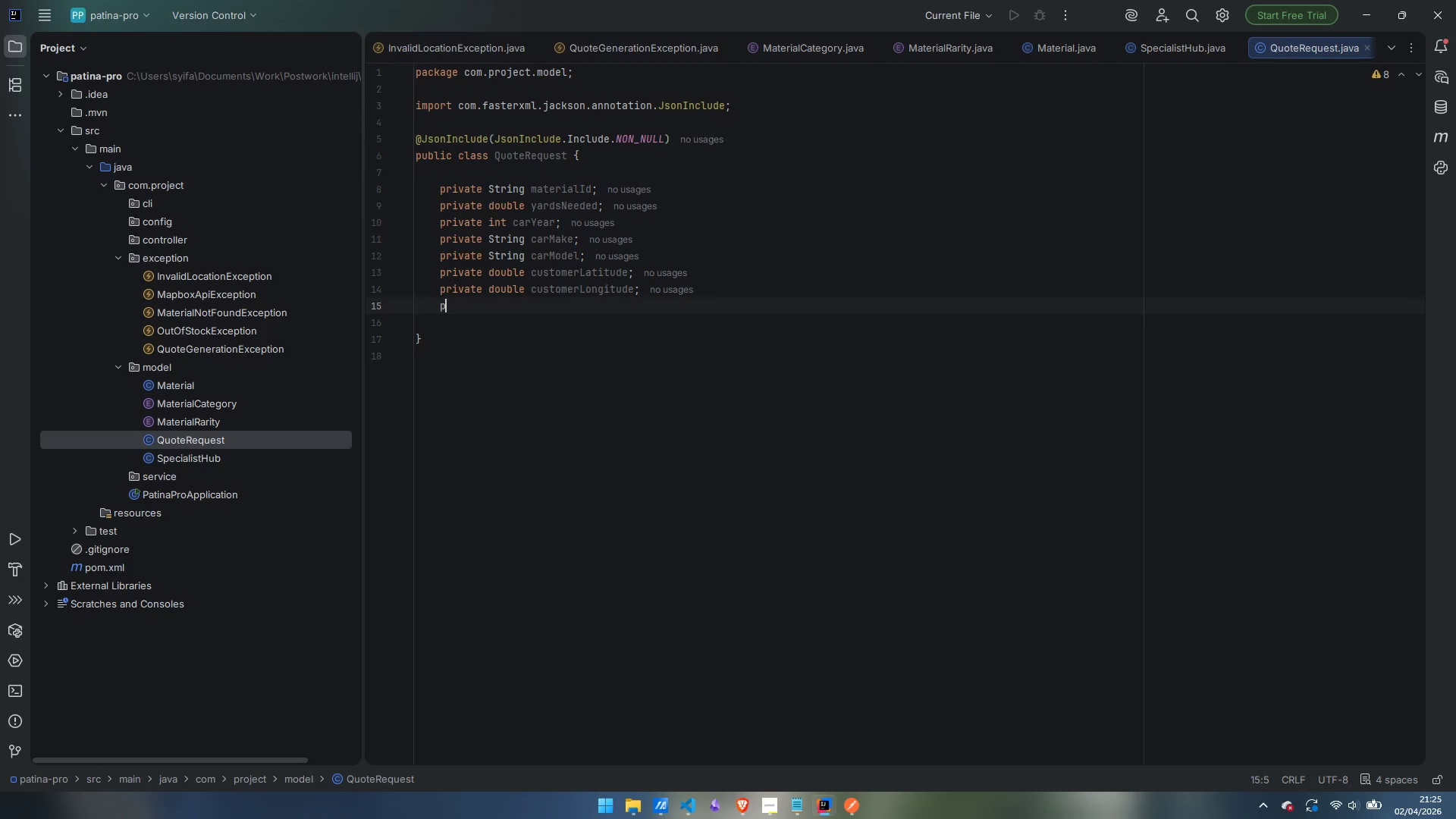 
type(private String customerName;)
 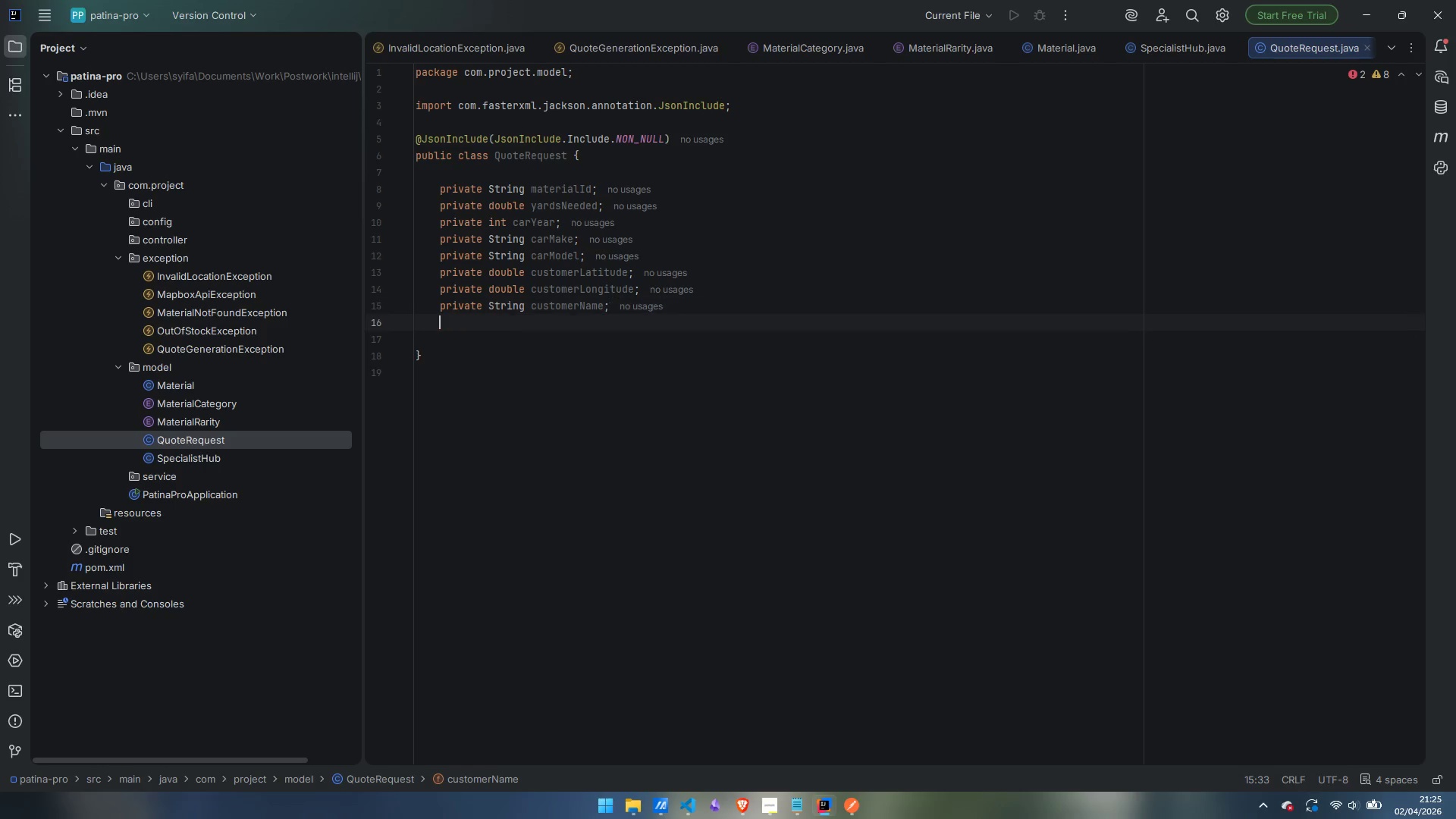 
key(Enter)
 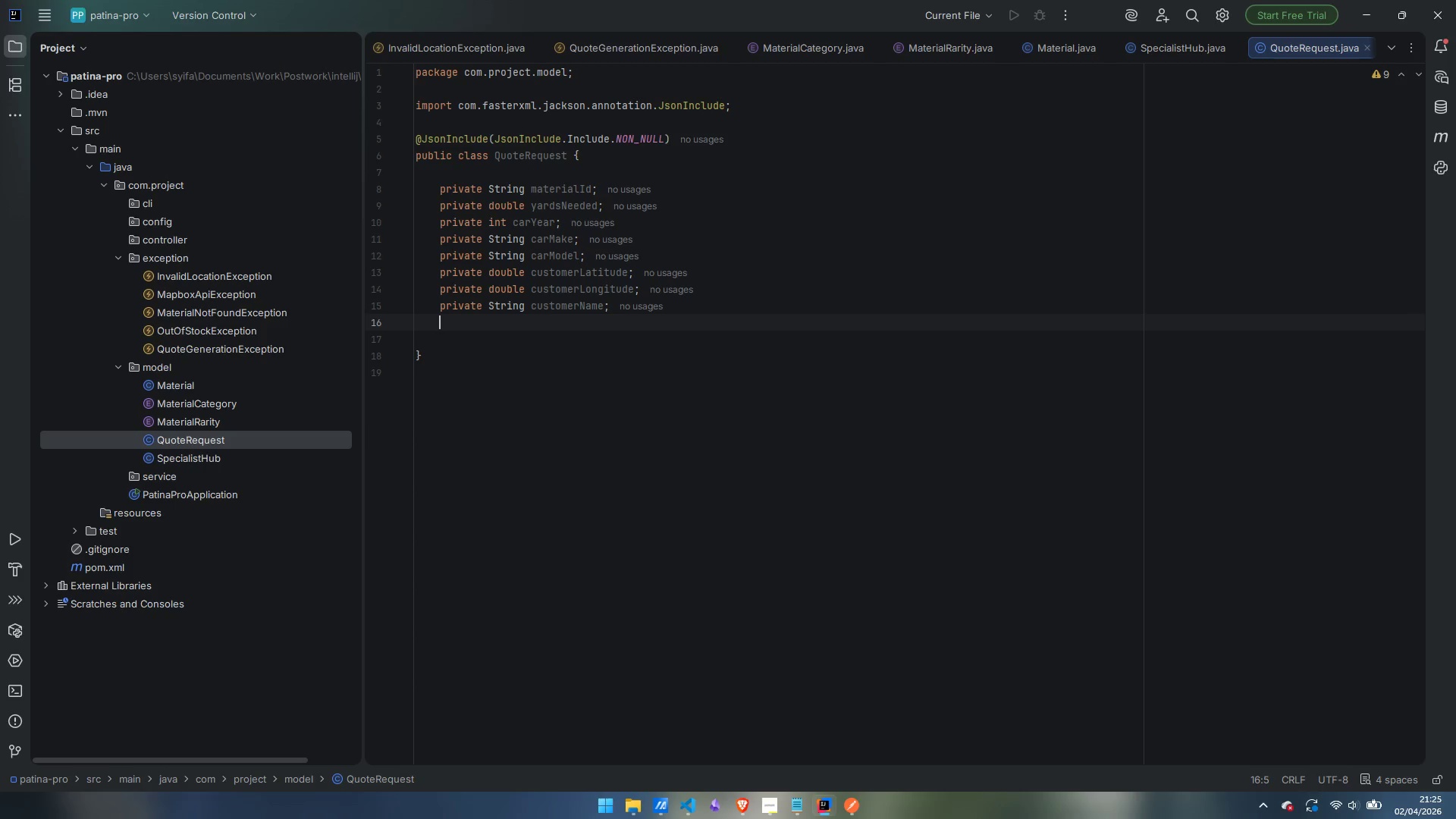 
type(private string zipCode;)
 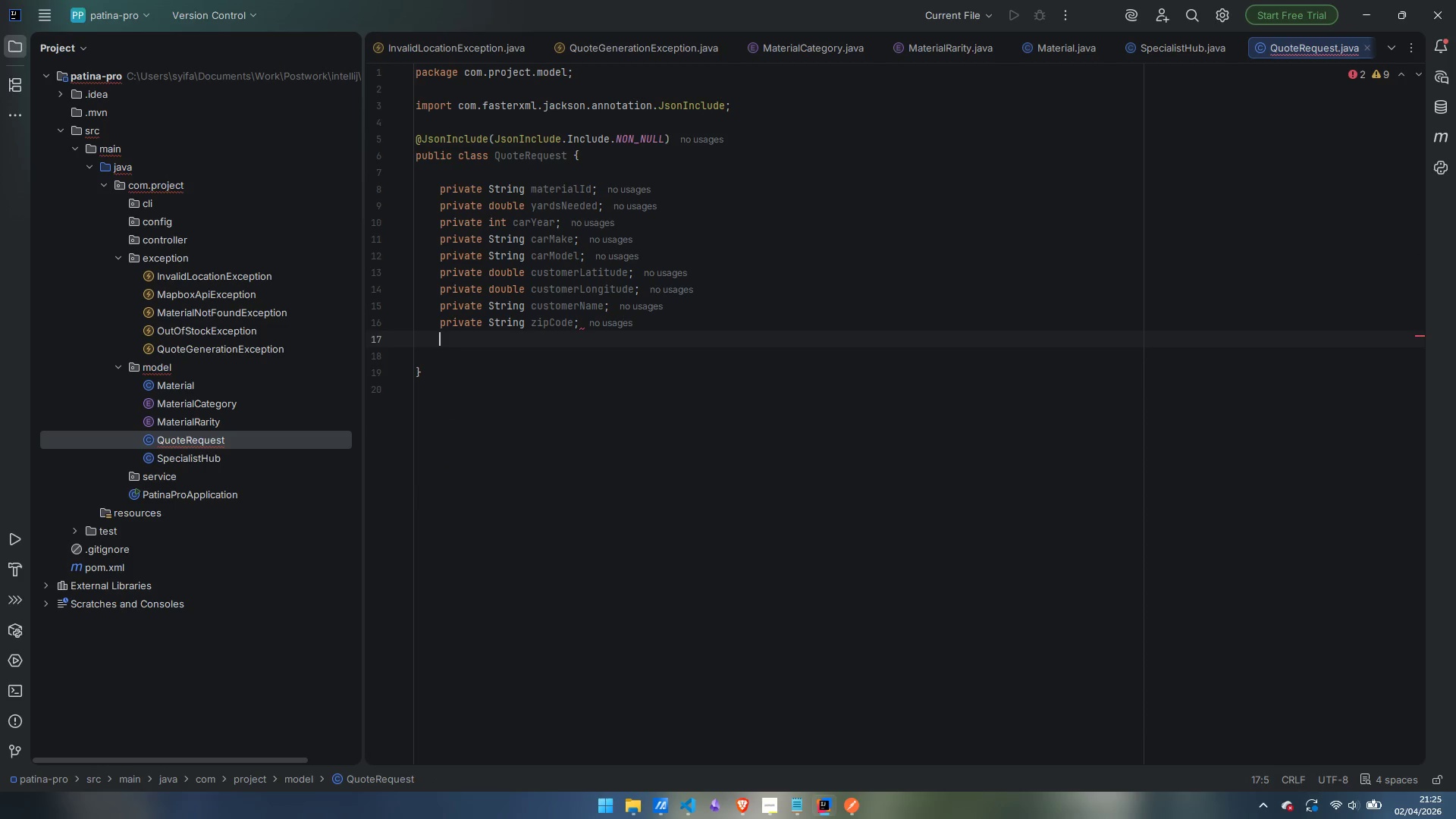 
 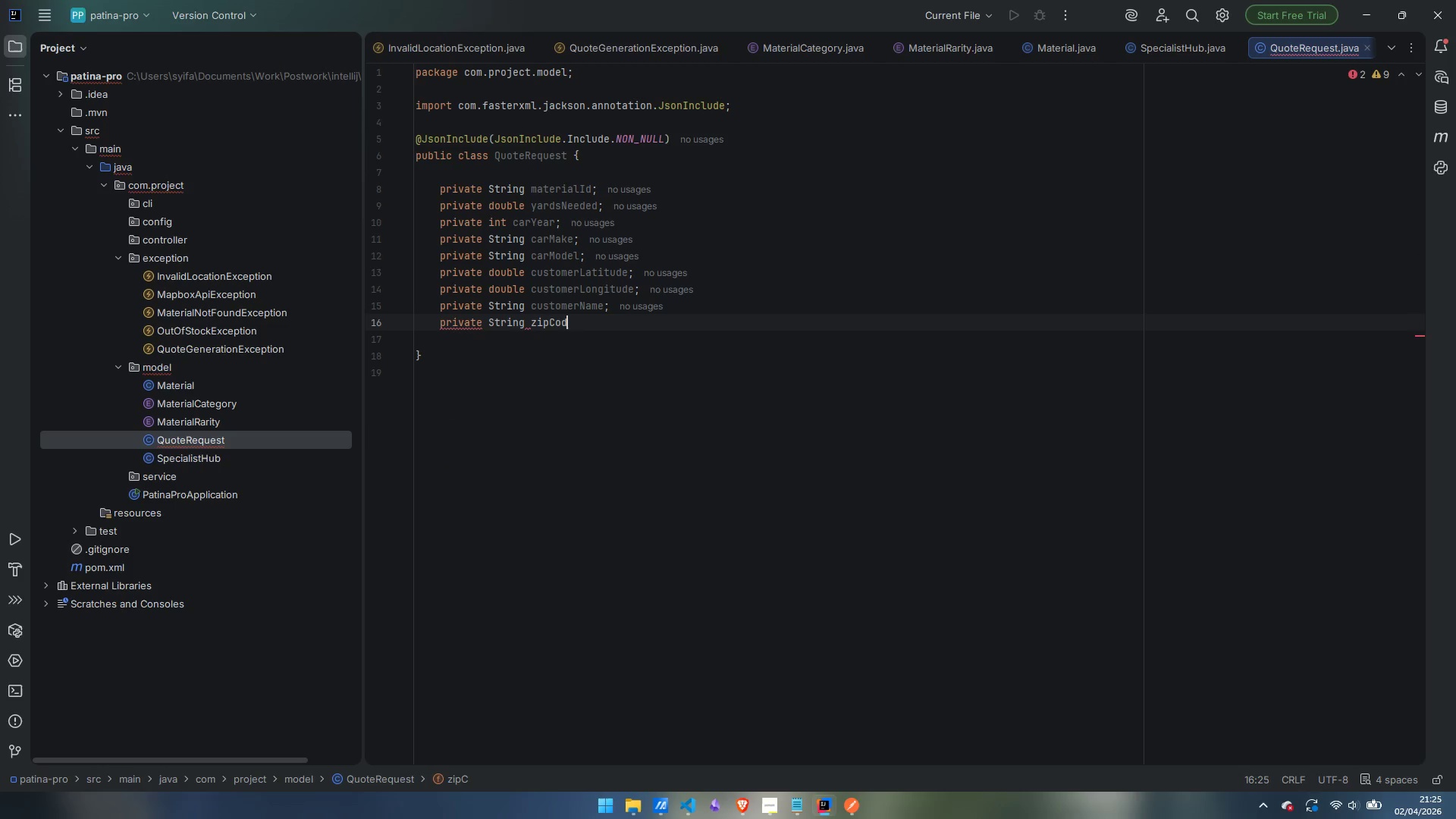 
key(Enter)
 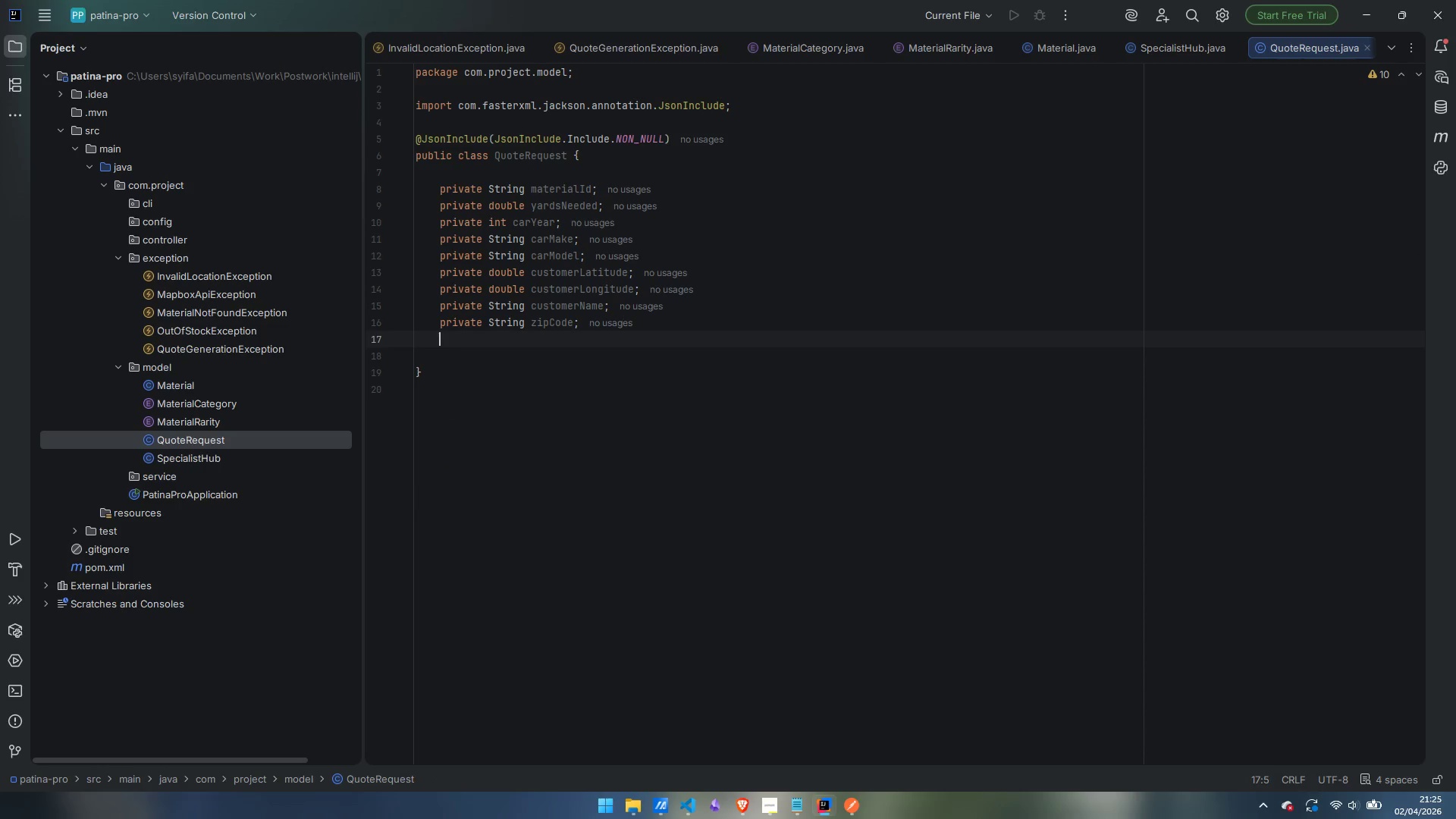 
type(ro)
key(Backspace)
key(Backspace)
type(private Stirng )
 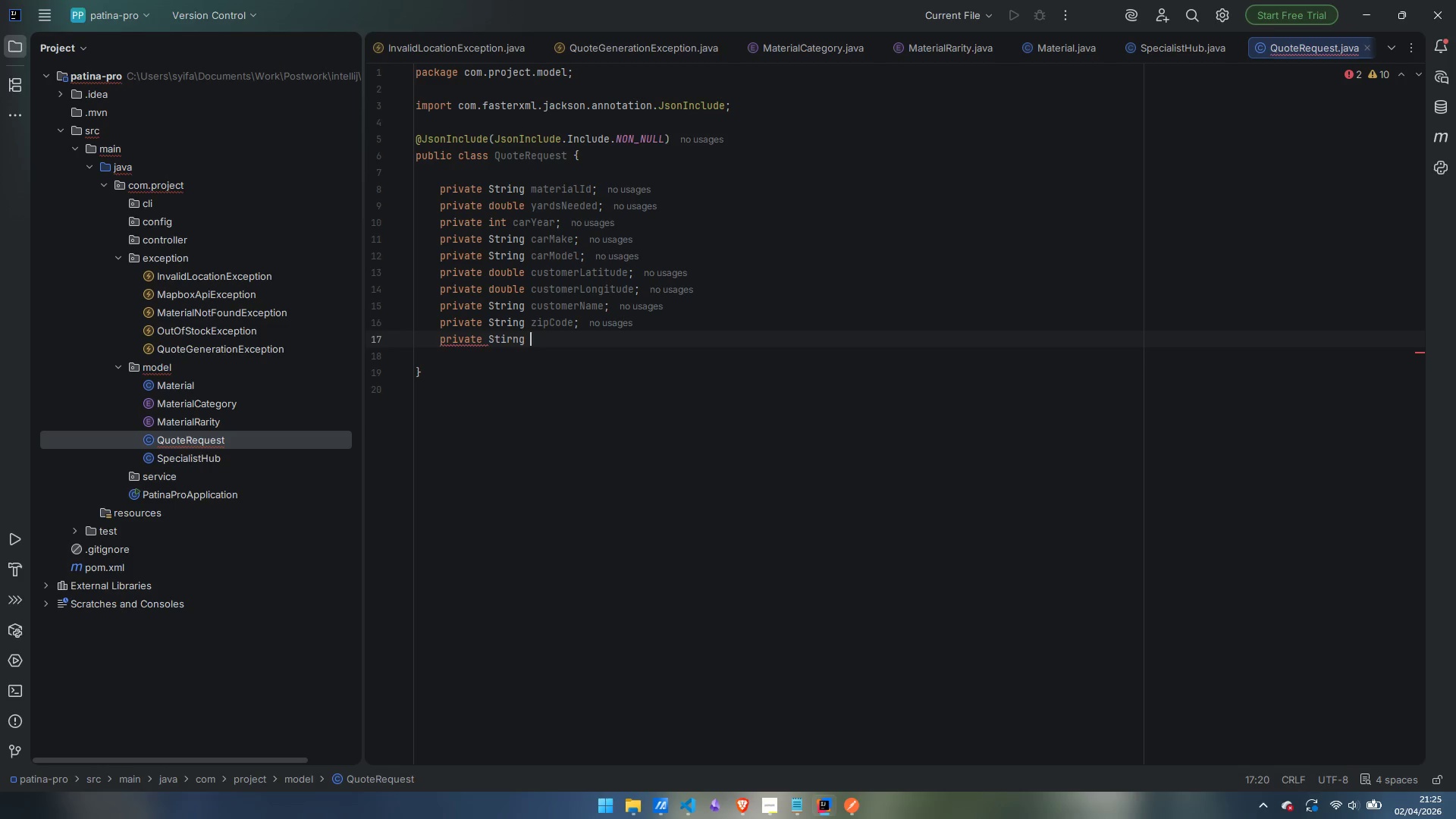 
key(Control+ControlLeft)
 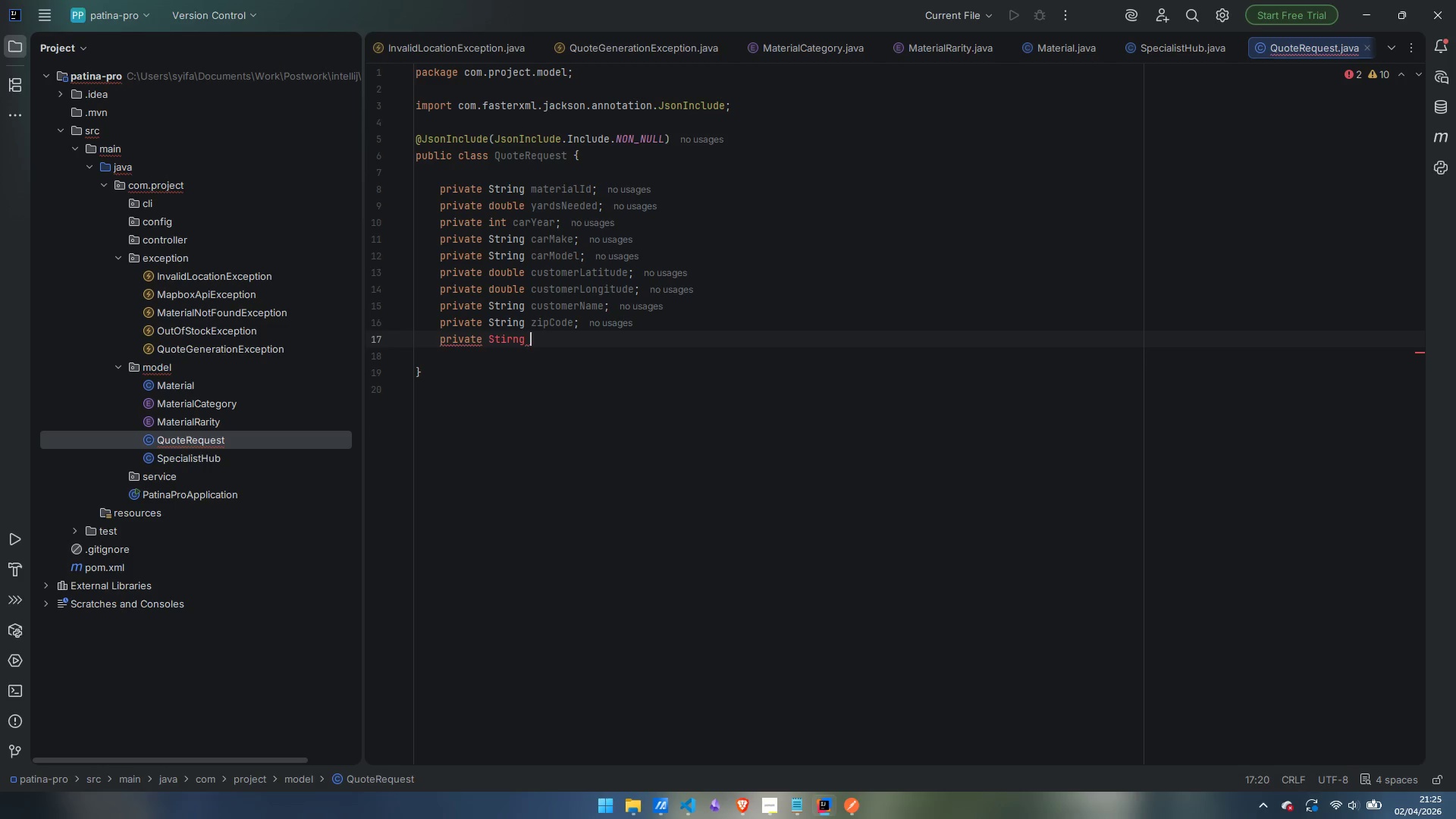 
key(Control+Backspace)
 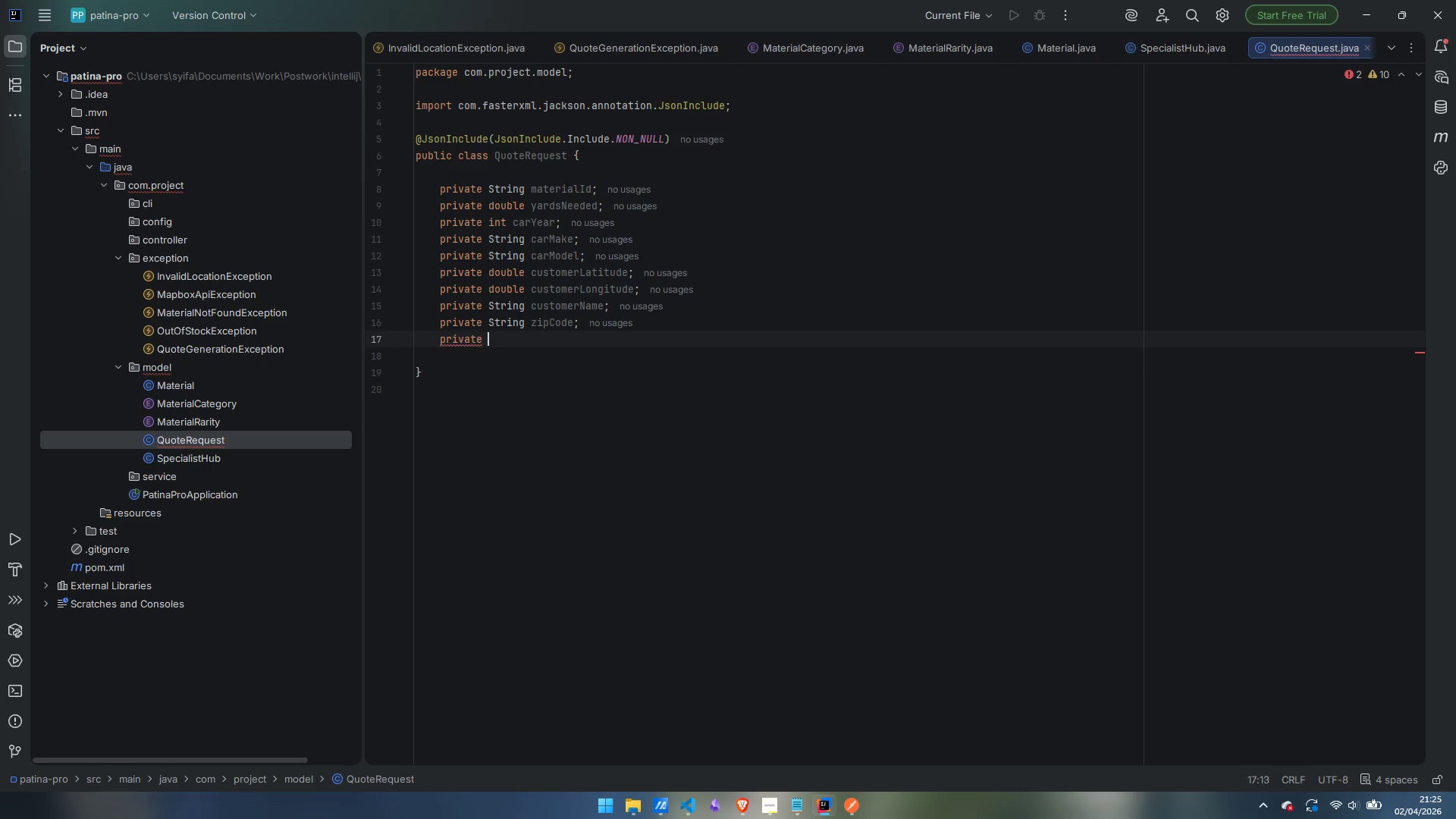 
key(Control+Shift+ShiftLeft)
 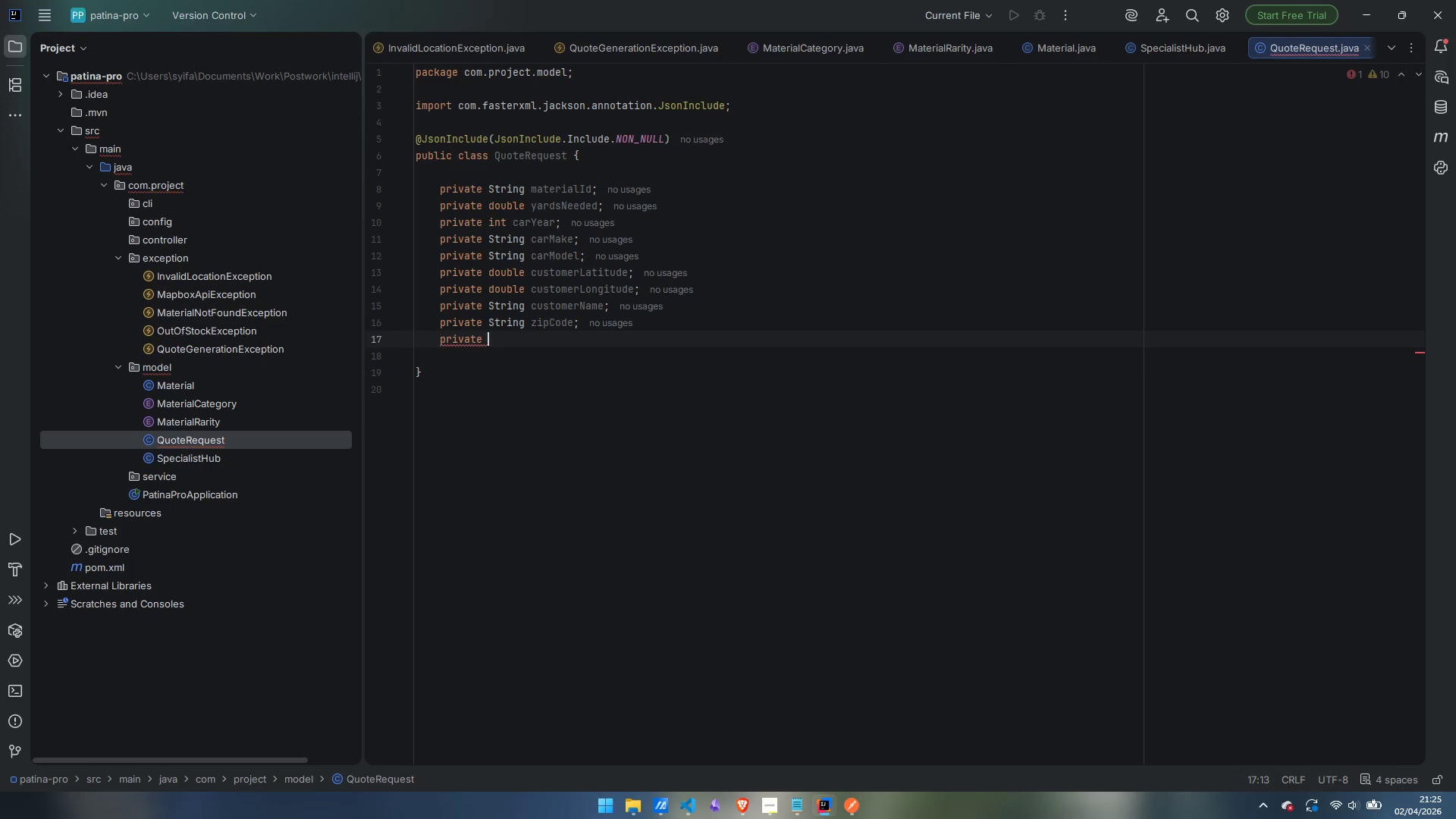 
key(Control+Shift+S)
 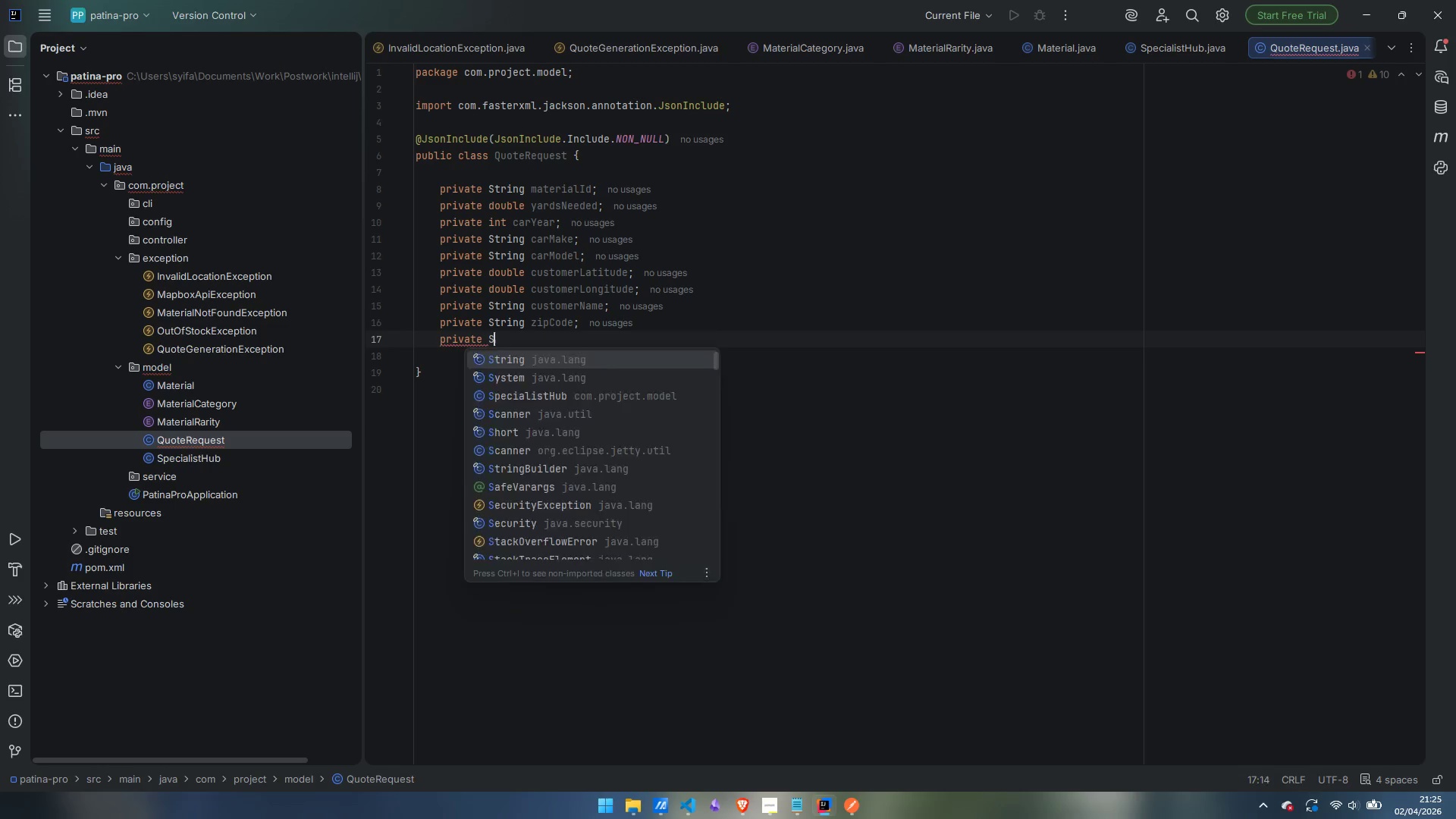 
key(Control+T)
 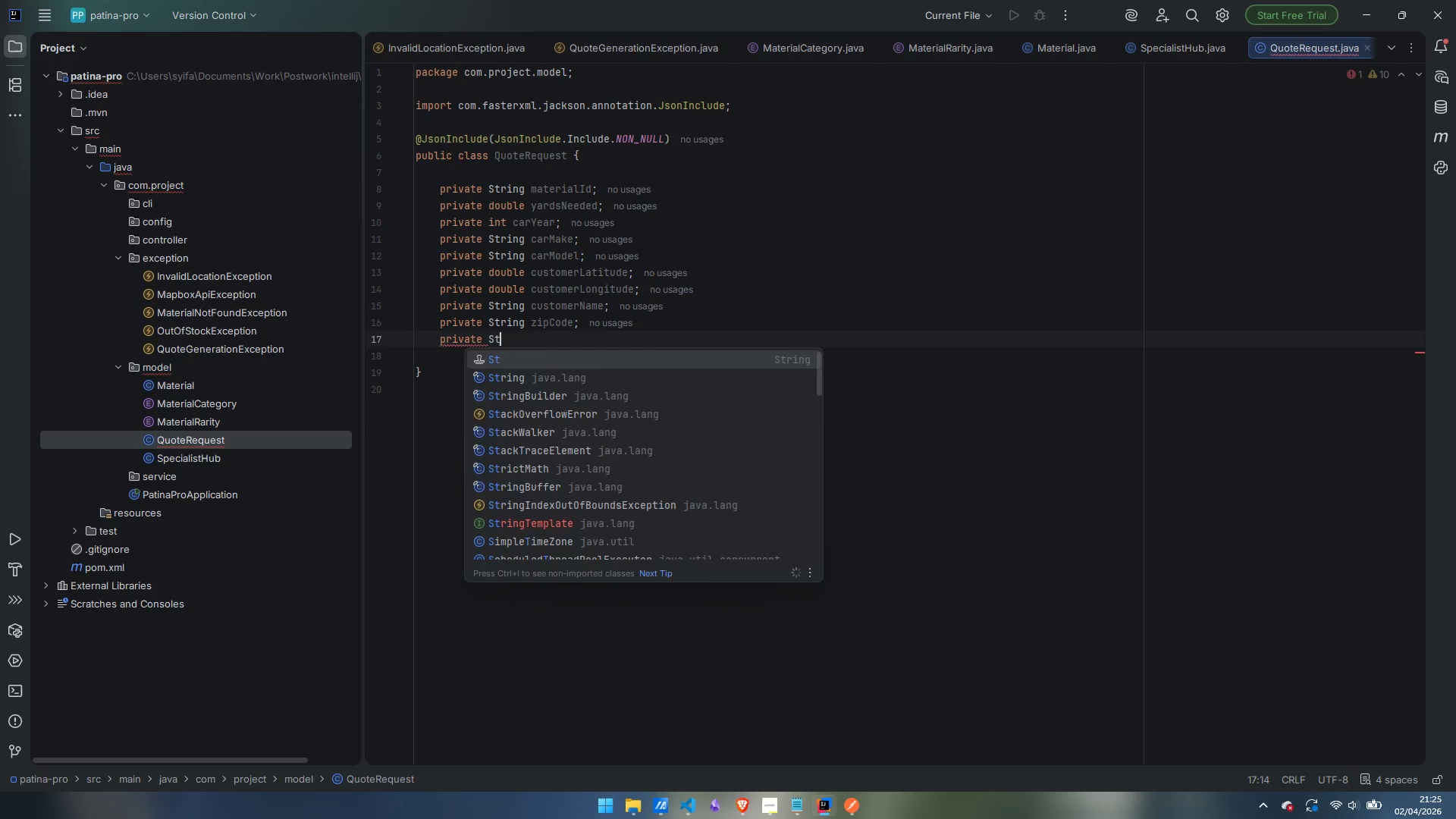 
key(Control+R)
 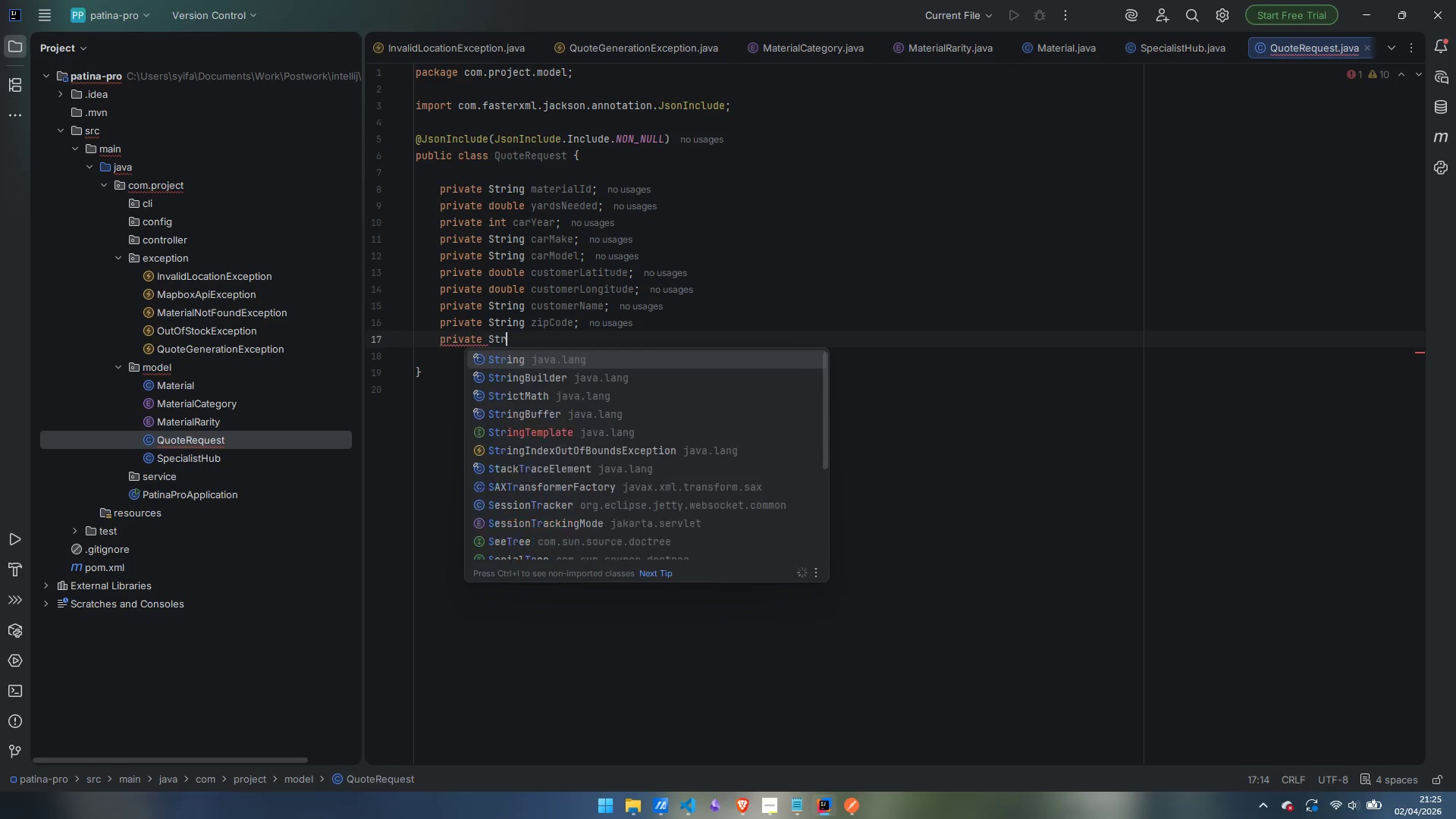 
type(ing nore)
key(Backspace)
key(Backspace)
type(tes;)
 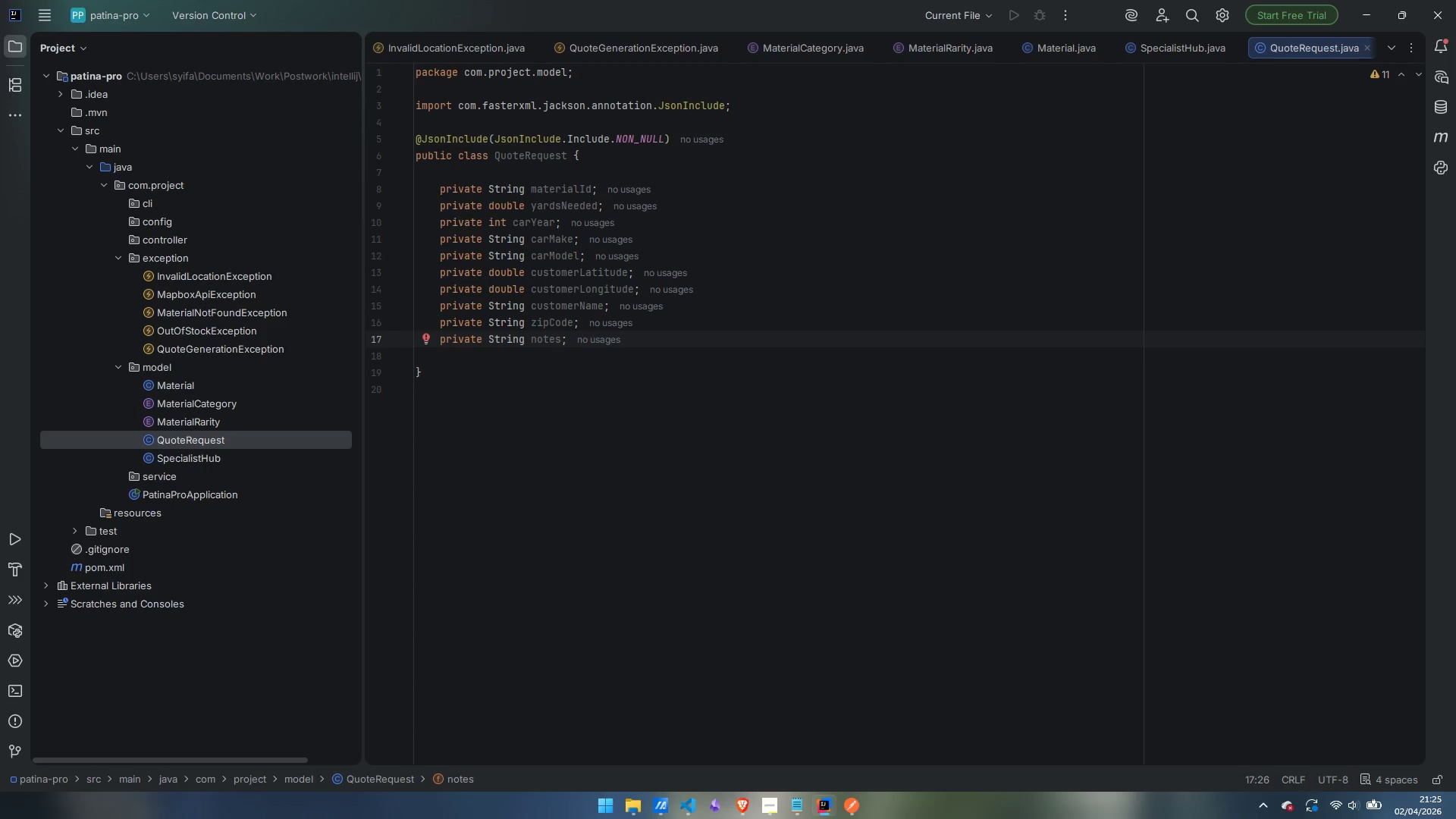 
wait(9.34)
 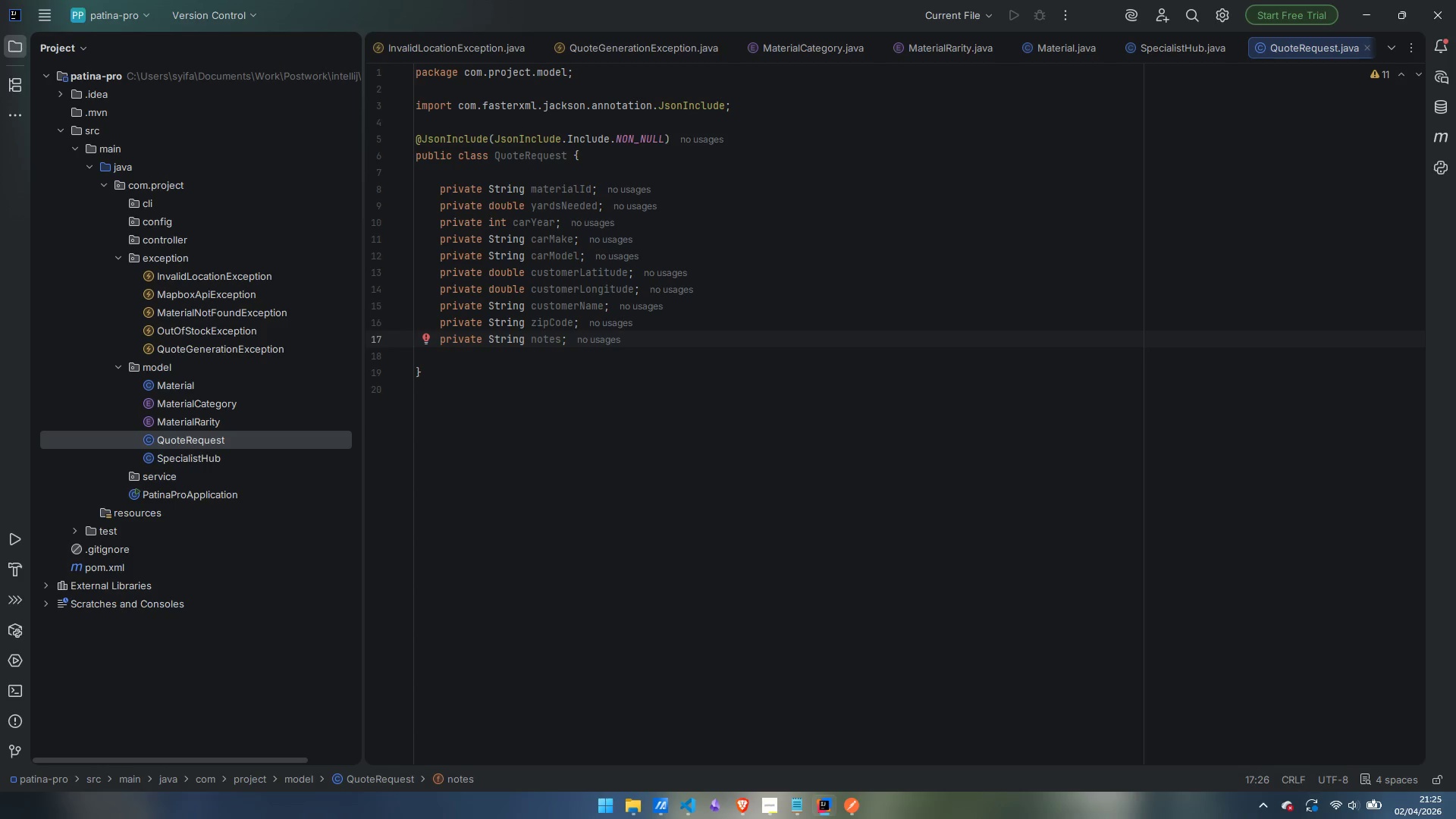 
key(Enter)
 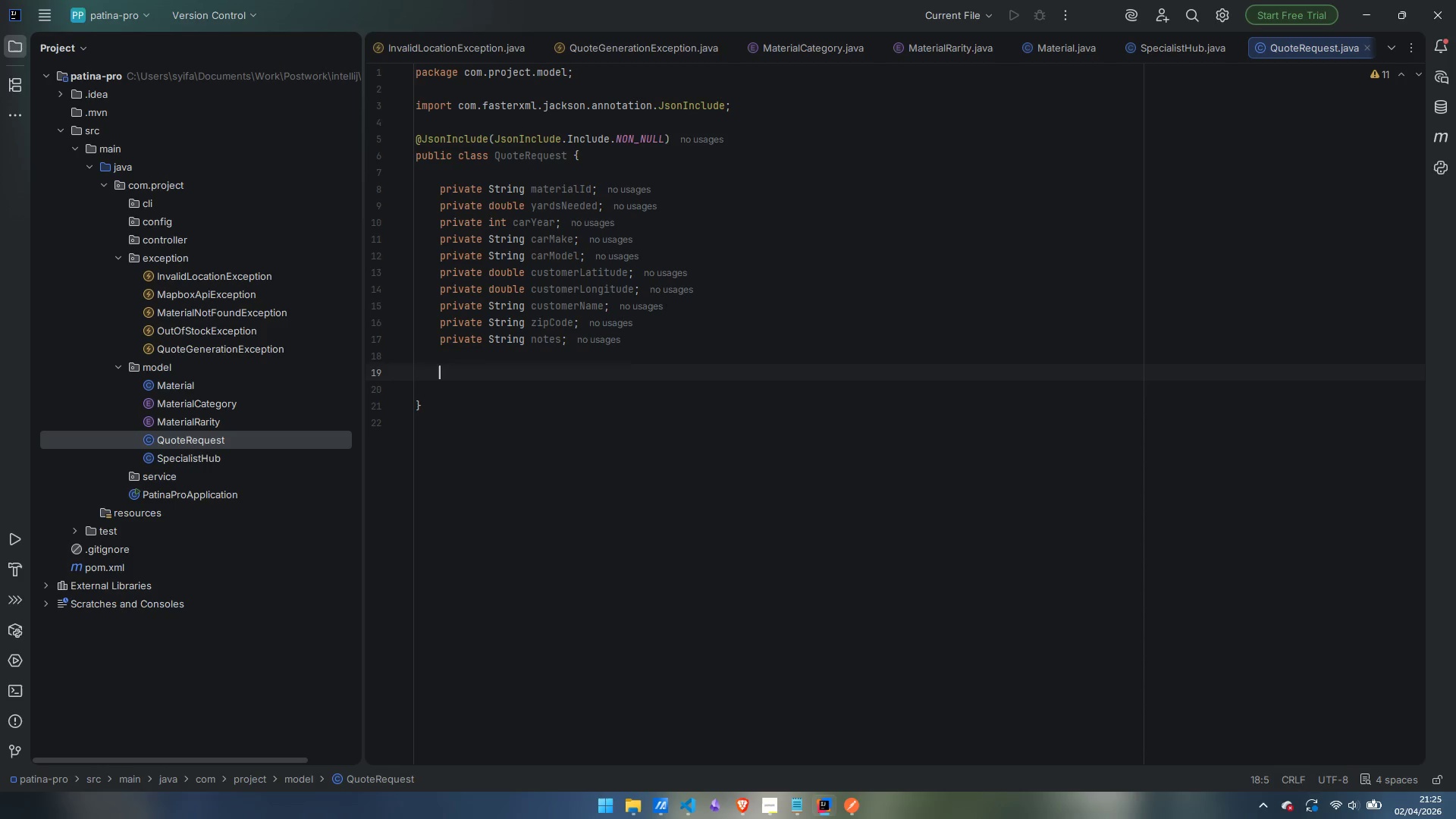 
key(Enter)
 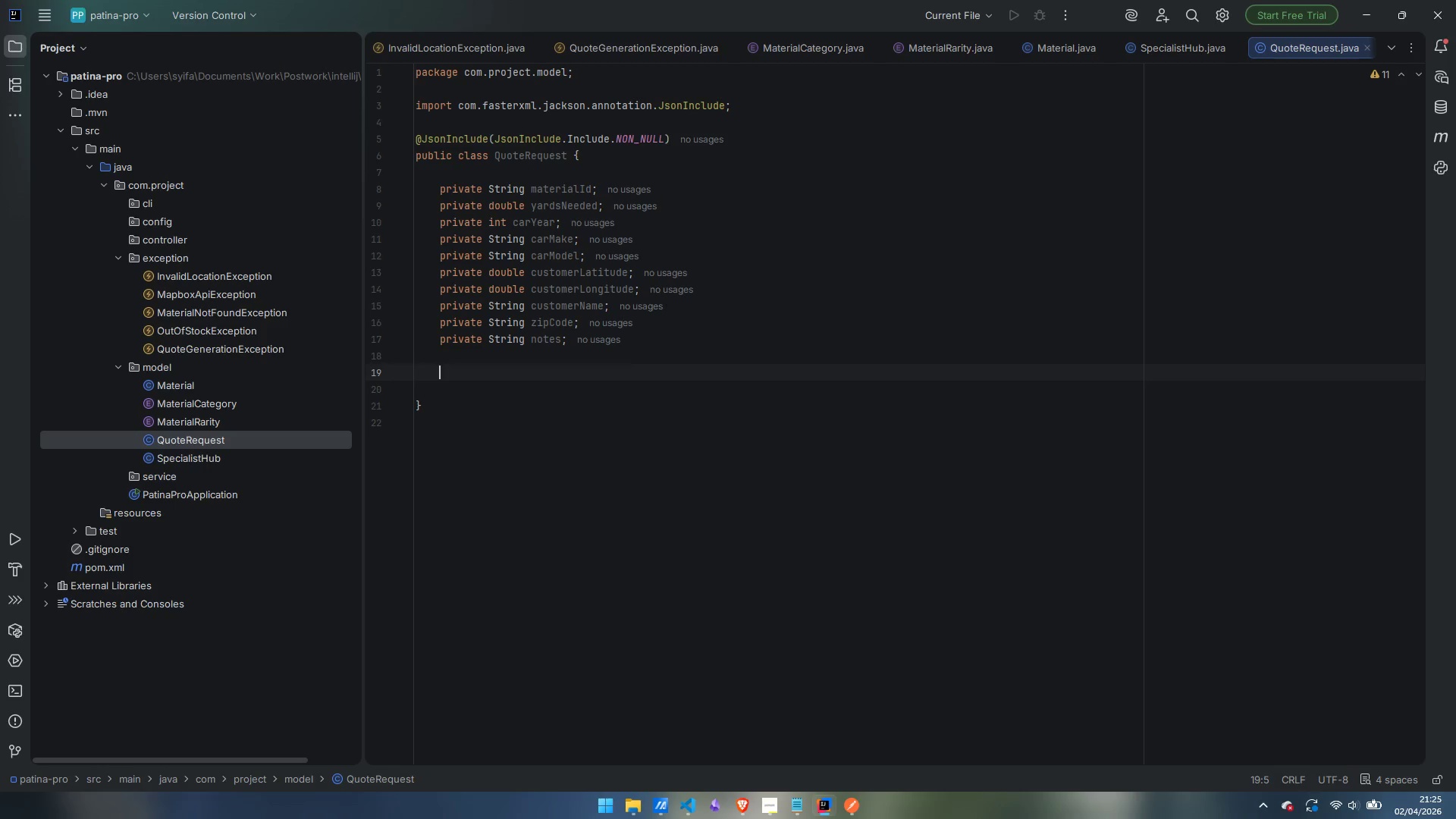 
type(public Quite)
key(Backspace)
key(Backspace)
key(Backspace)
type(oteRequest()
 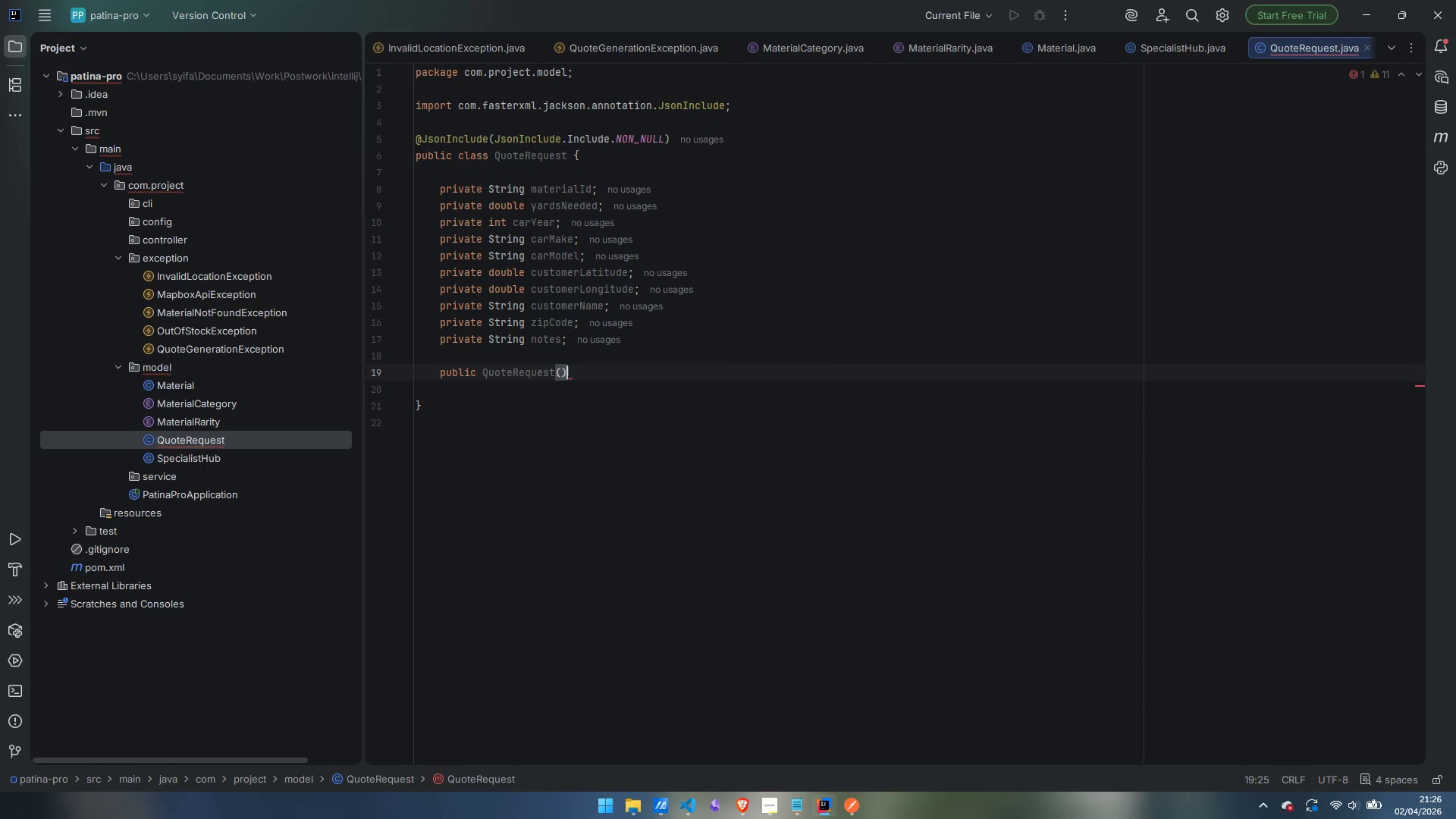 
 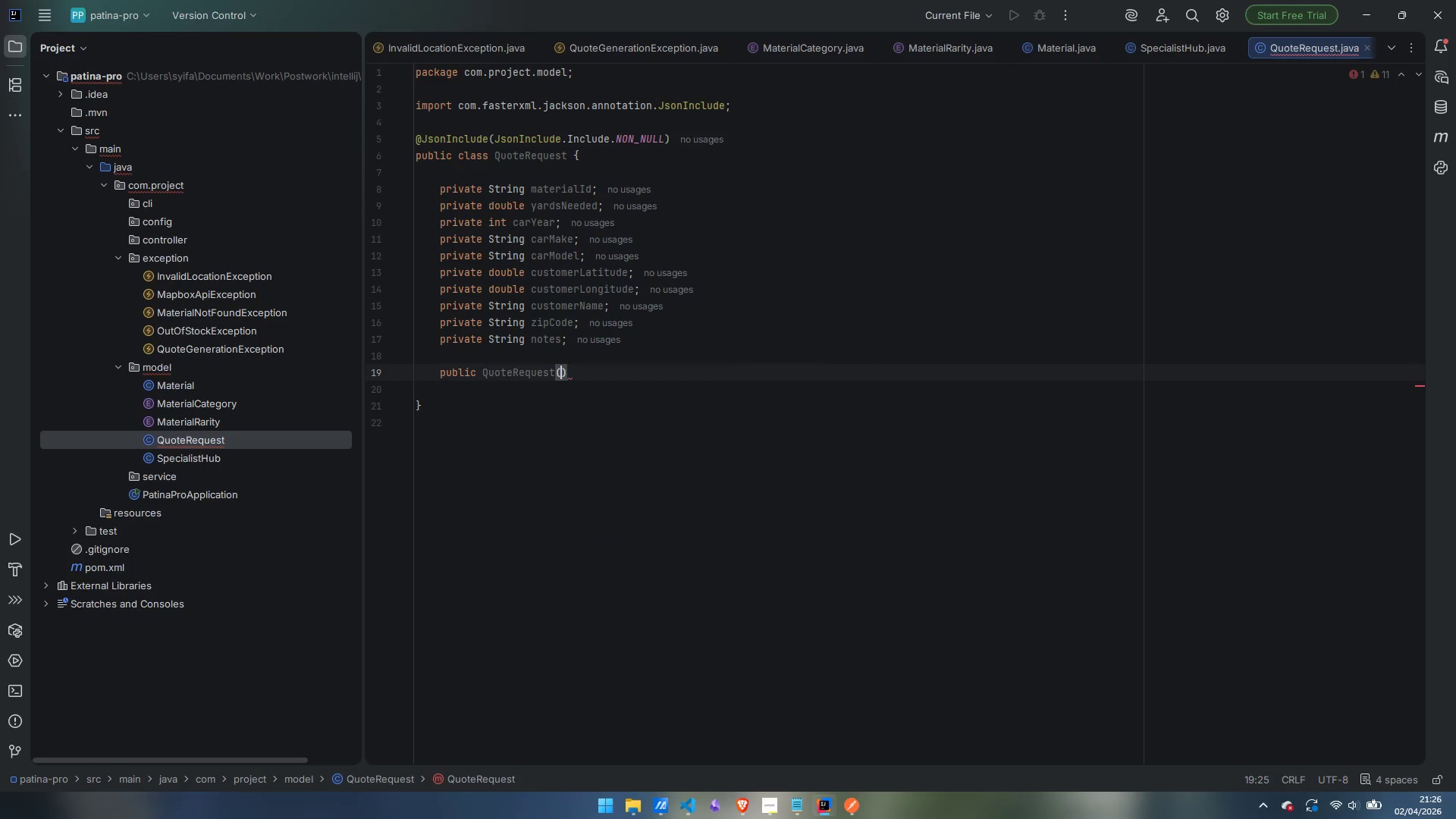 
key(ArrowRight)
 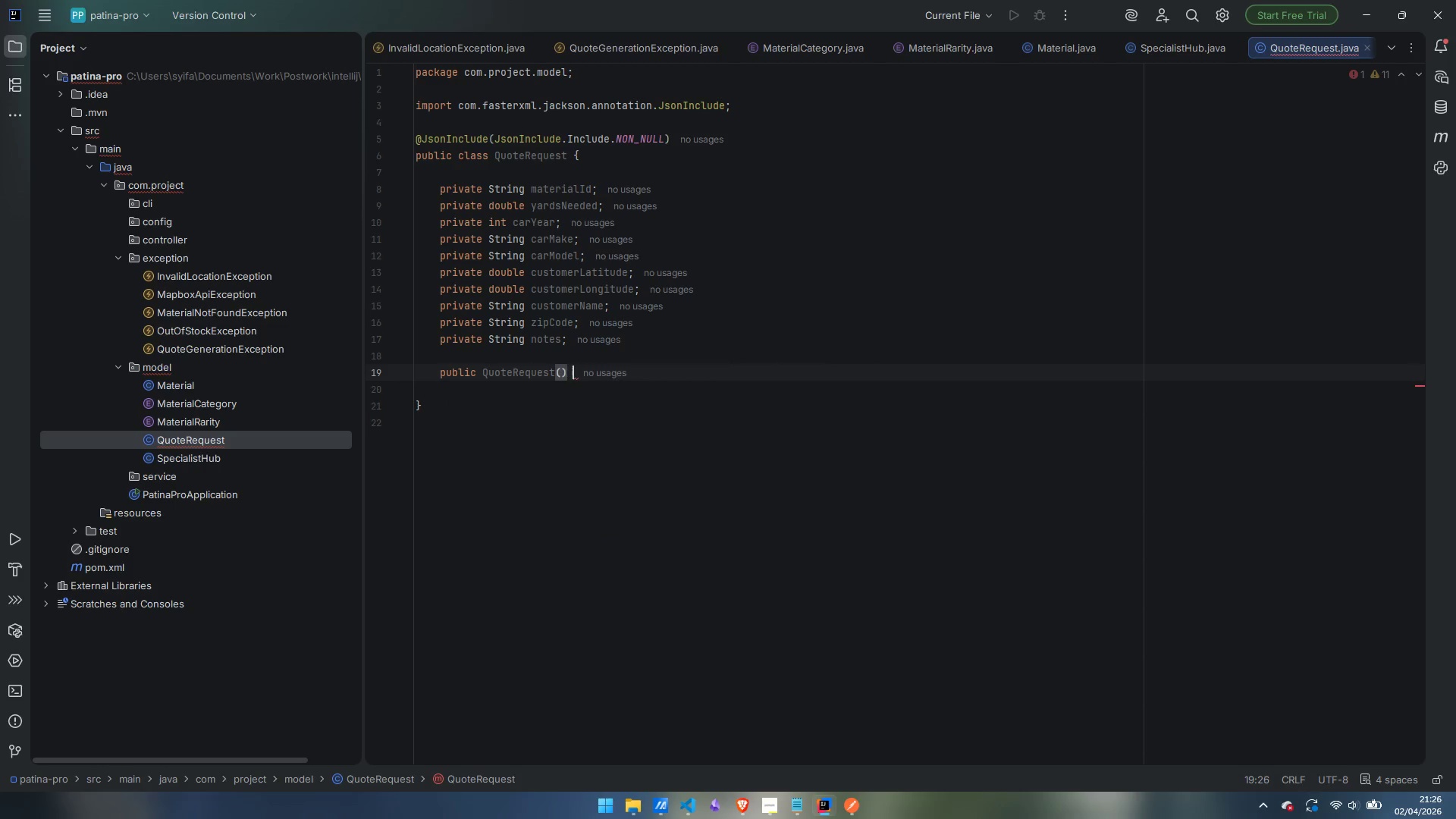 
key(Space)
 